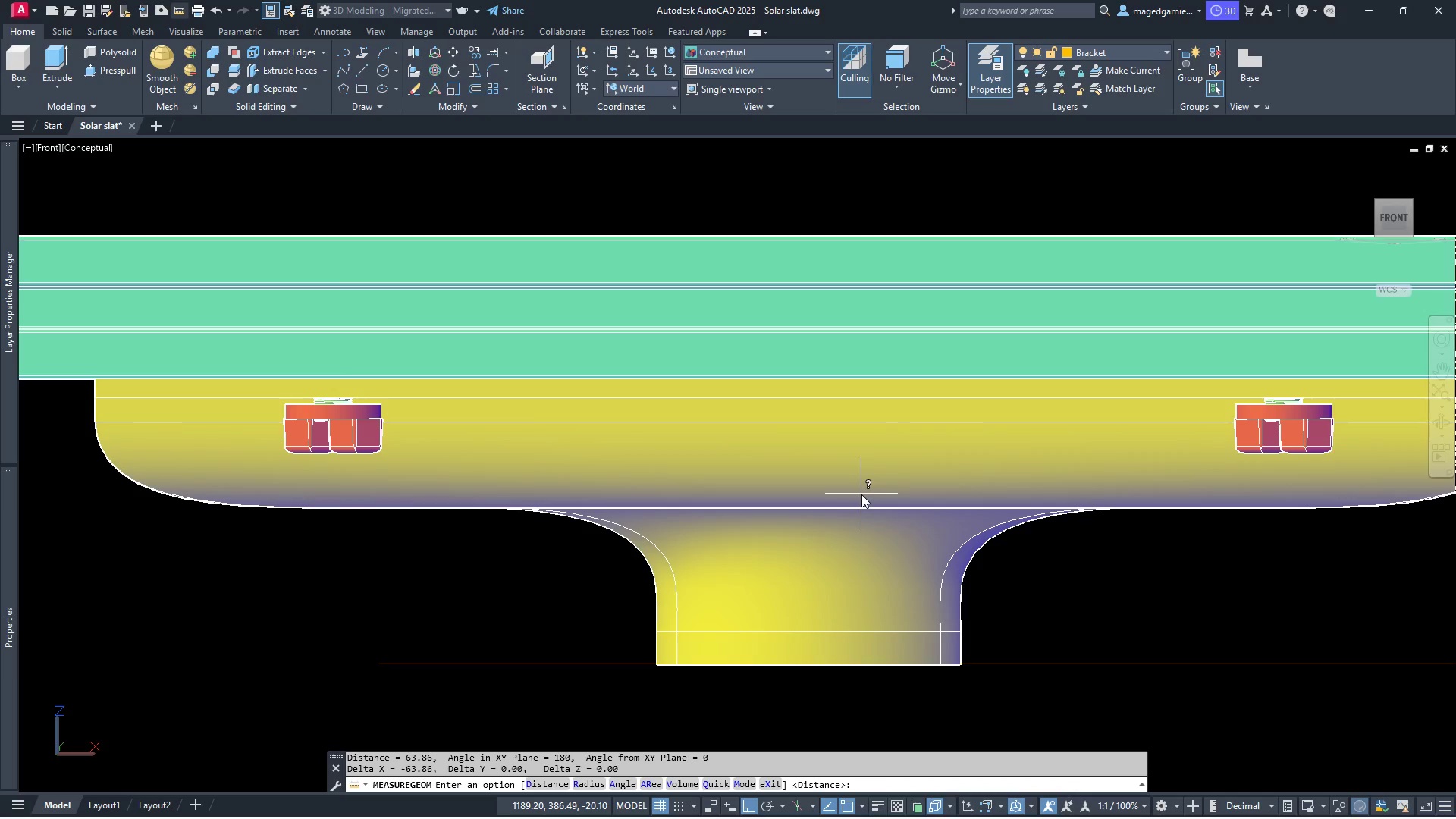 
left_click([1442, 419])
 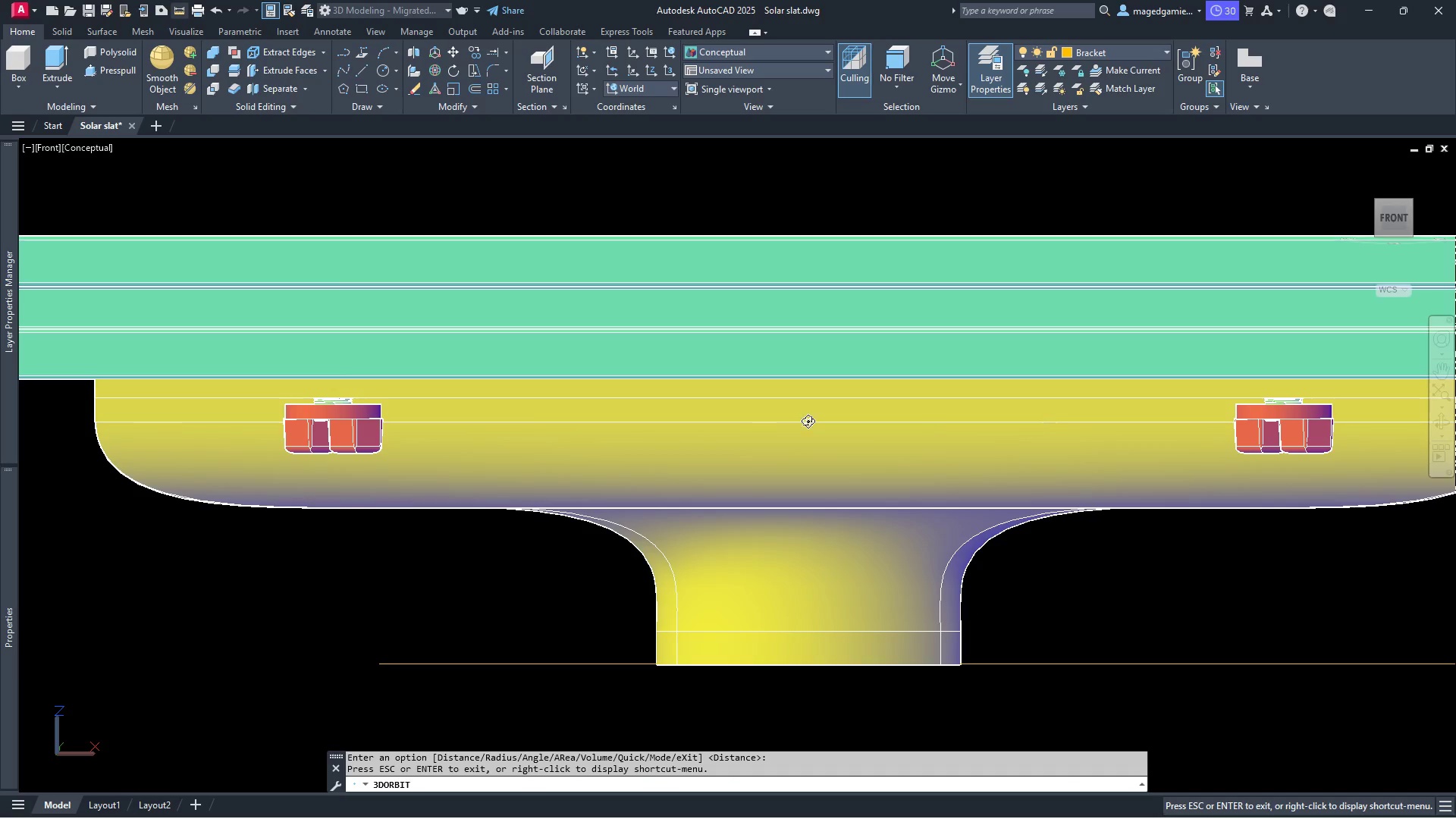 
scroll: coordinate [785, 421], scroll_direction: down, amount: 3.0
 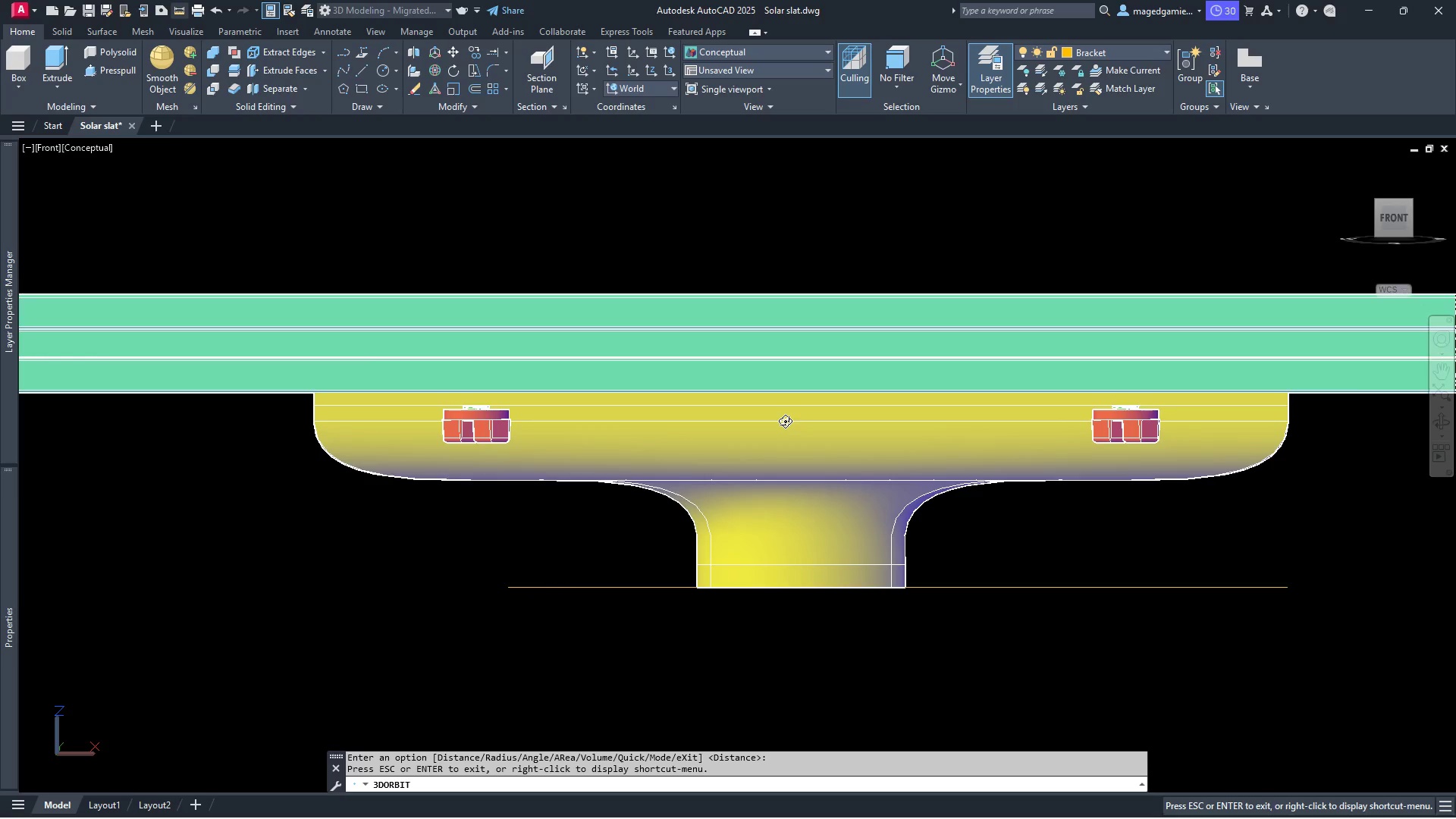 
key(Escape)
 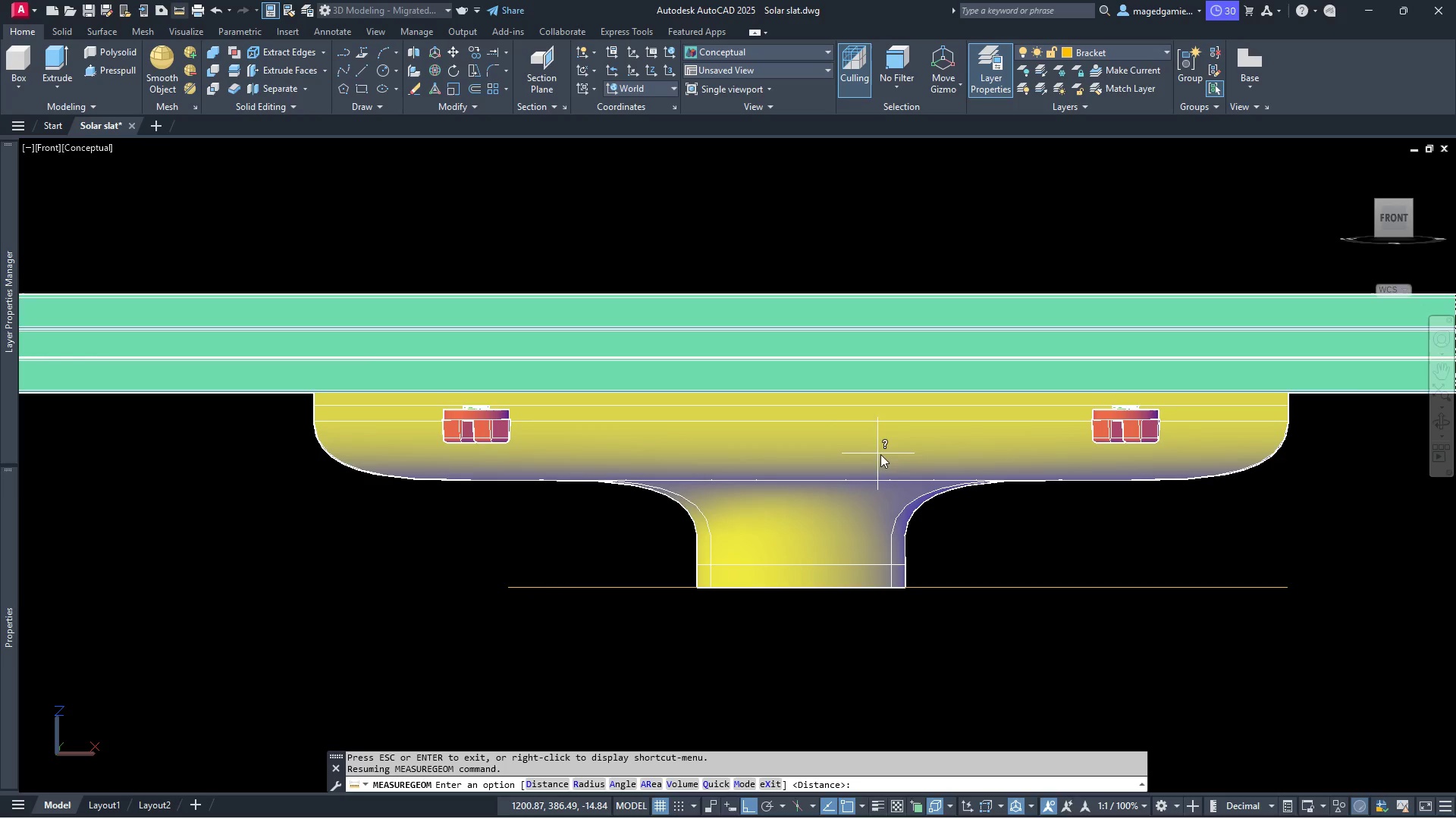 
left_click([1442, 426])
 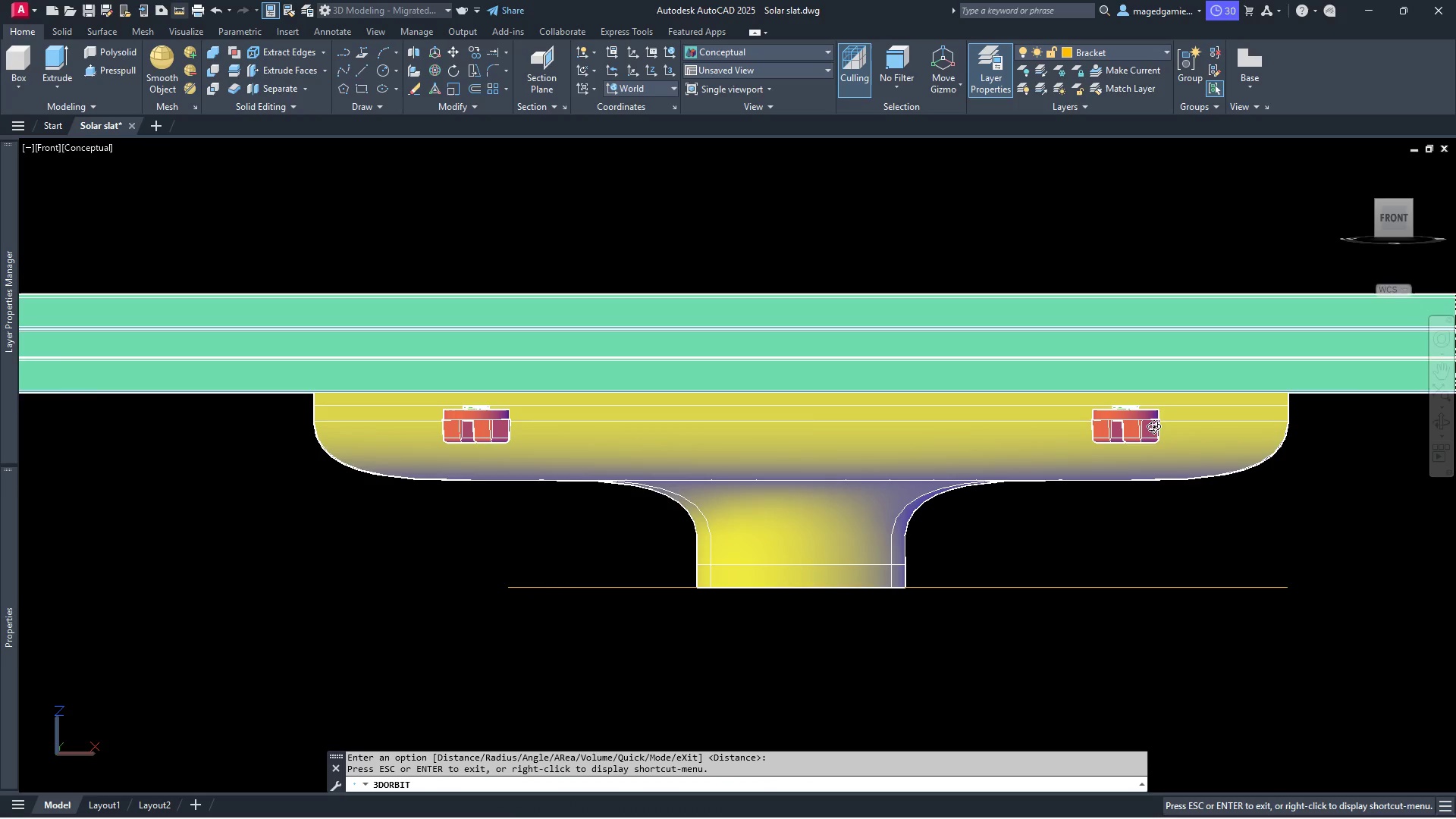 
left_click_drag(start_coordinate=[1144, 426], to_coordinate=[1196, 482])
 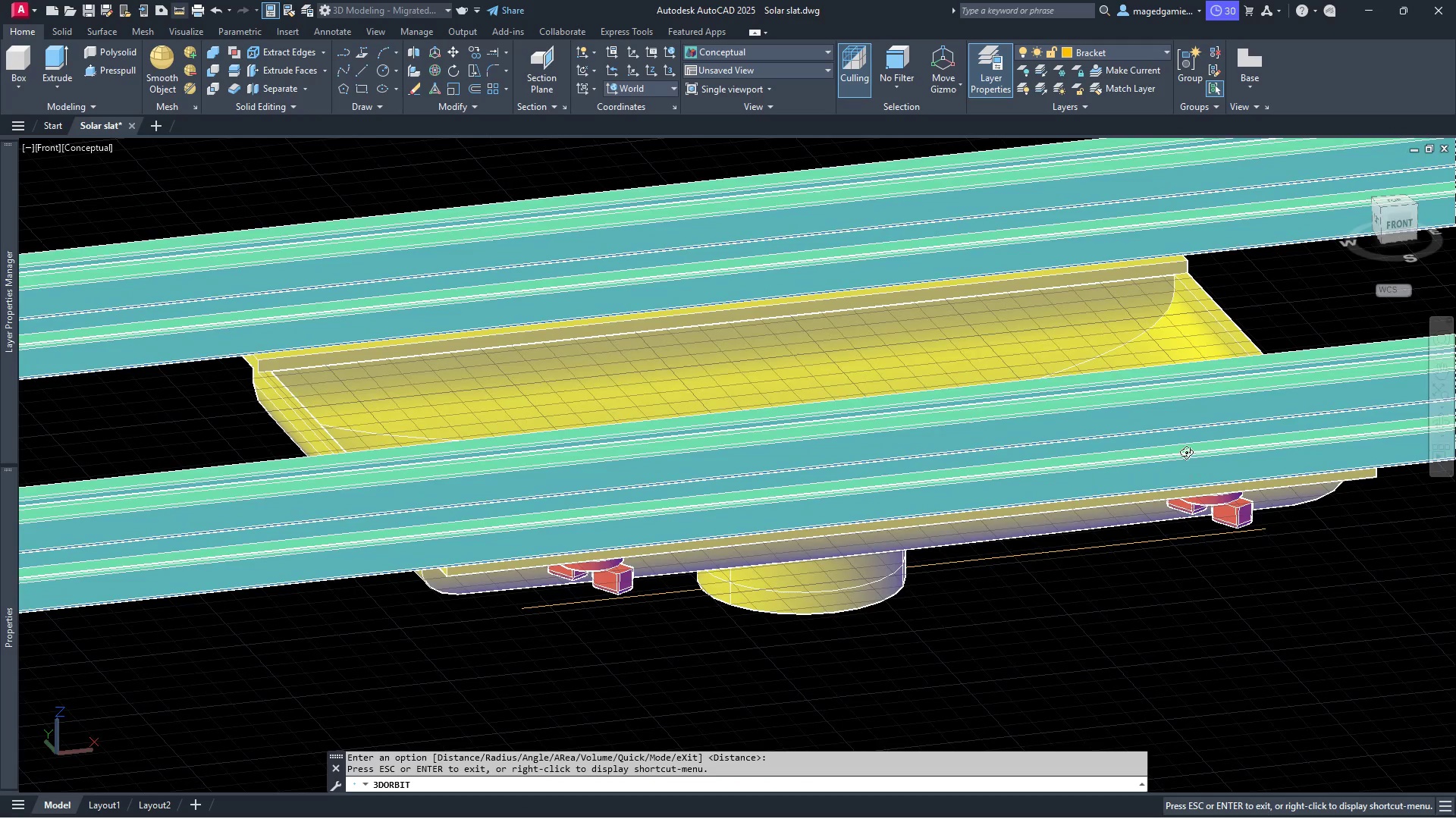 
scroll: coordinate [1010, 569], scroll_direction: down, amount: 26.0
 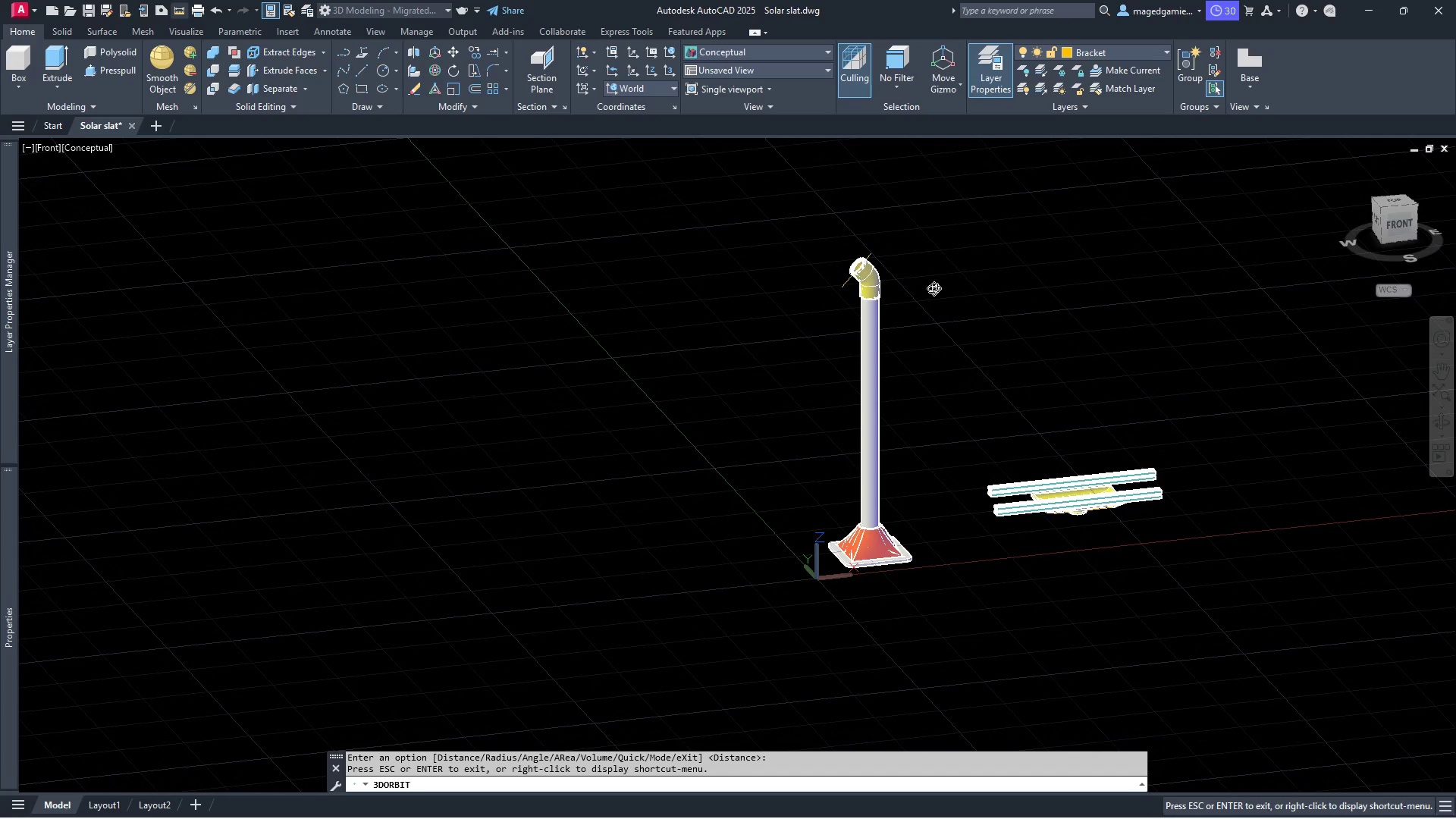 
scroll: coordinate [823, 234], scroll_direction: up, amount: 32.0
 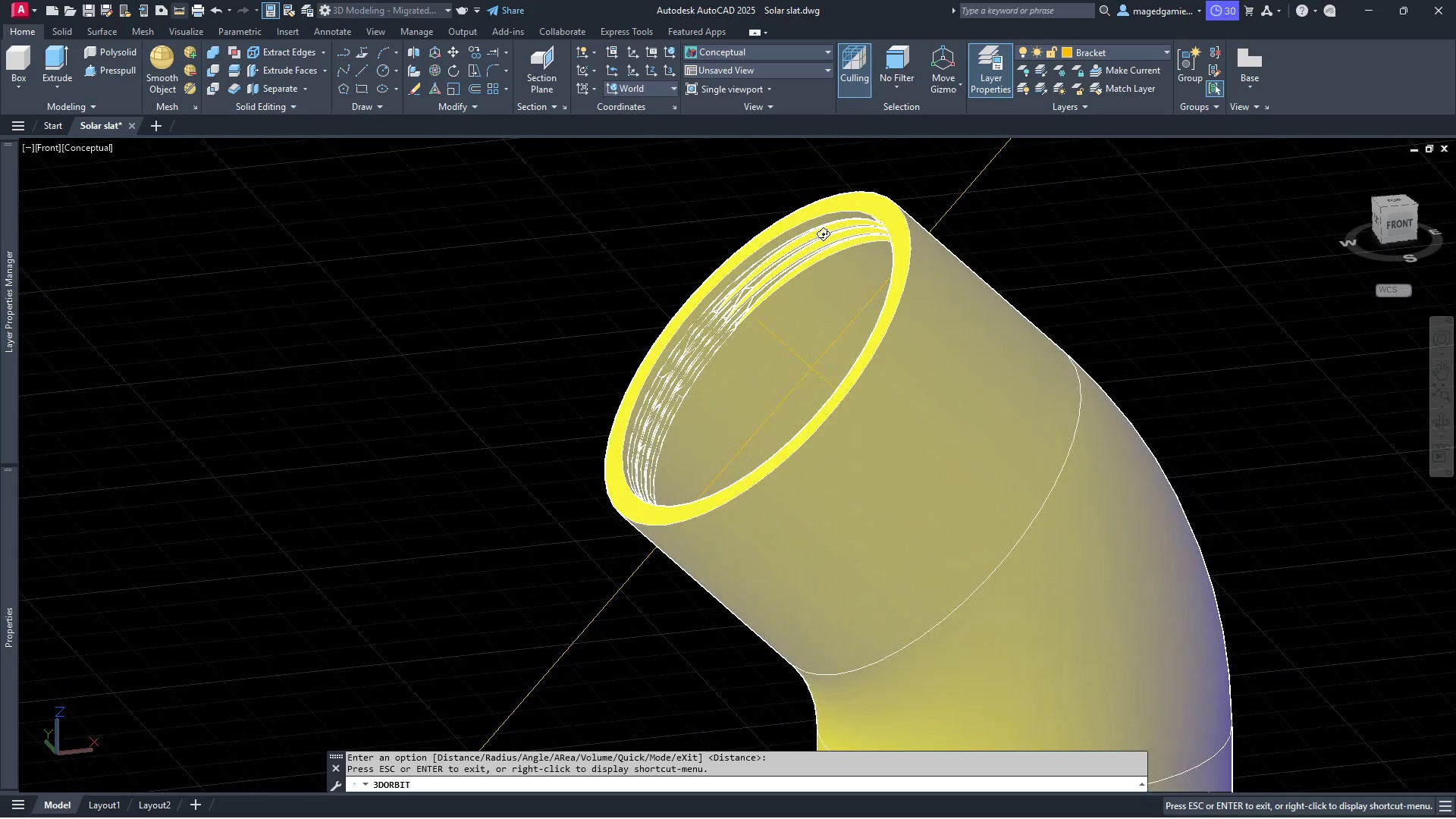 
scroll: coordinate [817, 236], scroll_direction: down, amount: 11.0
 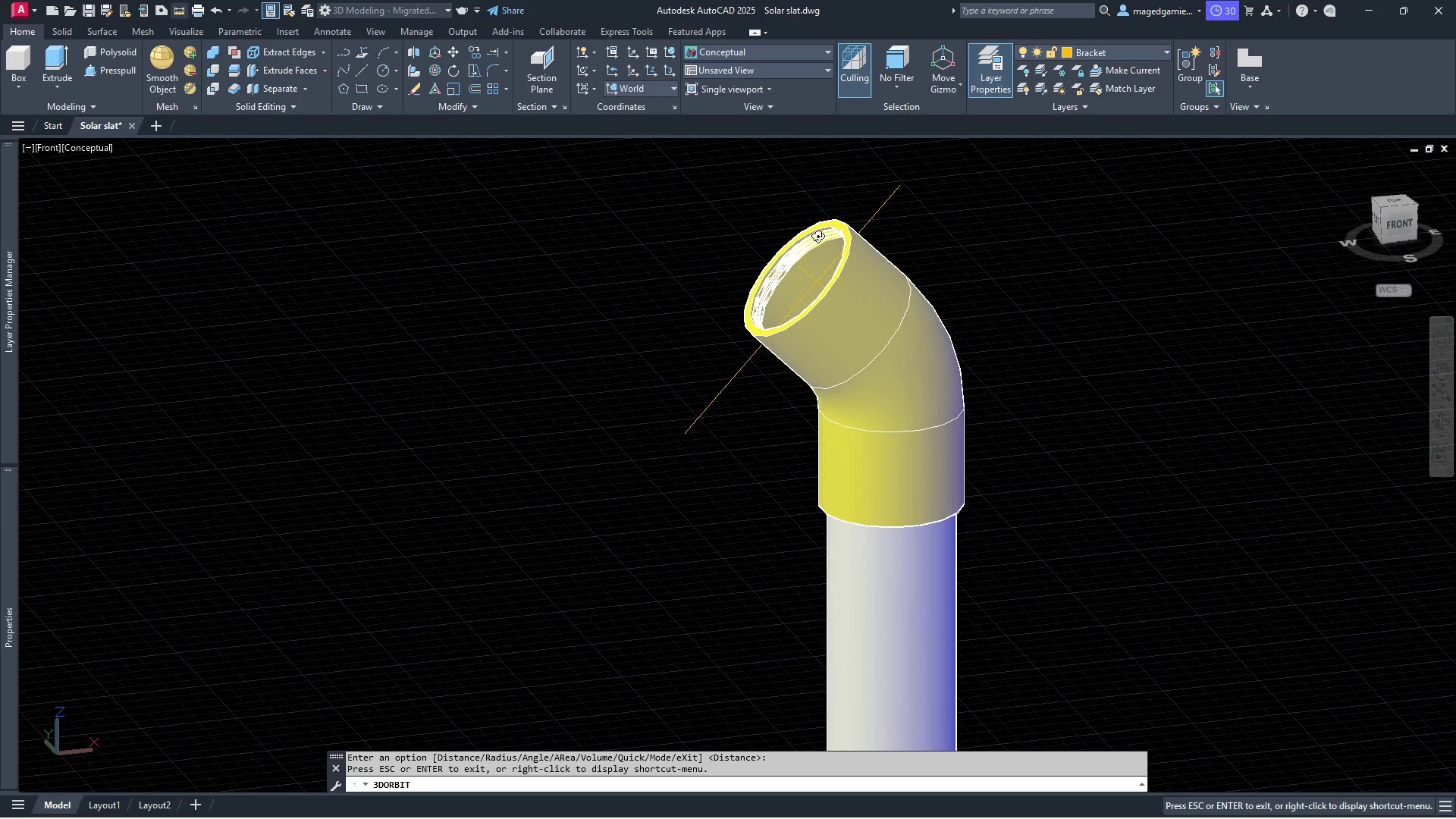 
scroll: coordinate [817, 236], scroll_direction: up, amount: 9.0
 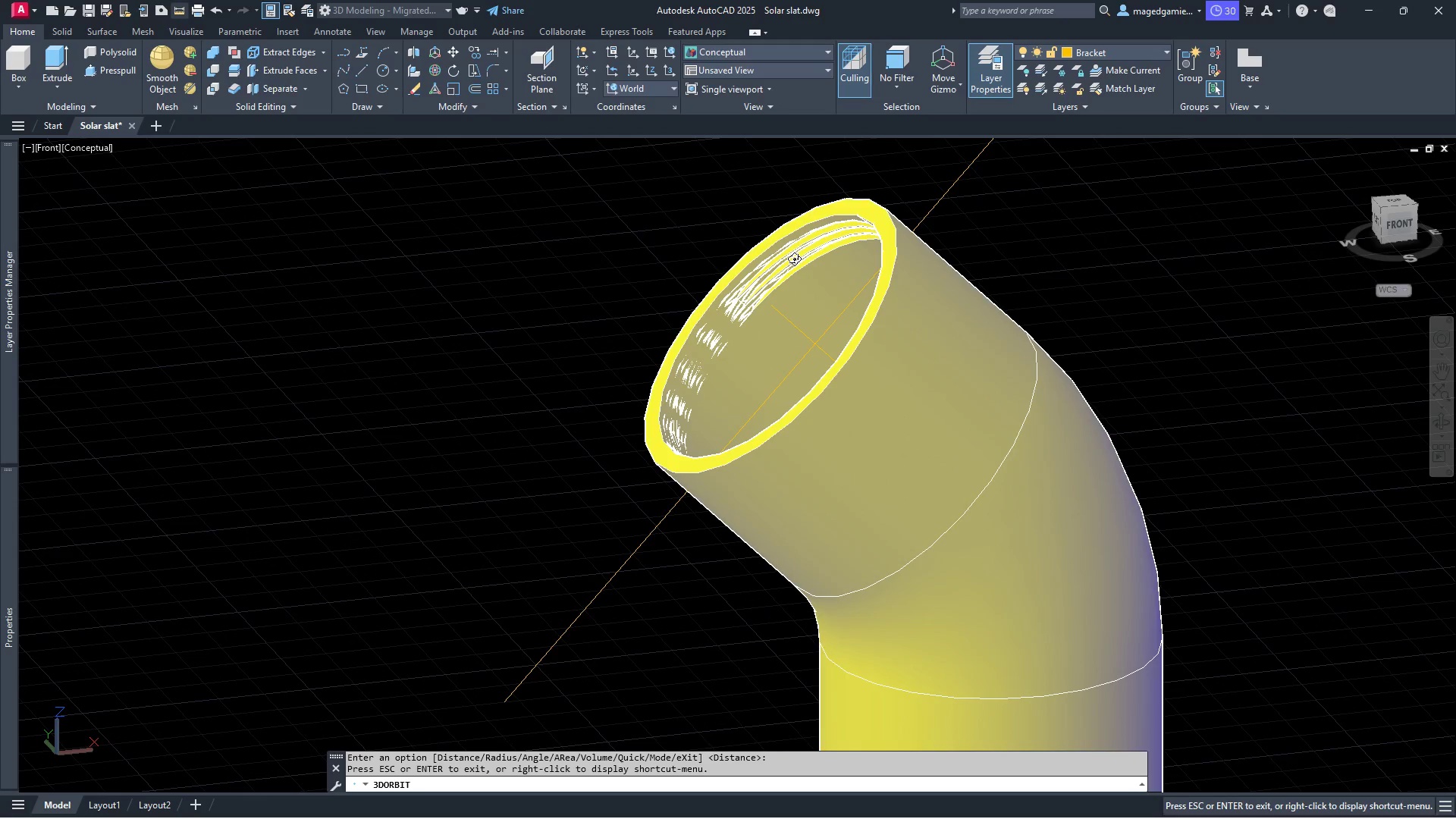 
scroll: coordinate [807, 364], scroll_direction: down, amount: 25.0
 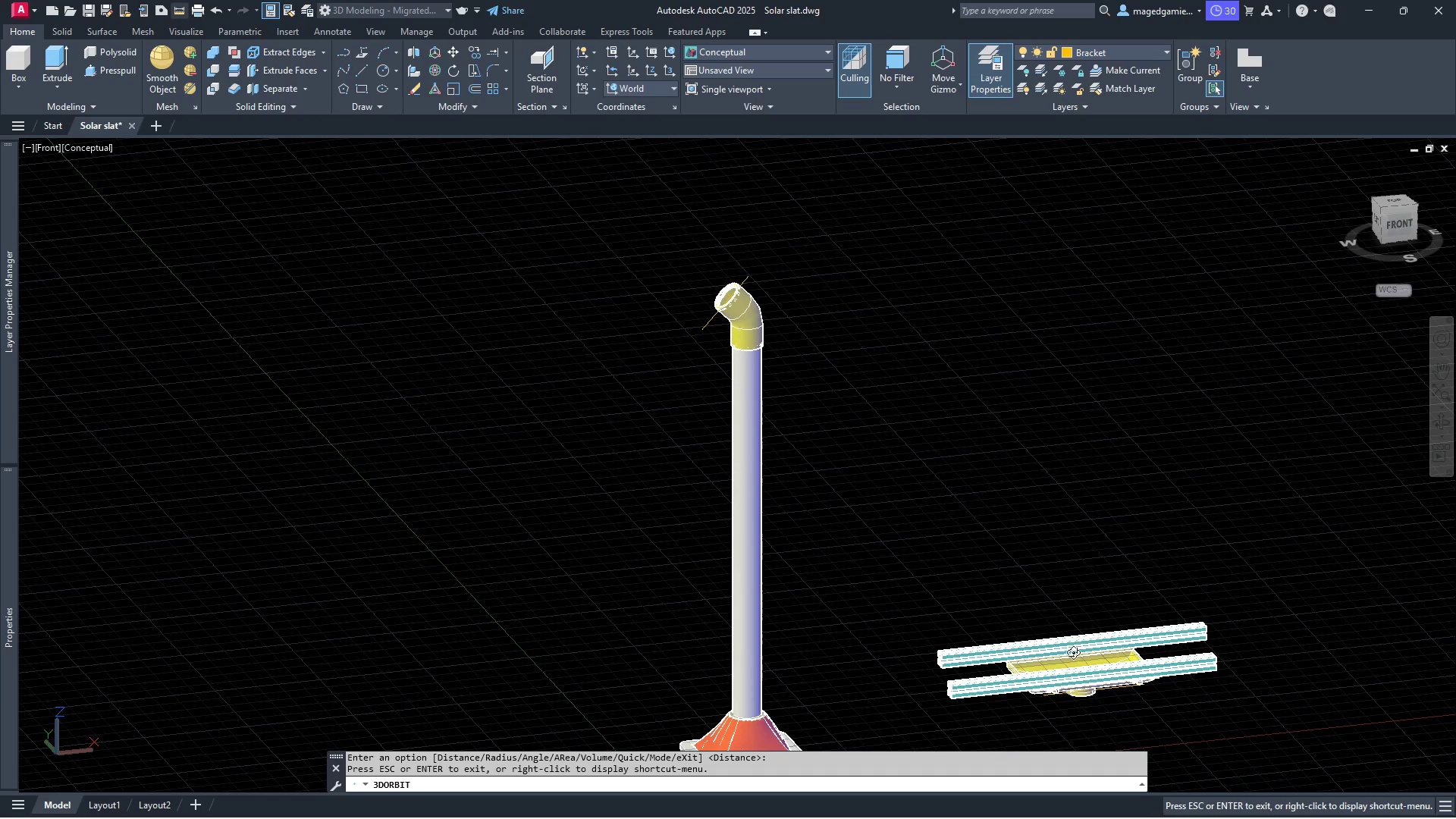 
scroll: coordinate [1085, 667], scroll_direction: up, amount: 35.0
 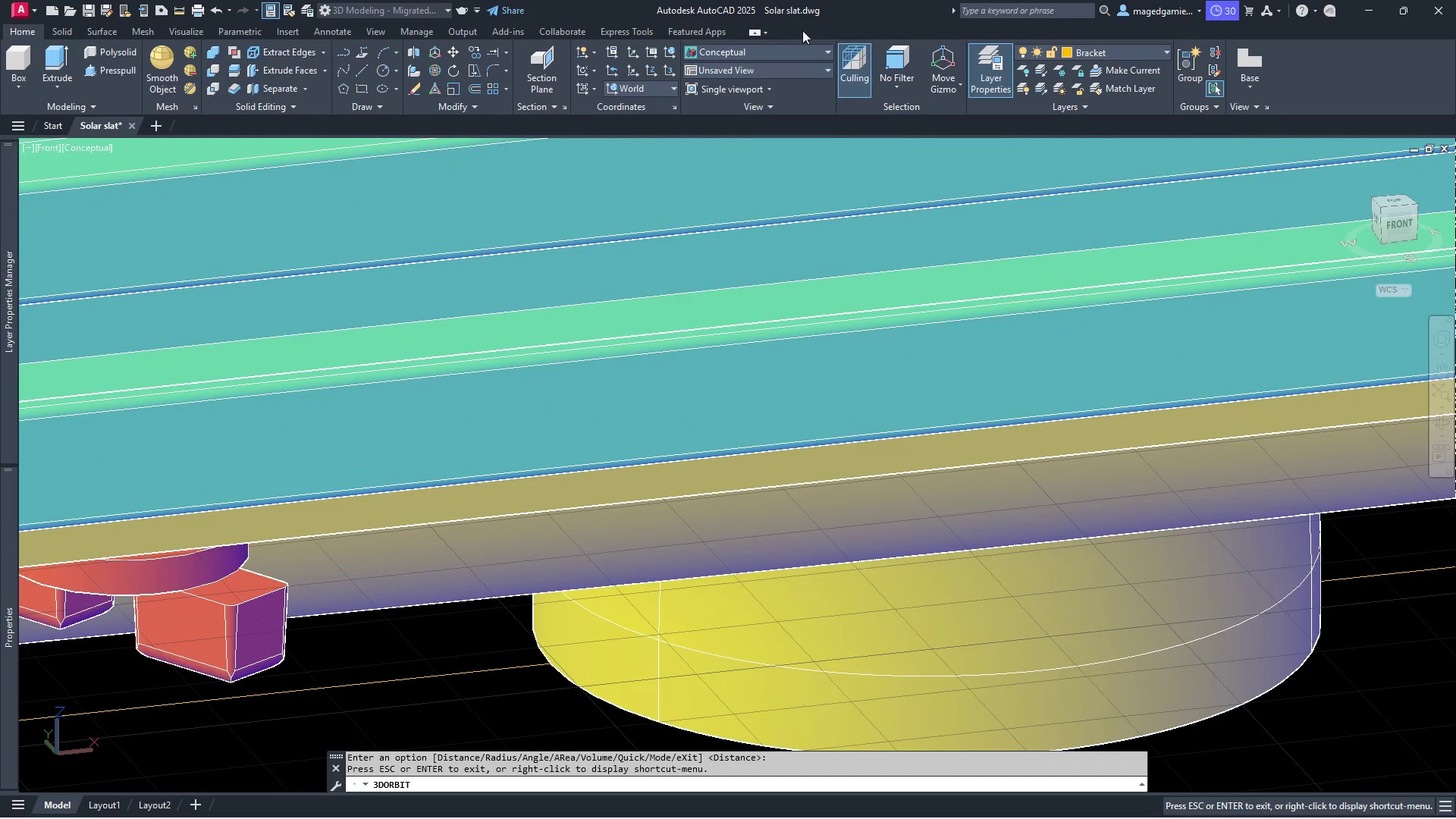 
left_click([767, 54])
 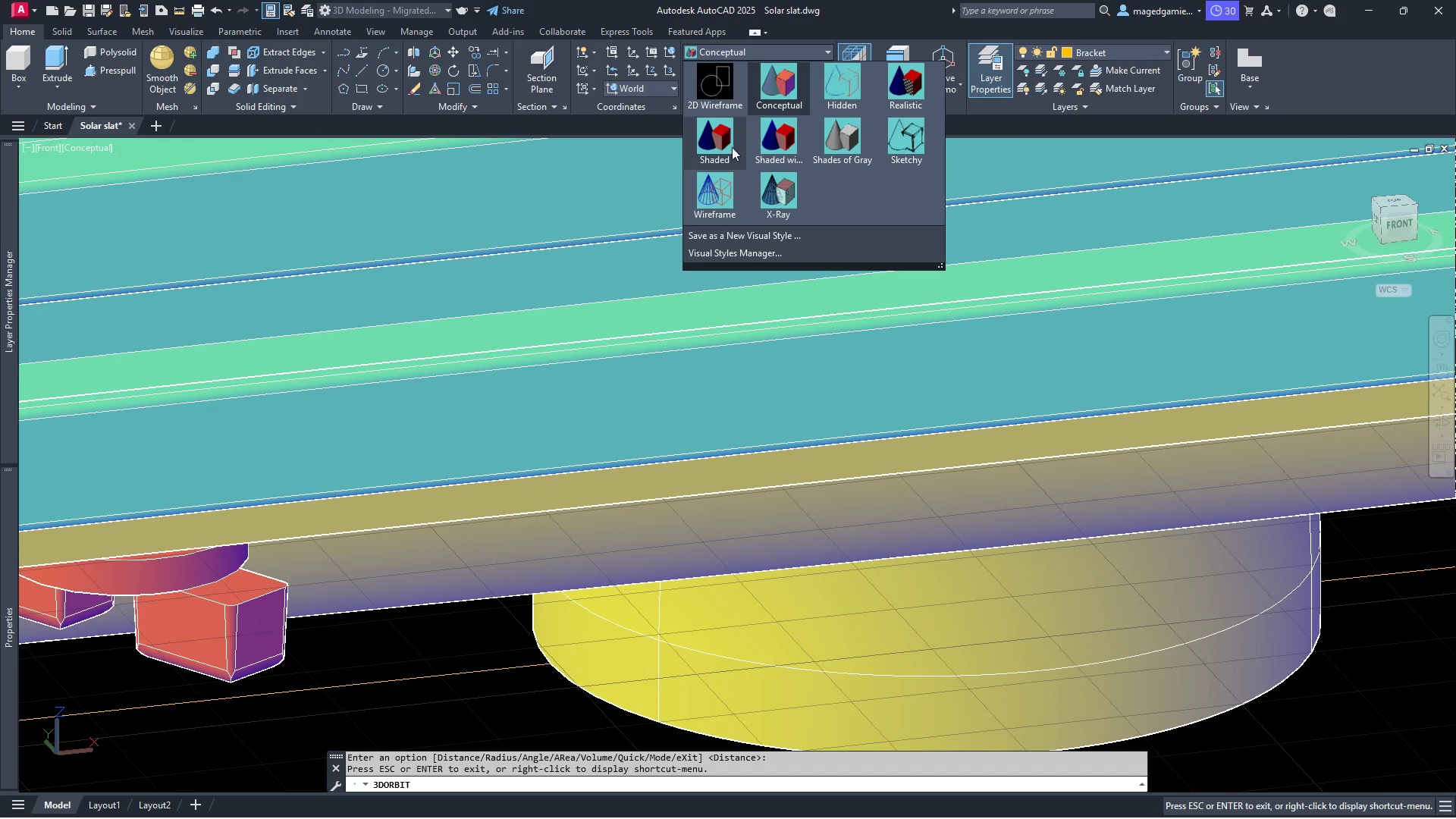 
left_click([720, 187])
 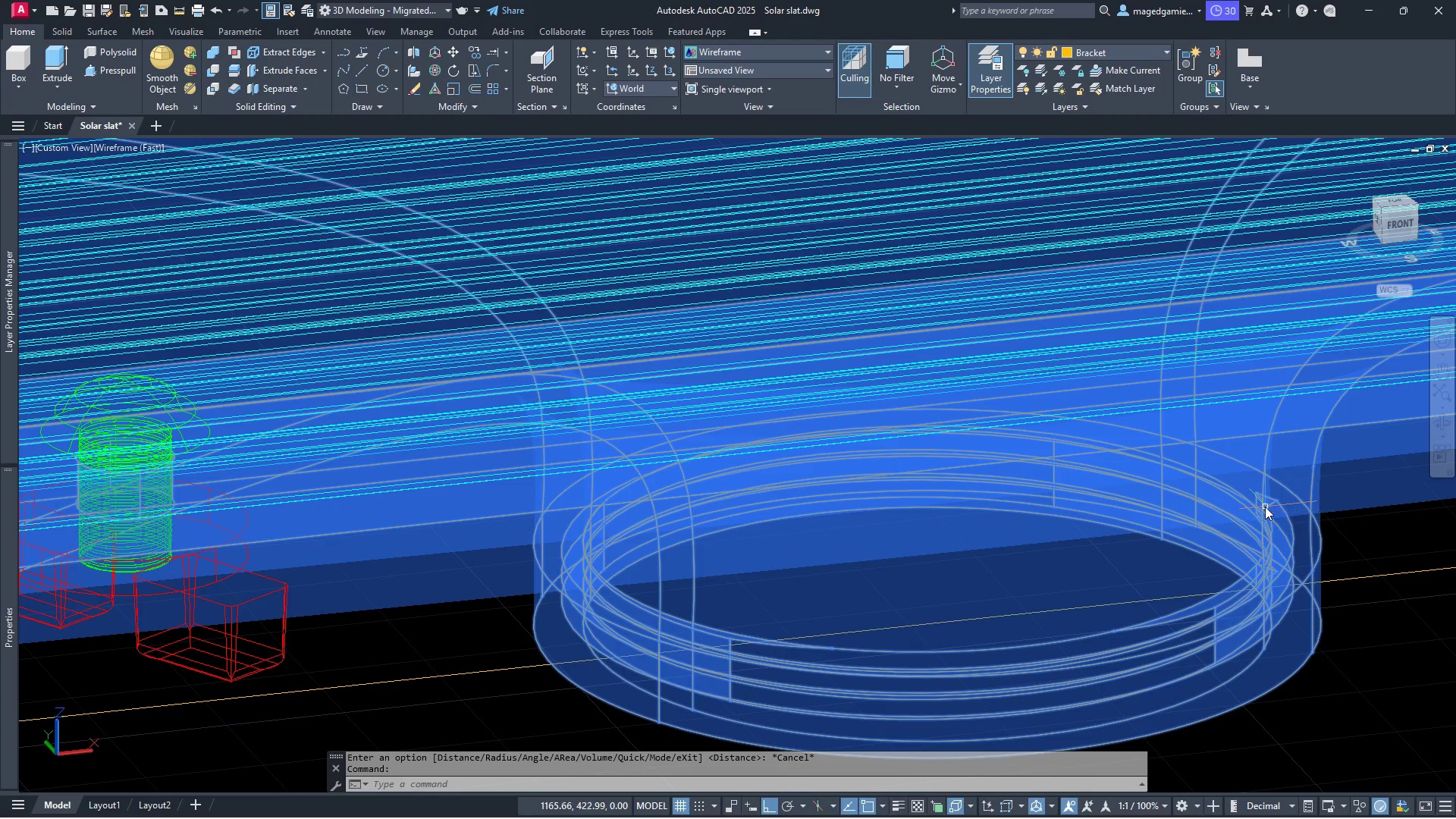 
wait(5.89)
 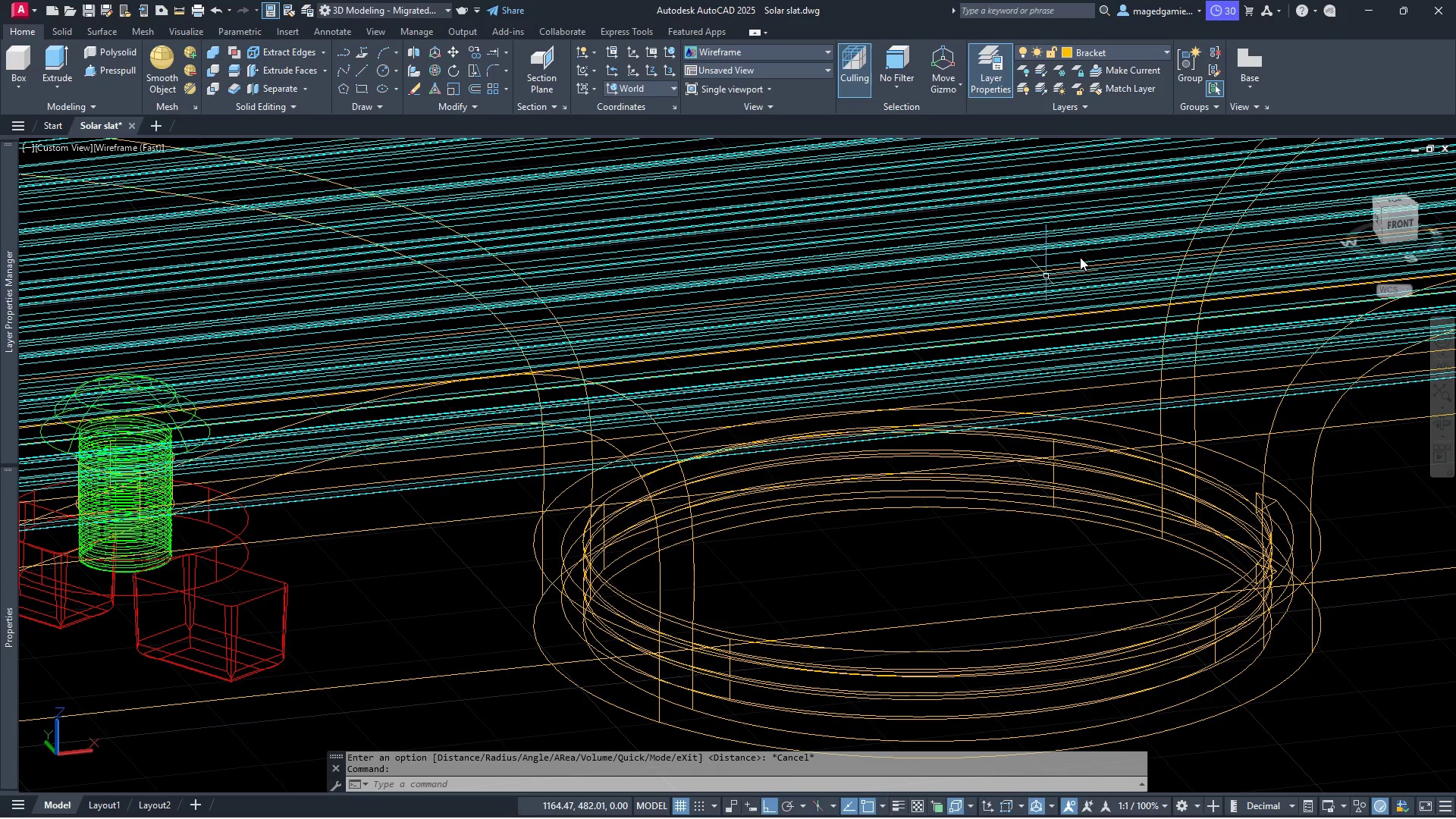 
key(Escape)
 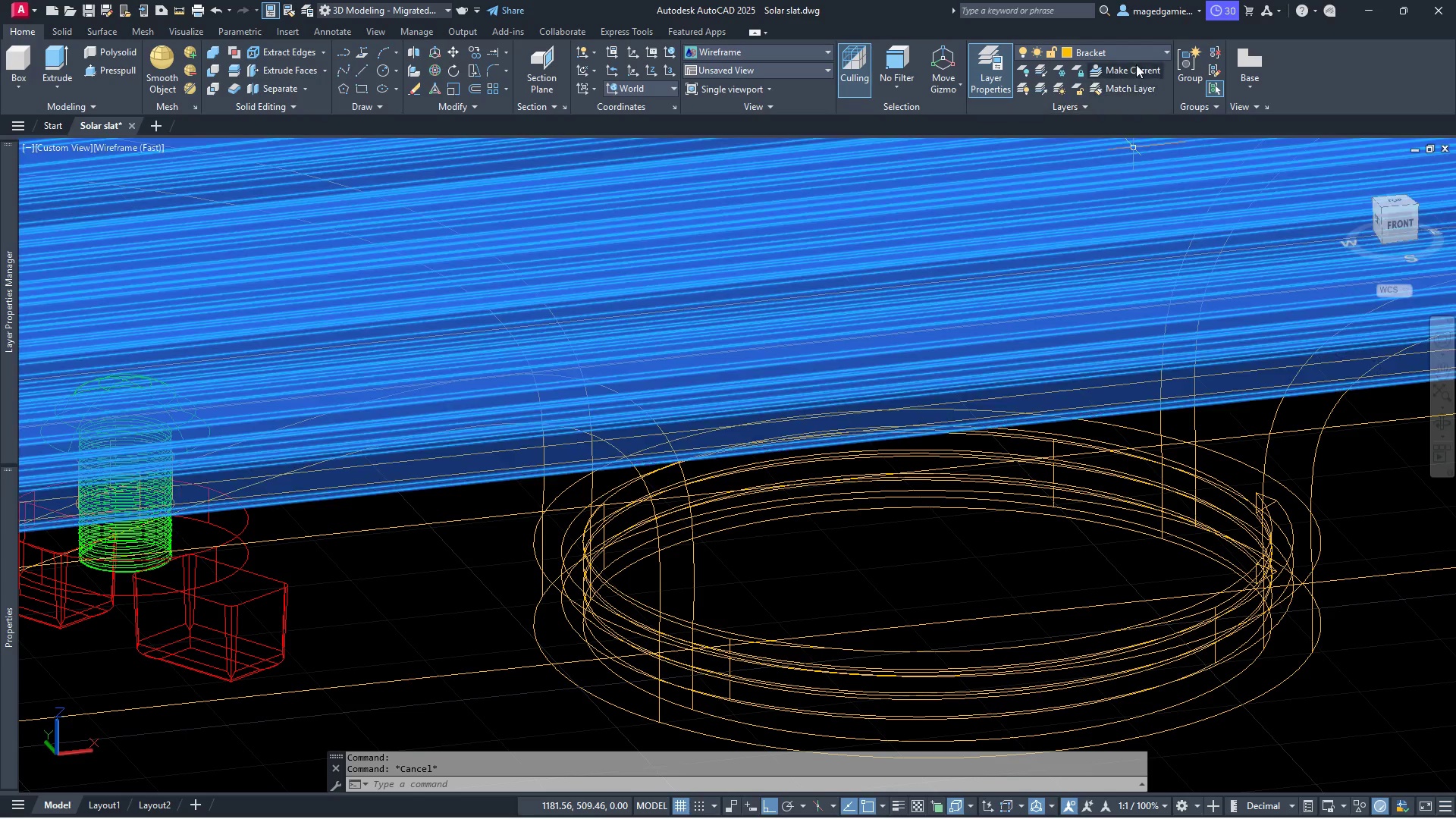 
left_click([1140, 51])
 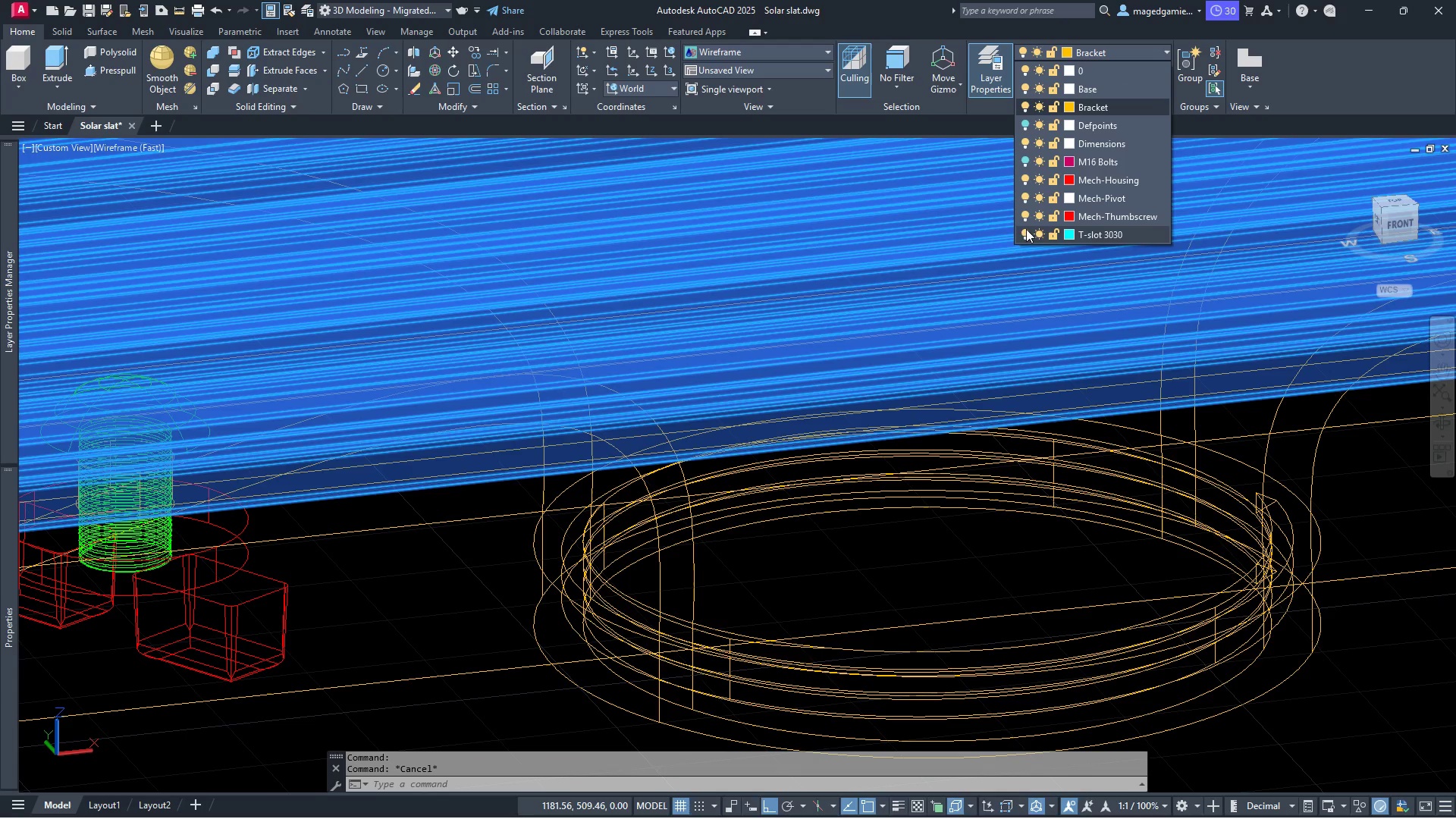 
left_click([1025, 231])
 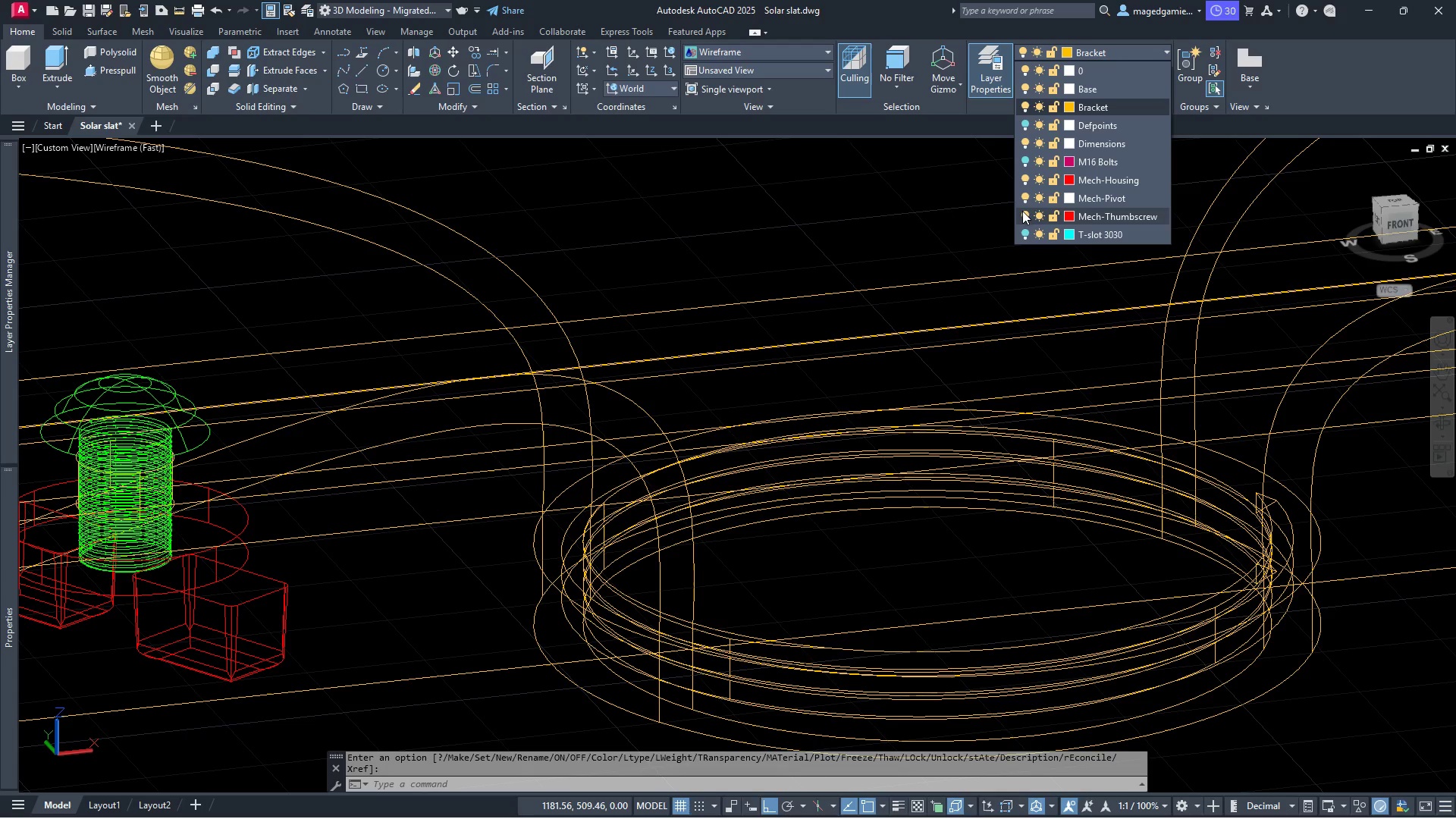 
left_click([1025, 211])
 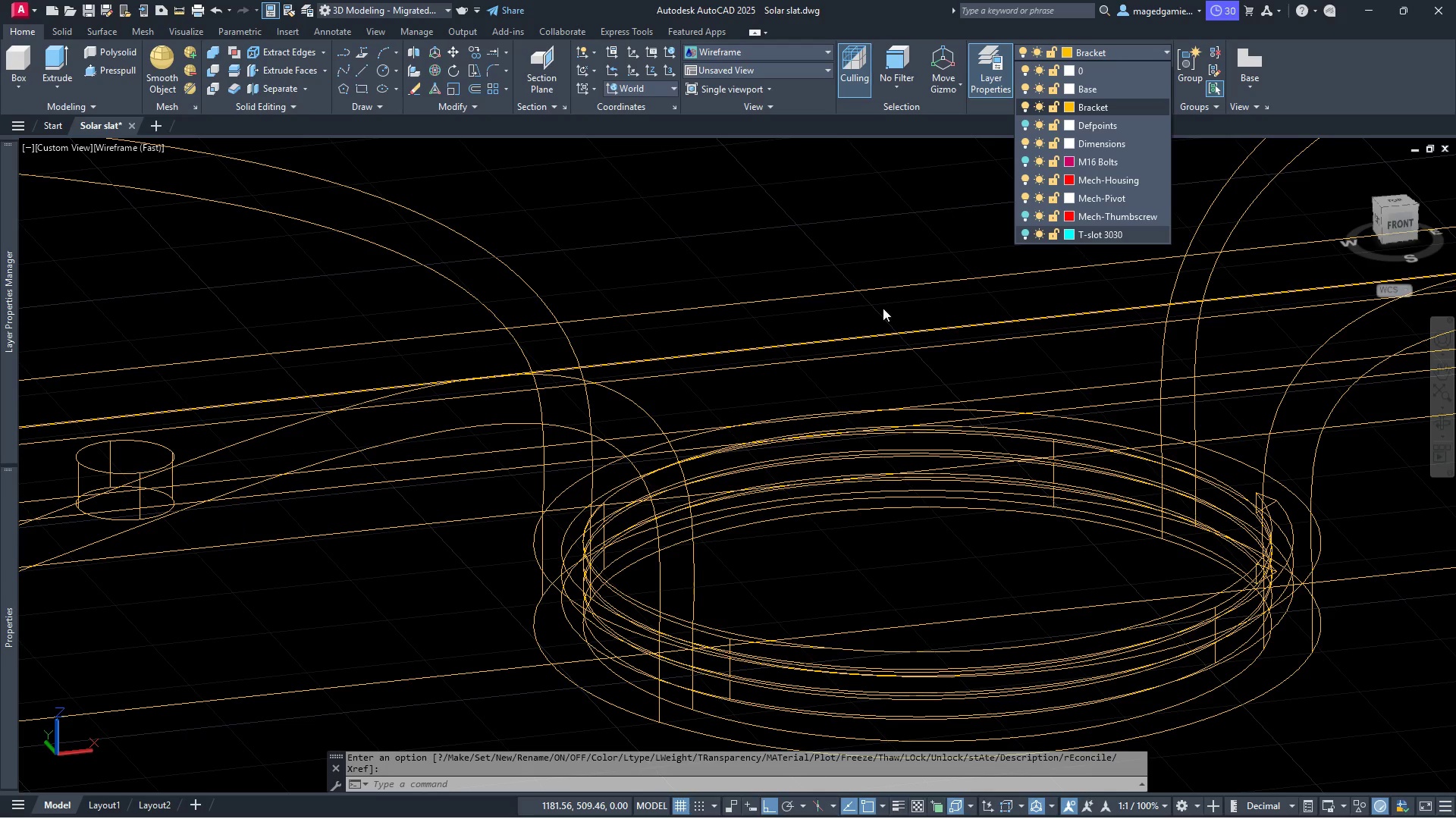 
scroll: coordinate [842, 300], scroll_direction: down, amount: 1.0
 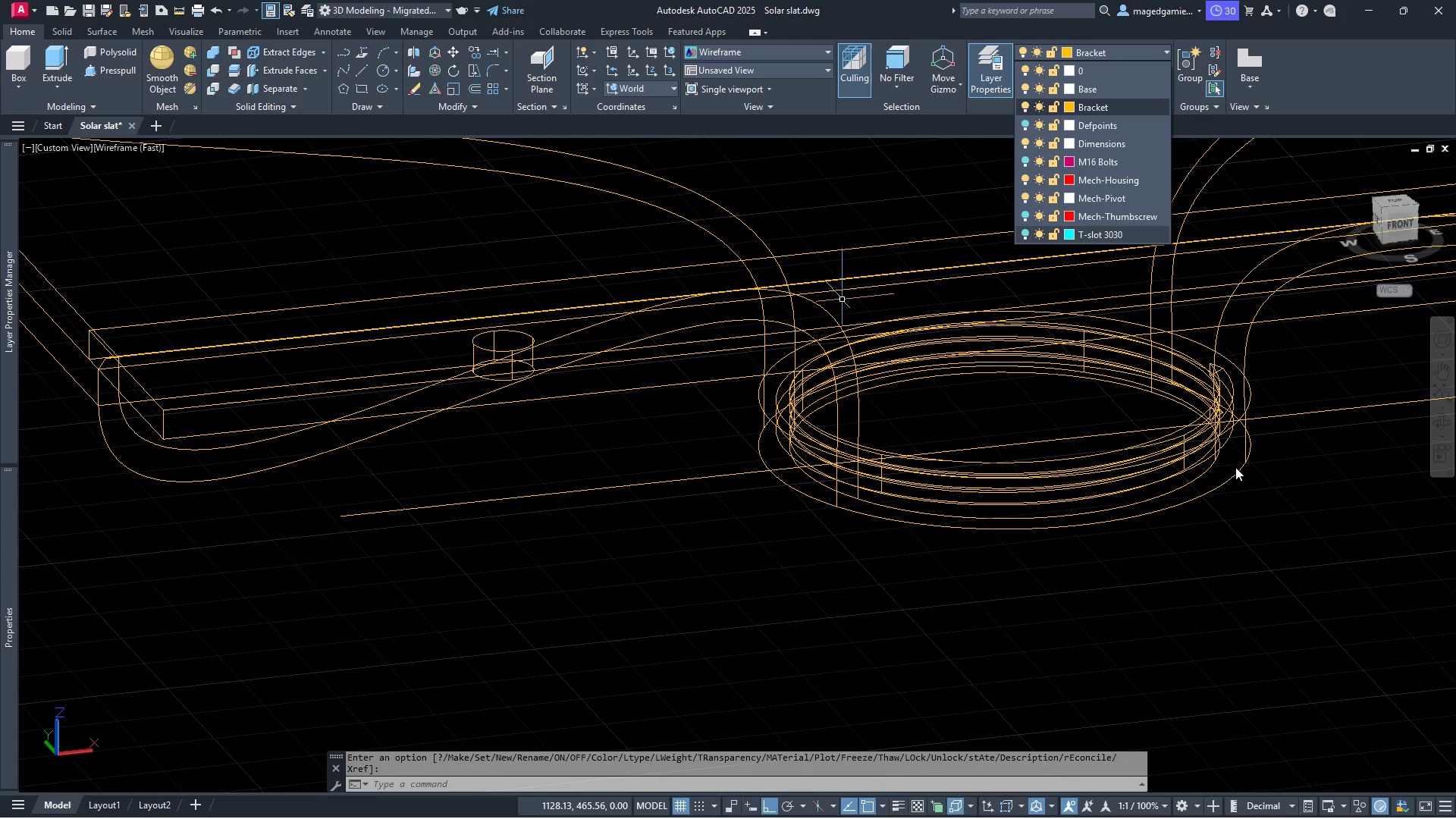 
scroll: coordinate [1260, 429], scroll_direction: up, amount: 2.0
 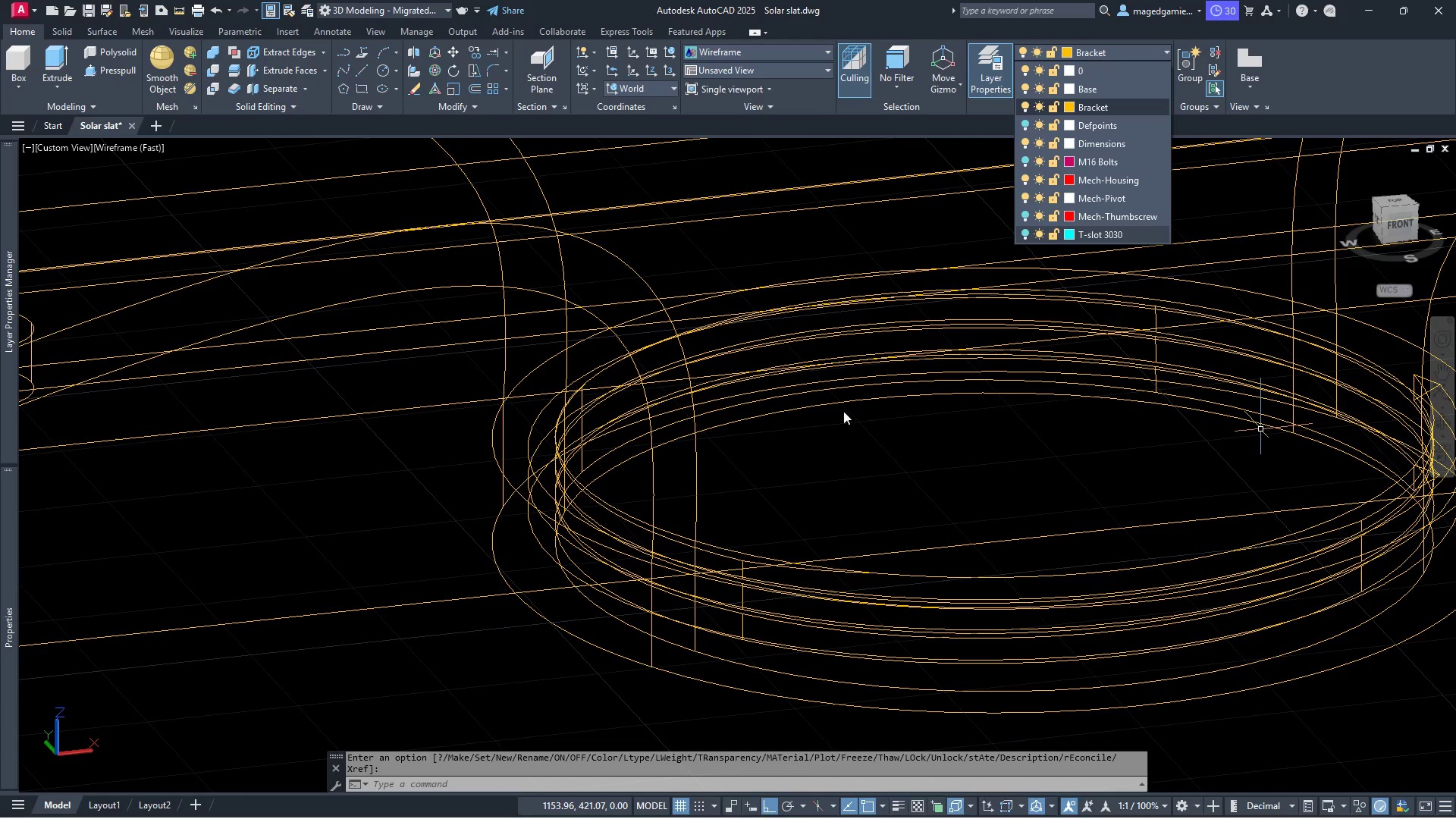 
scroll: coordinate [823, 413], scroll_direction: down, amount: 2.0
 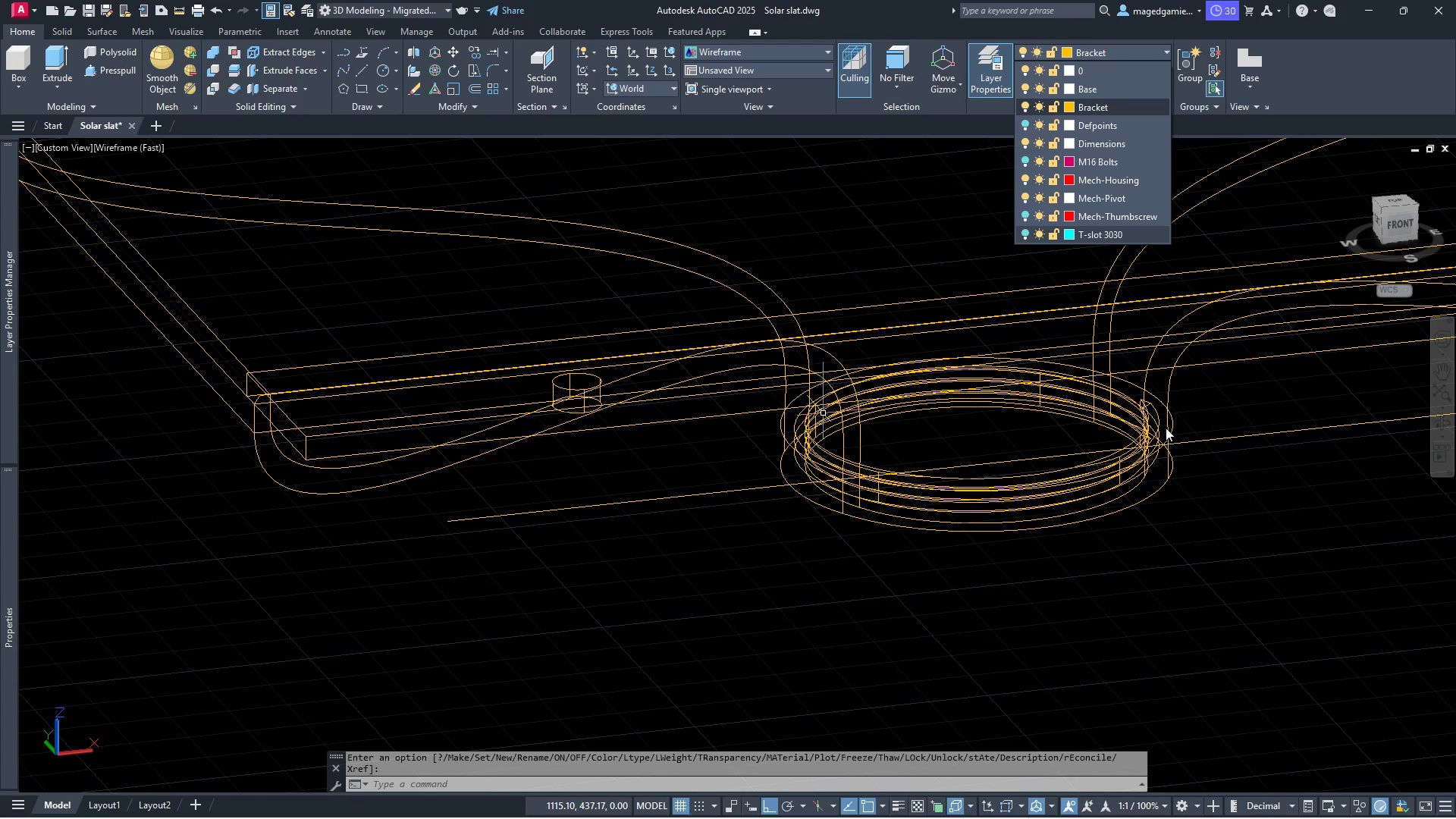 
wait(5.93)
 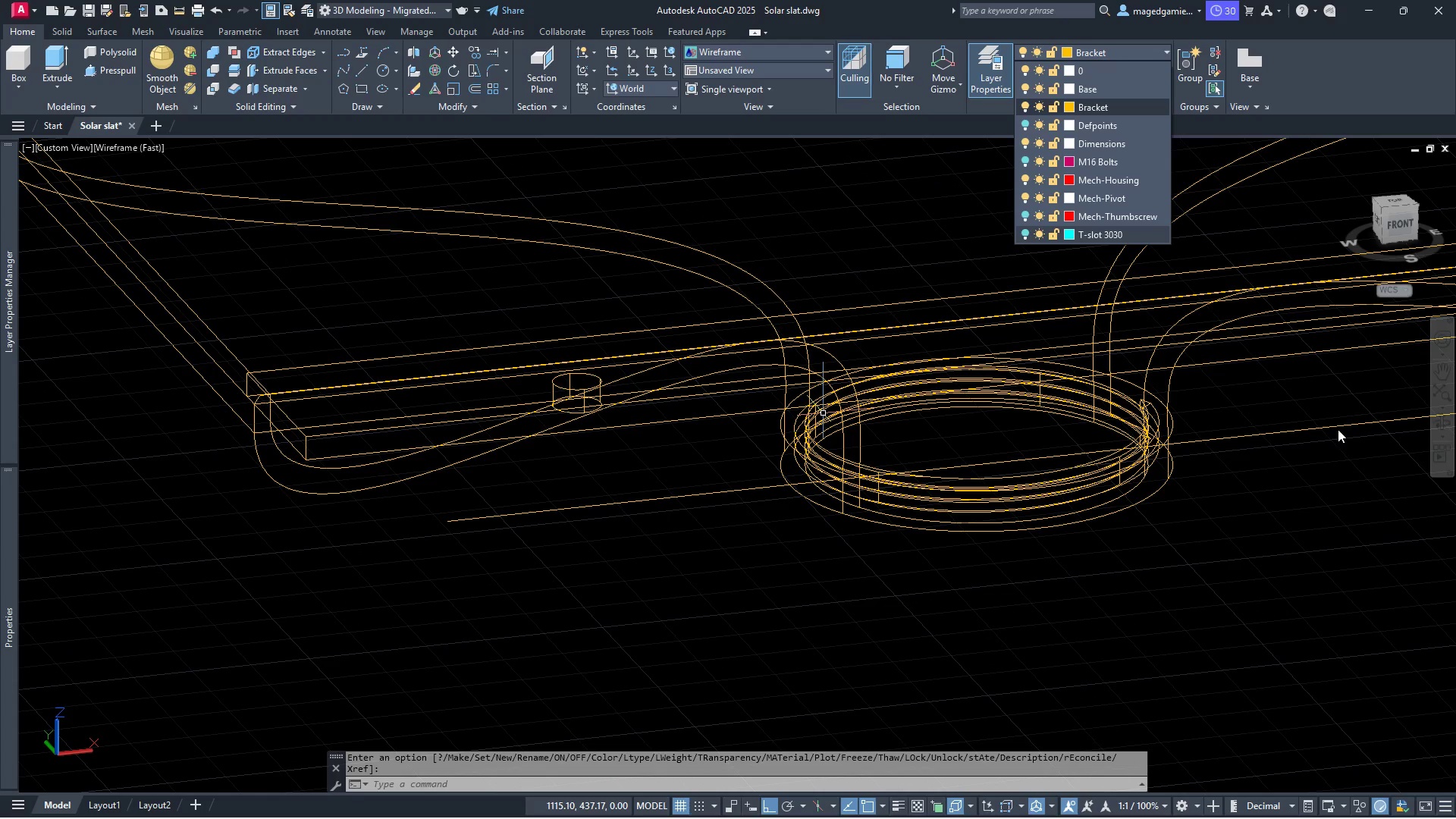 
left_click([1167, 417])
 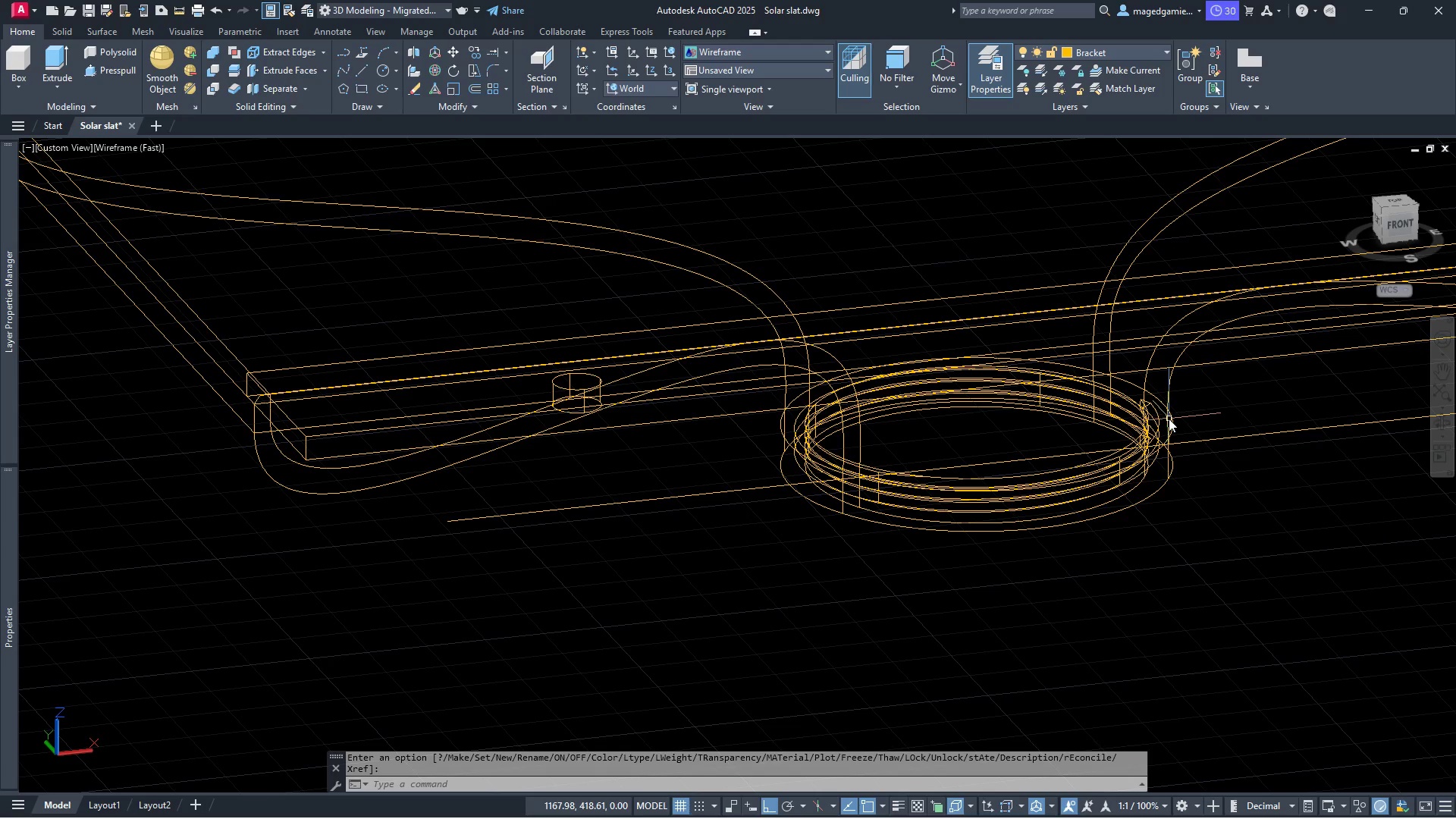 
left_click([1169, 419])
 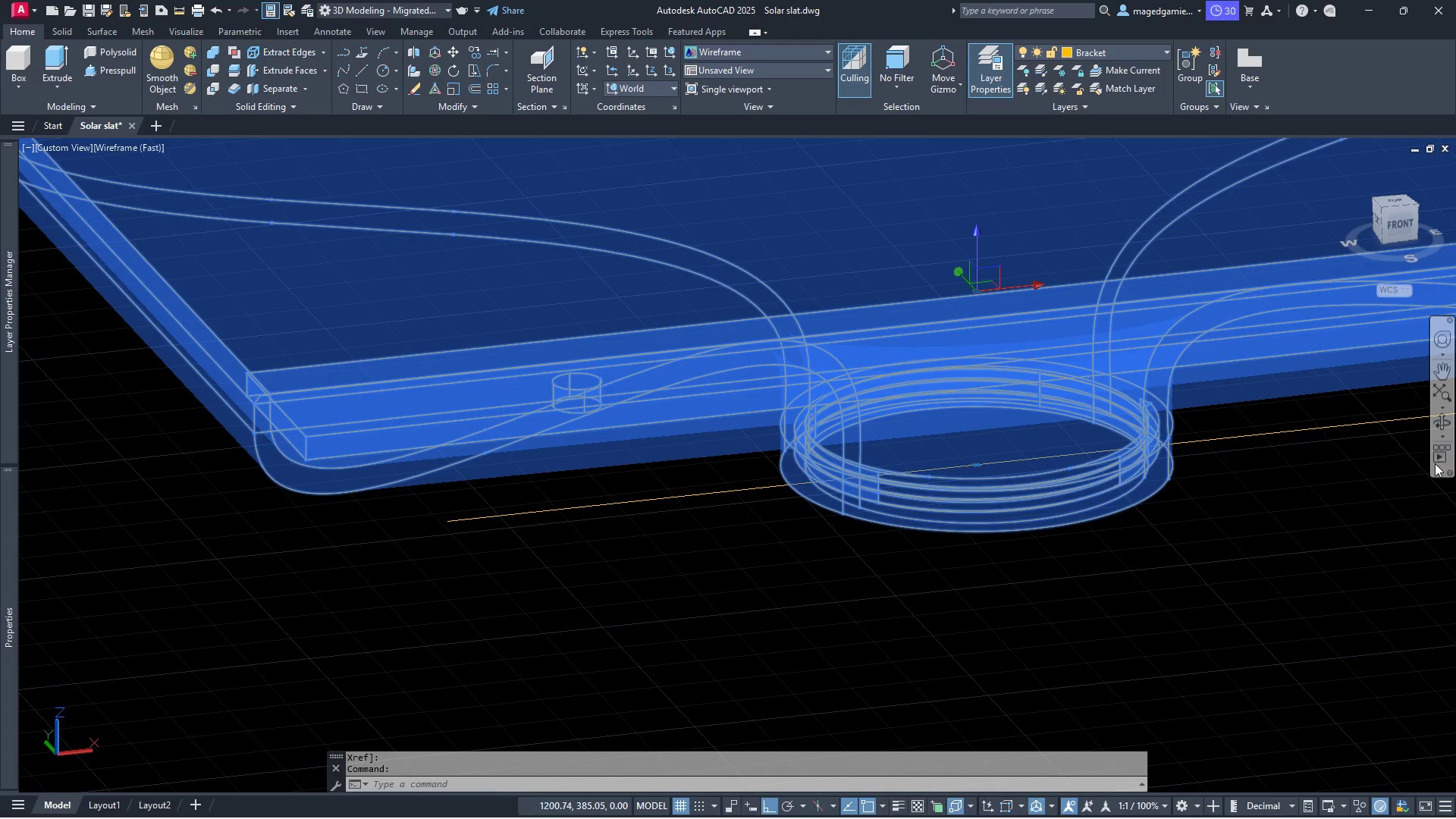 
left_click([1442, 455])
 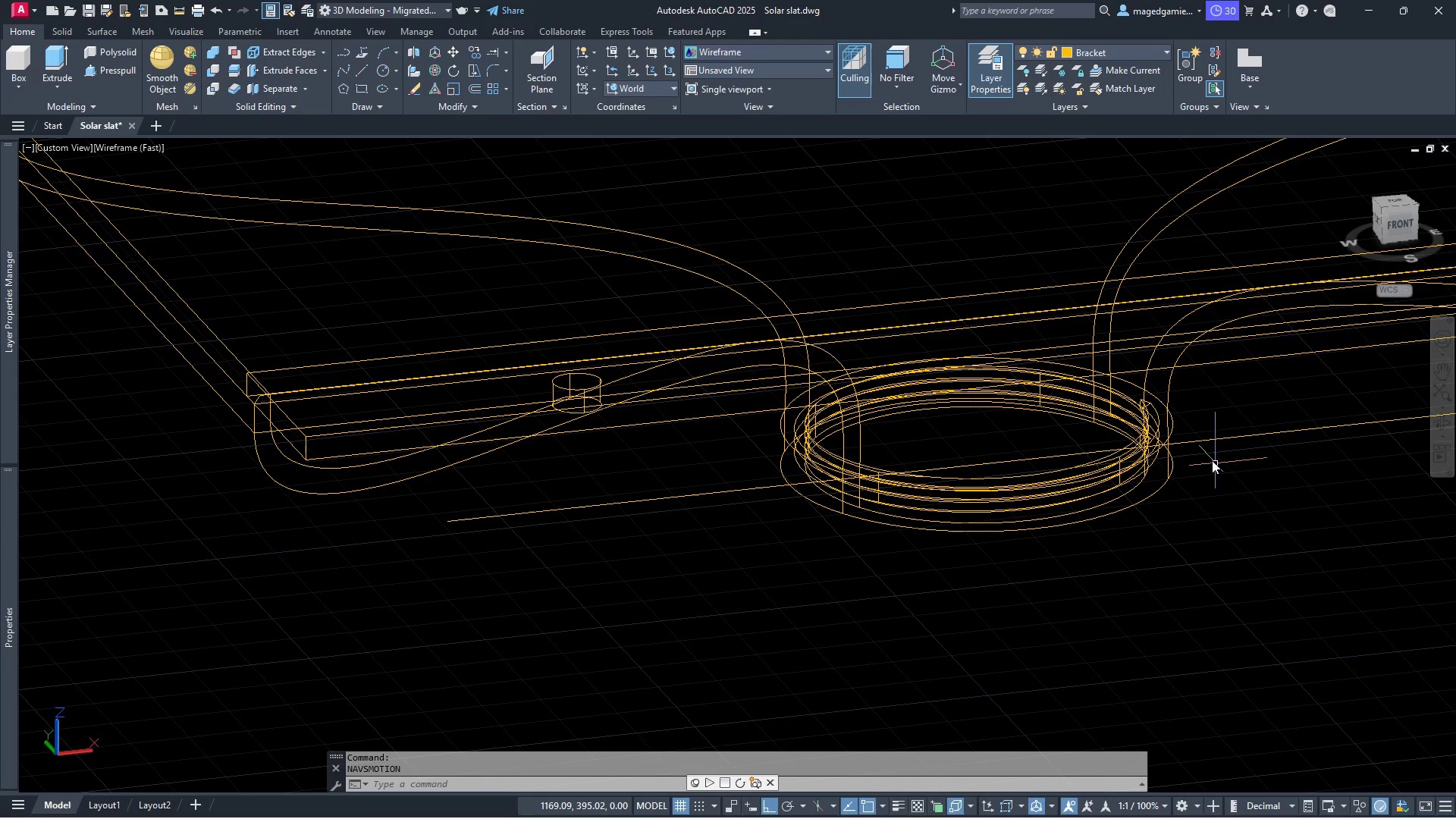 
scroll: coordinate [1207, 450], scroll_direction: up, amount: 3.0
 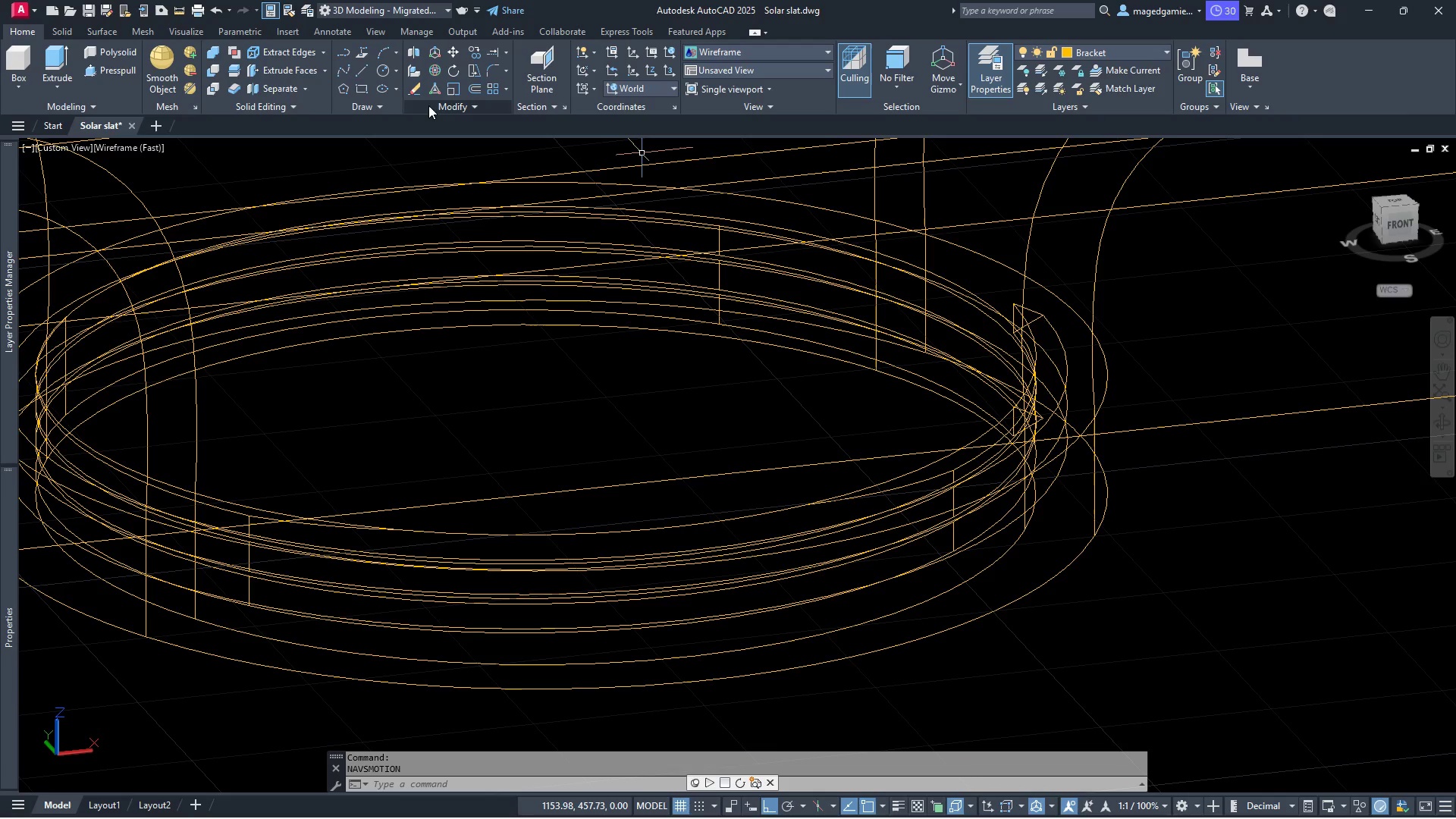 
wait(5.56)
 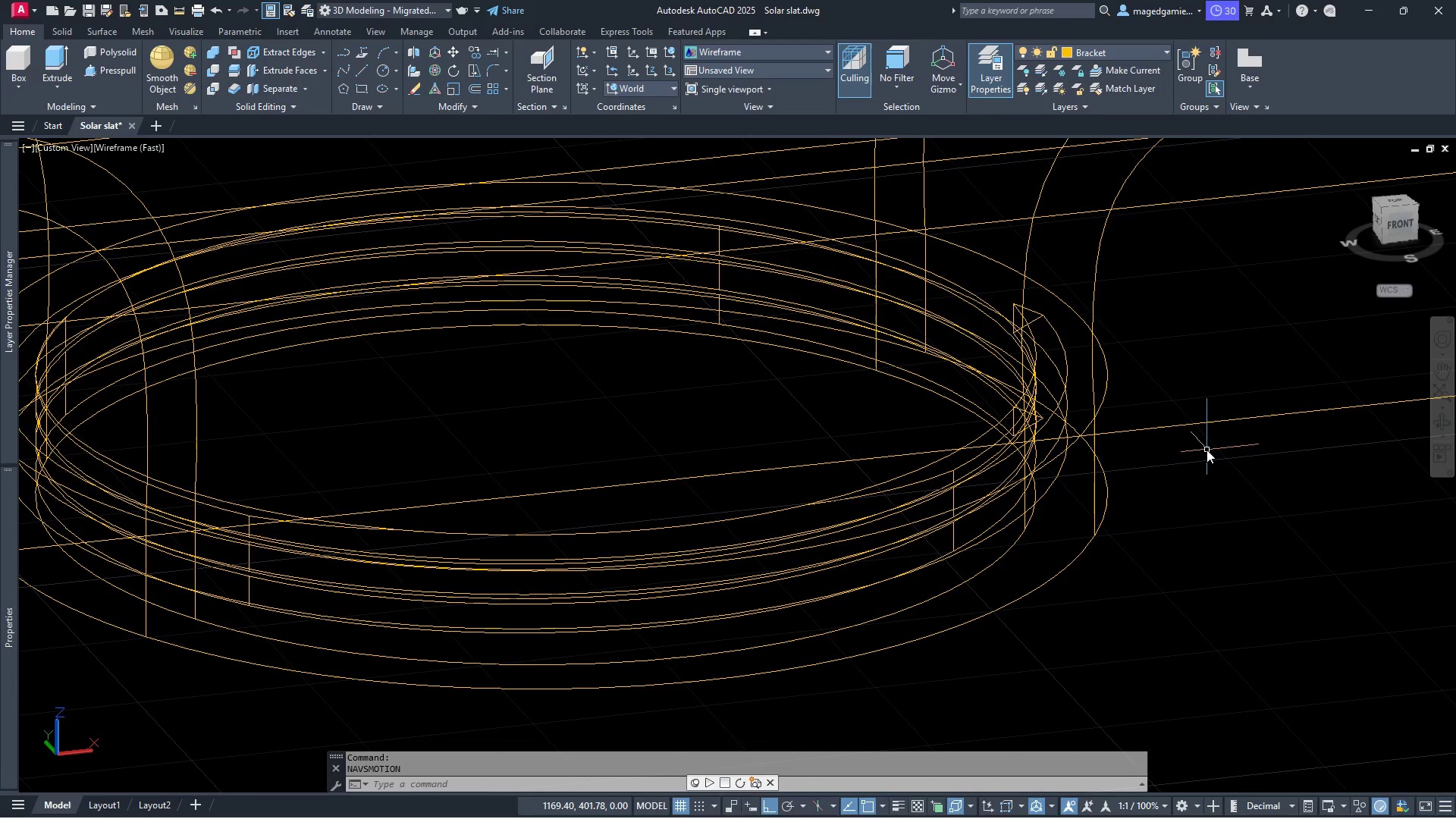 
left_click([382, 71])
 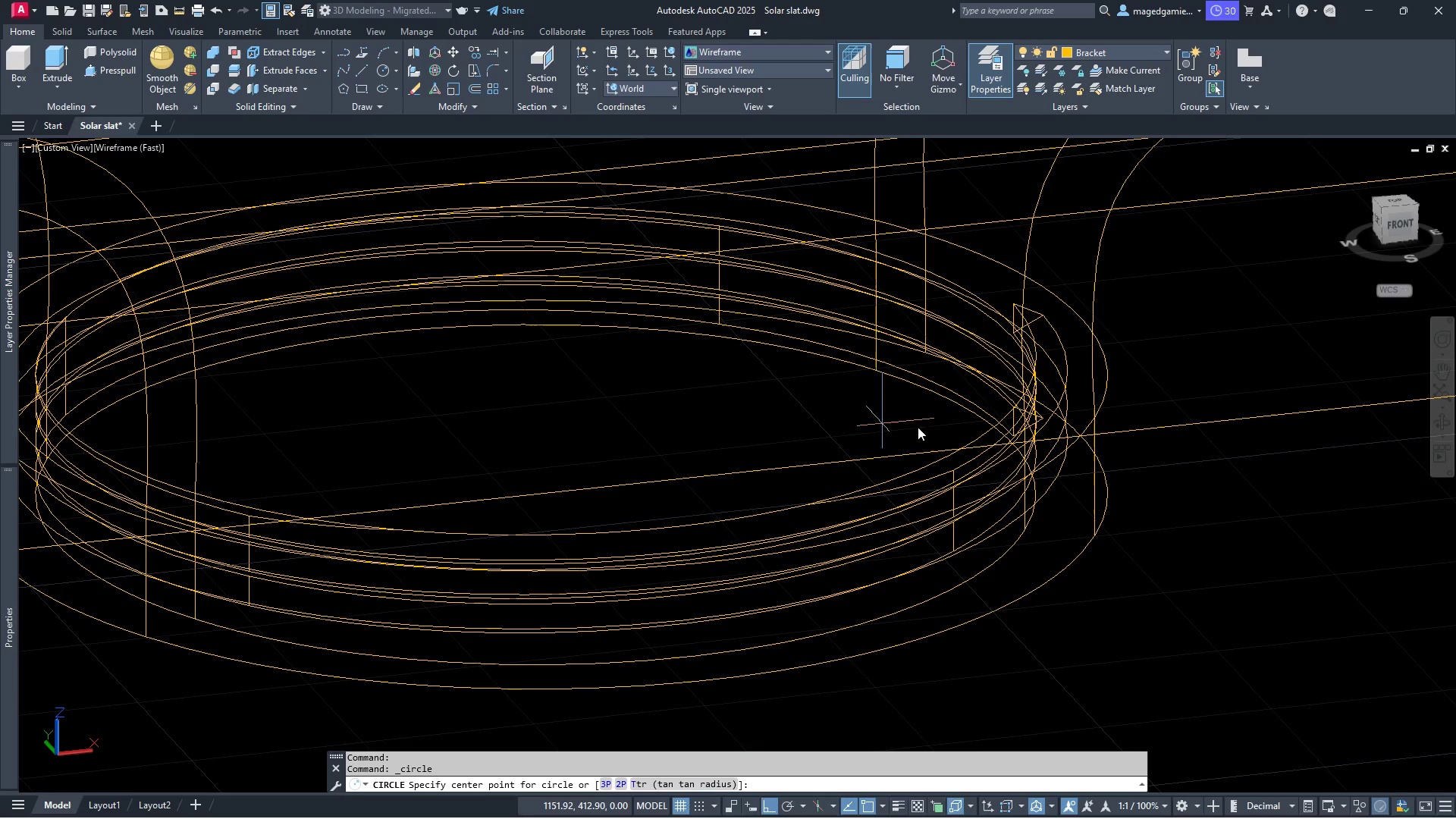 
wait(17.09)
 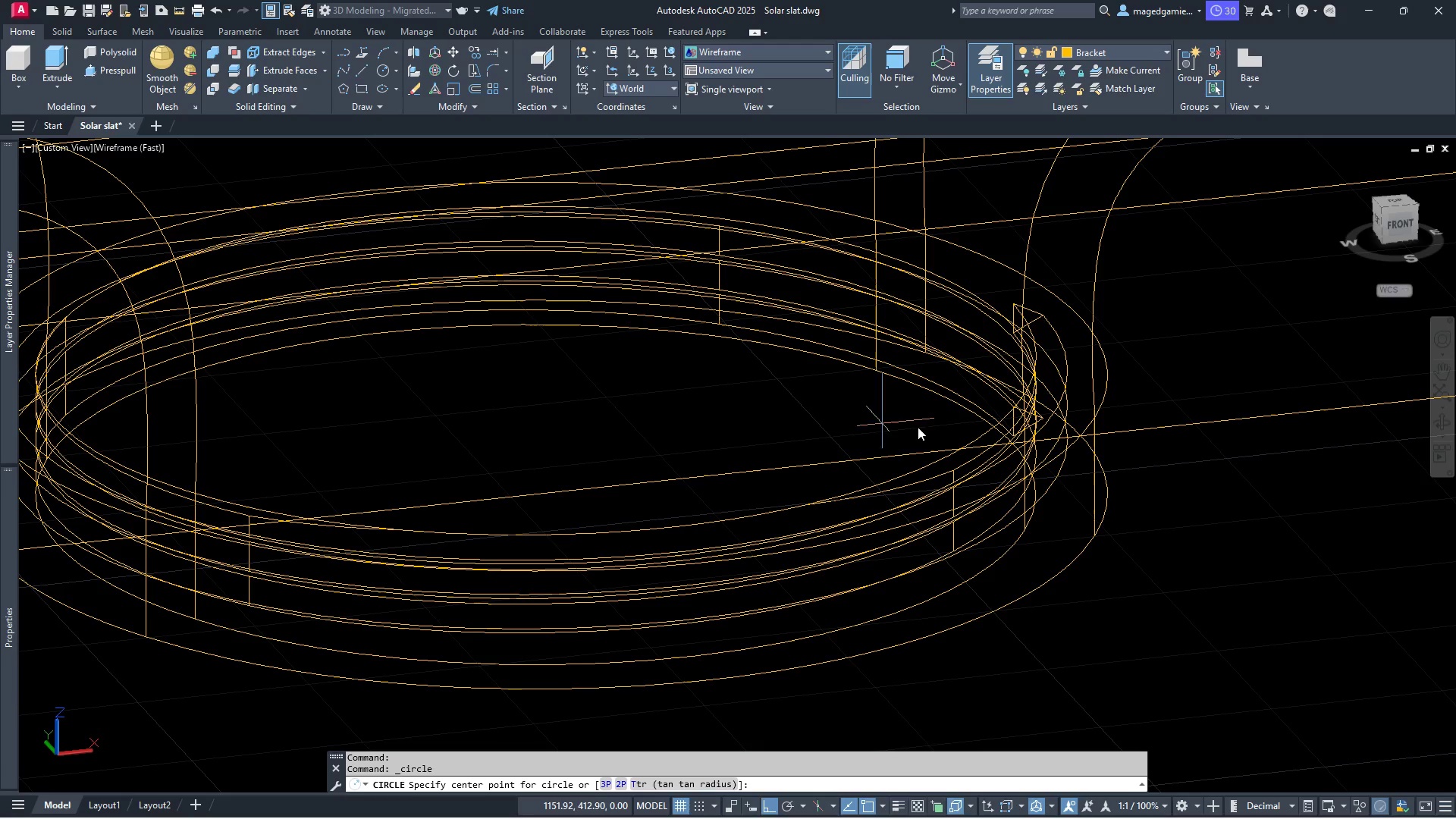 
scroll: coordinate [981, 591], scroll_direction: down, amount: 3.0
 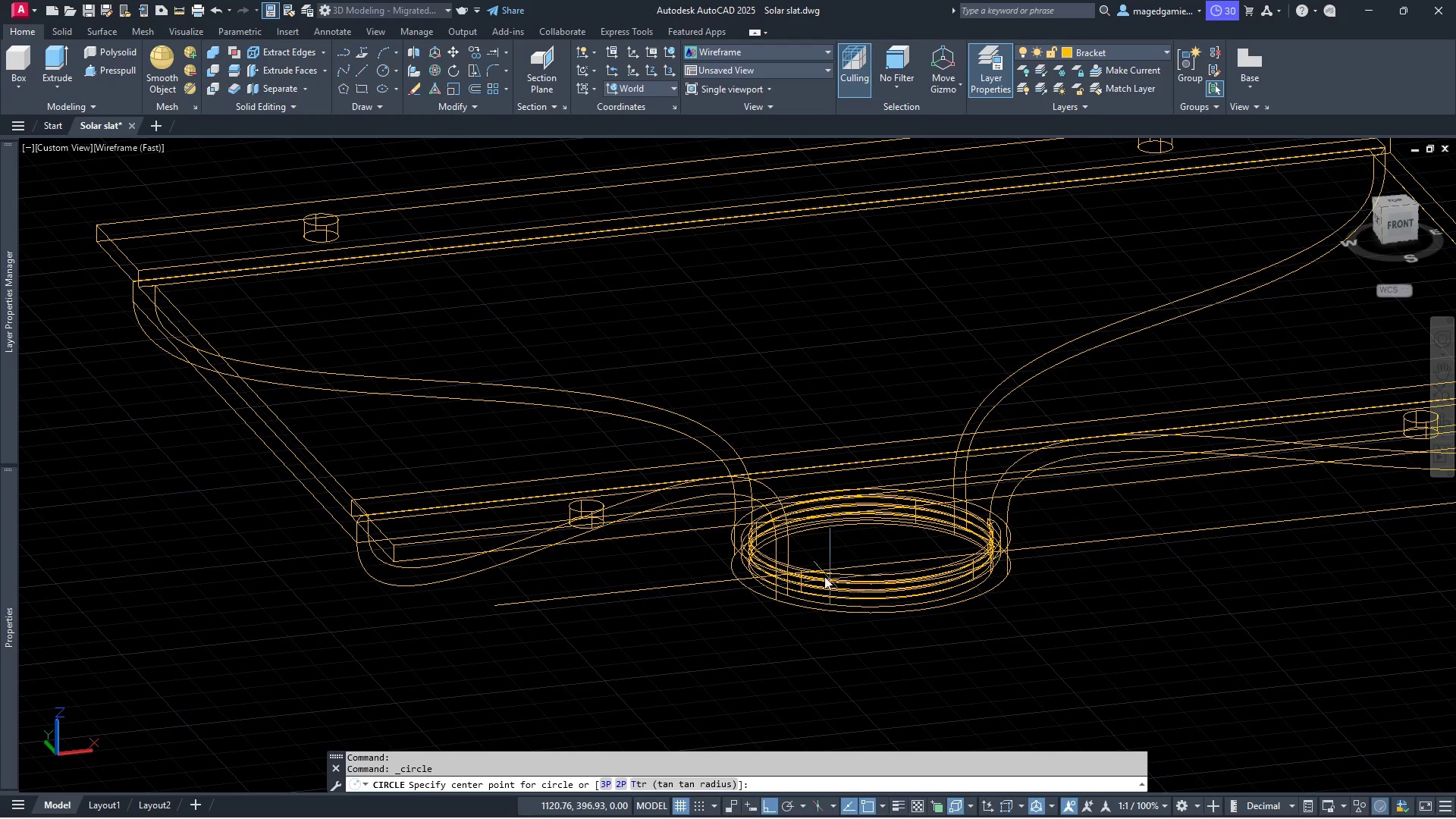 
scroll: coordinate [814, 566], scroll_direction: up, amount: 3.0
 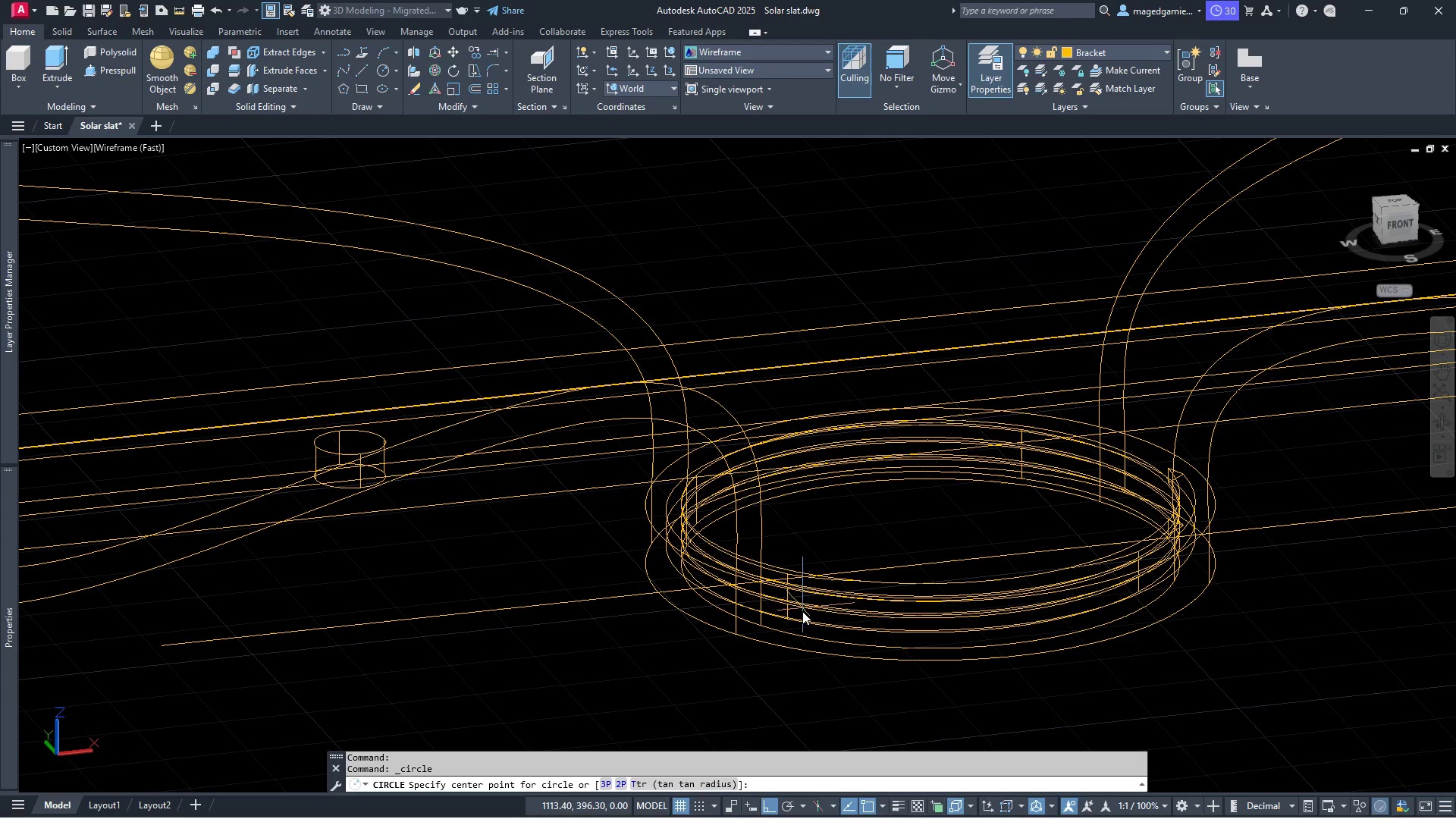 
mouse_move([727, 627])
 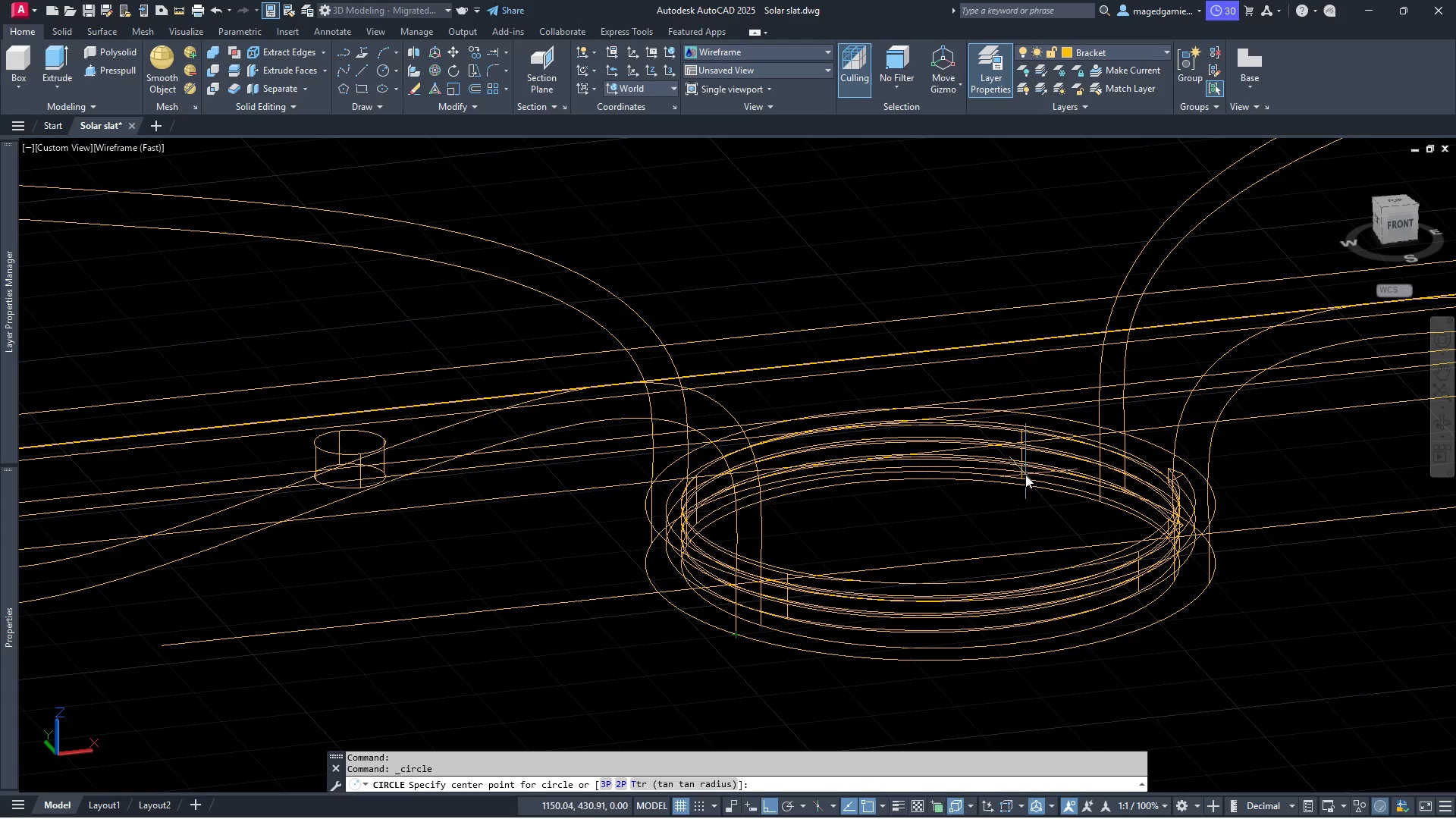 
key(Escape)
 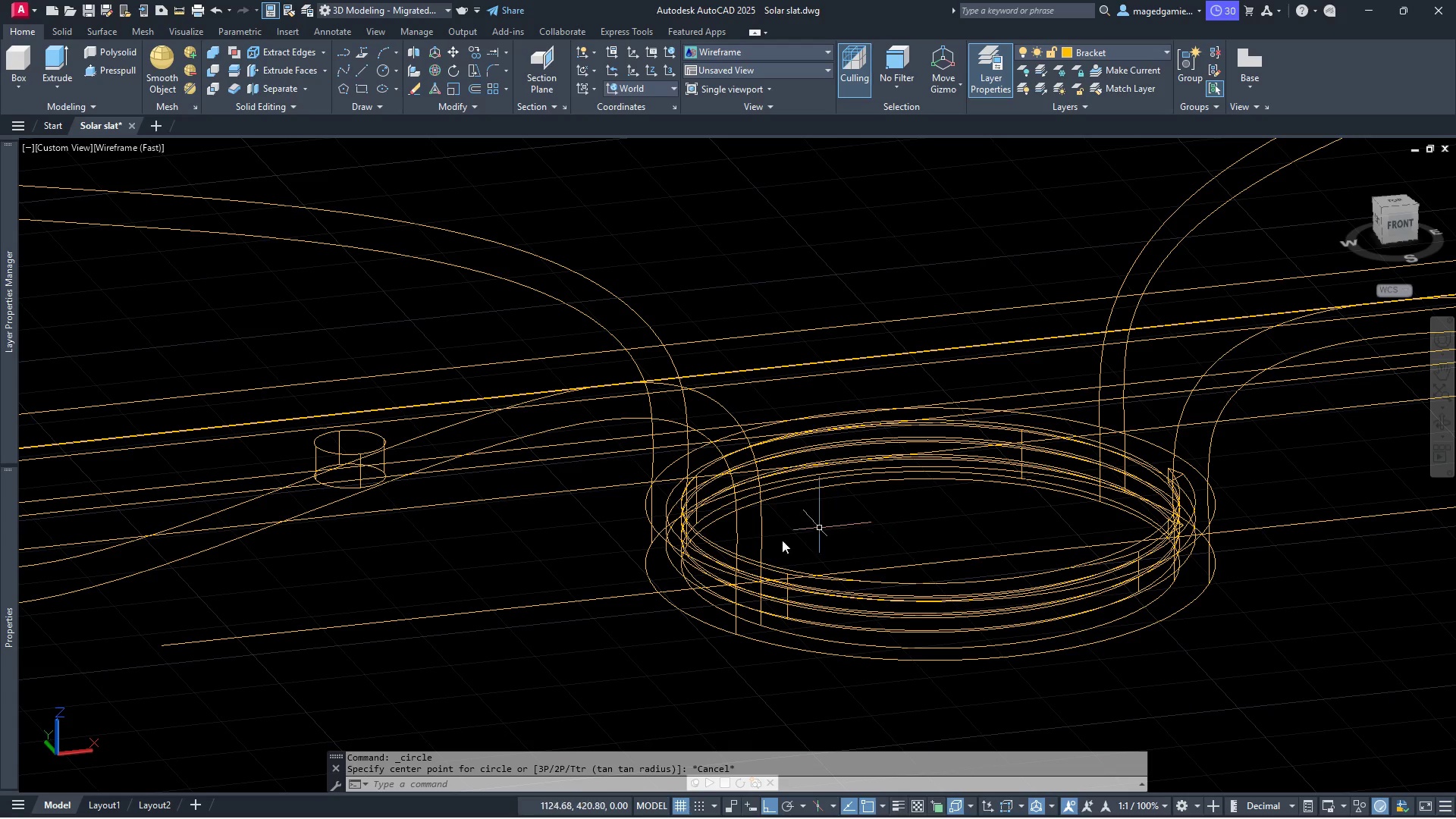 
wait(6.22)
 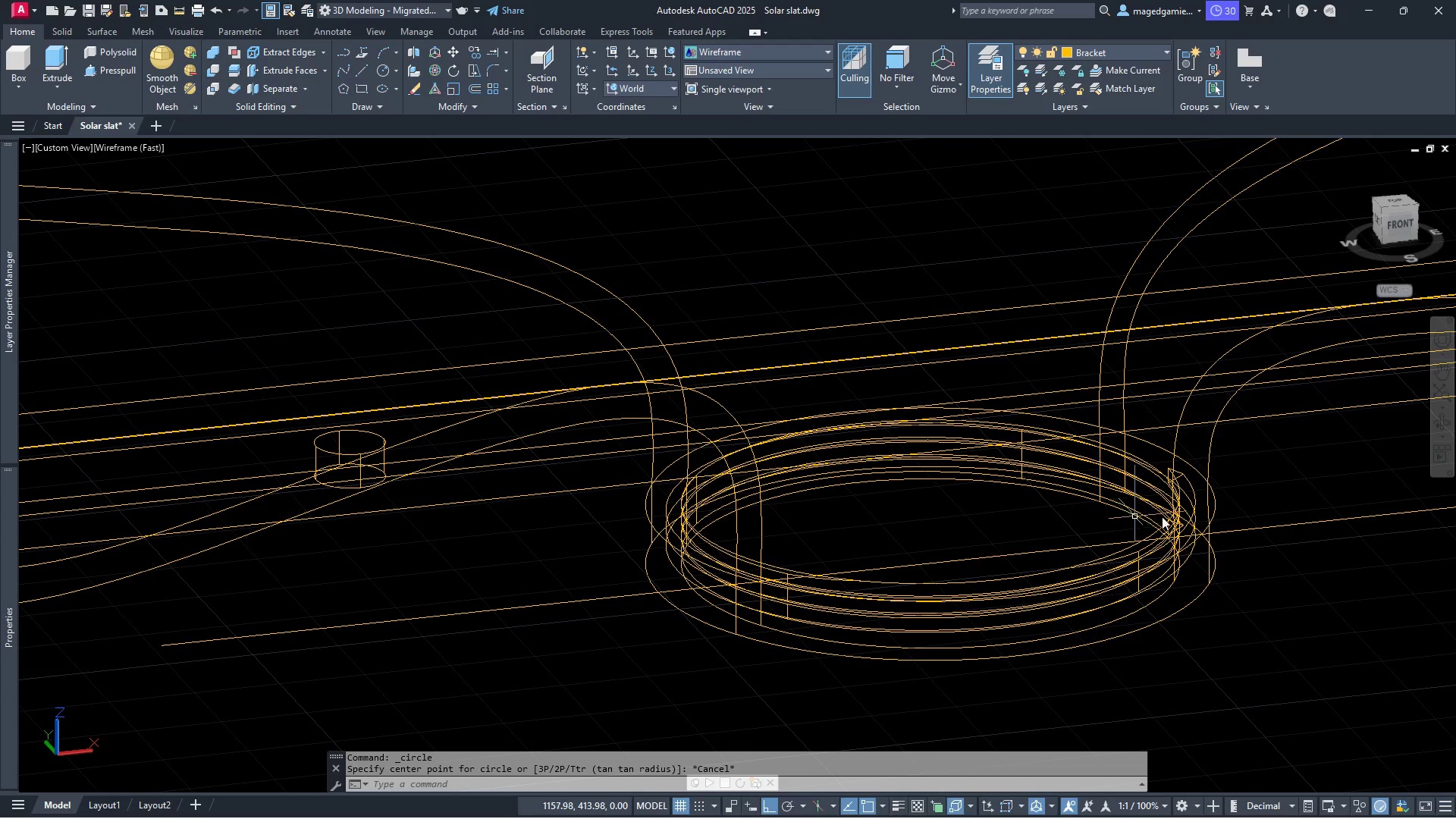 
left_click([577, 600])
 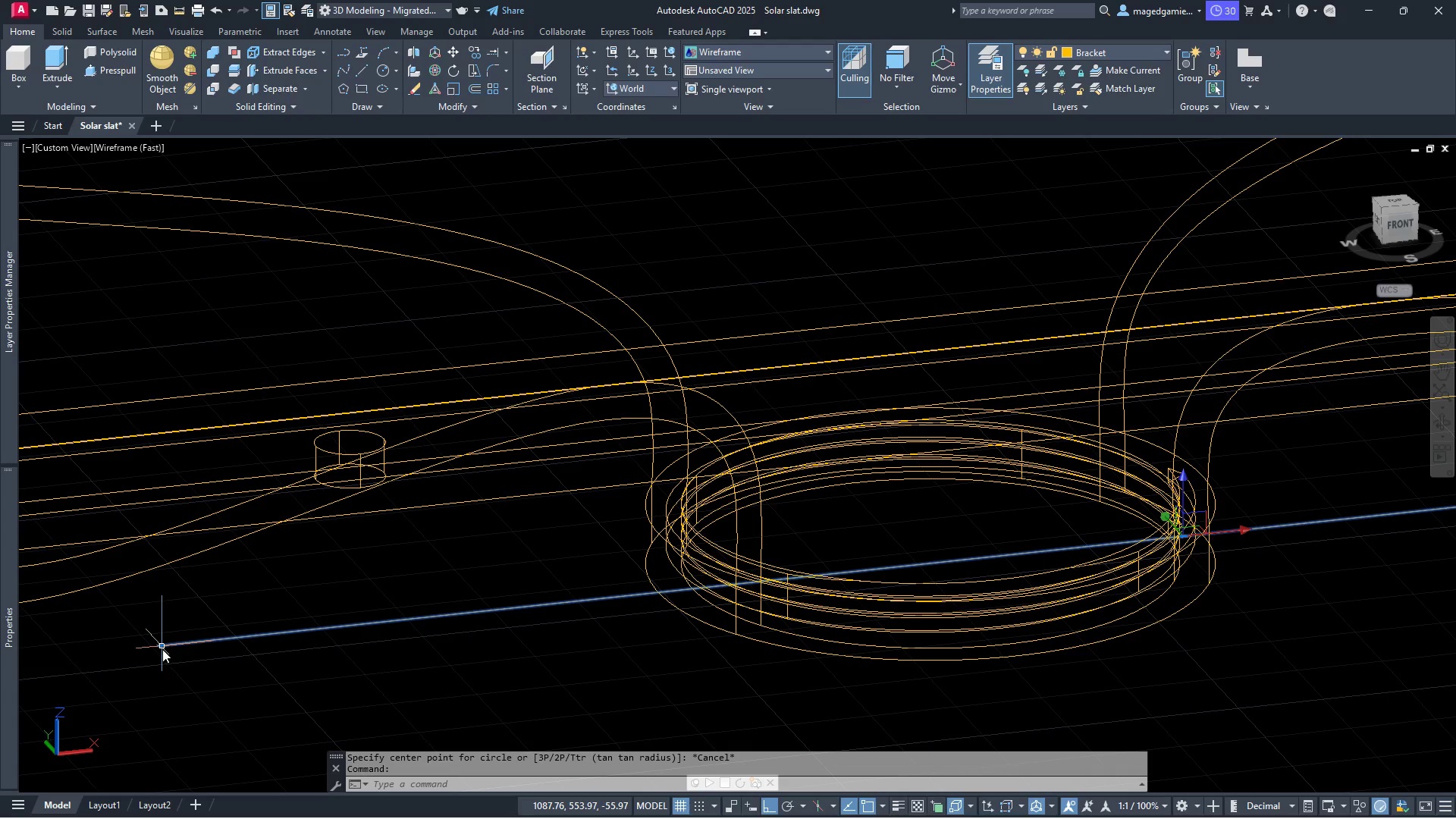 
left_click([162, 648])
 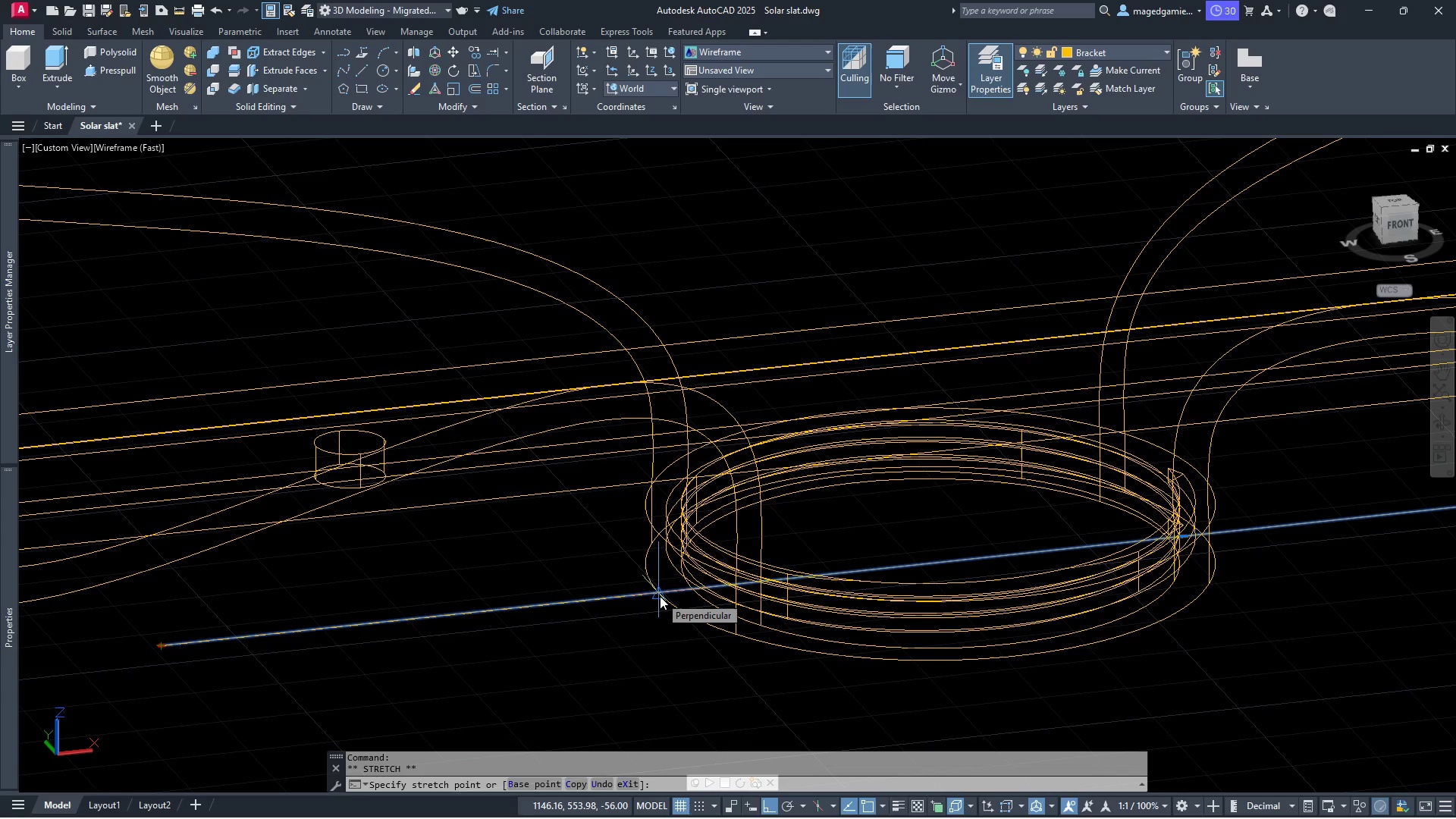 
left_click([660, 596])
 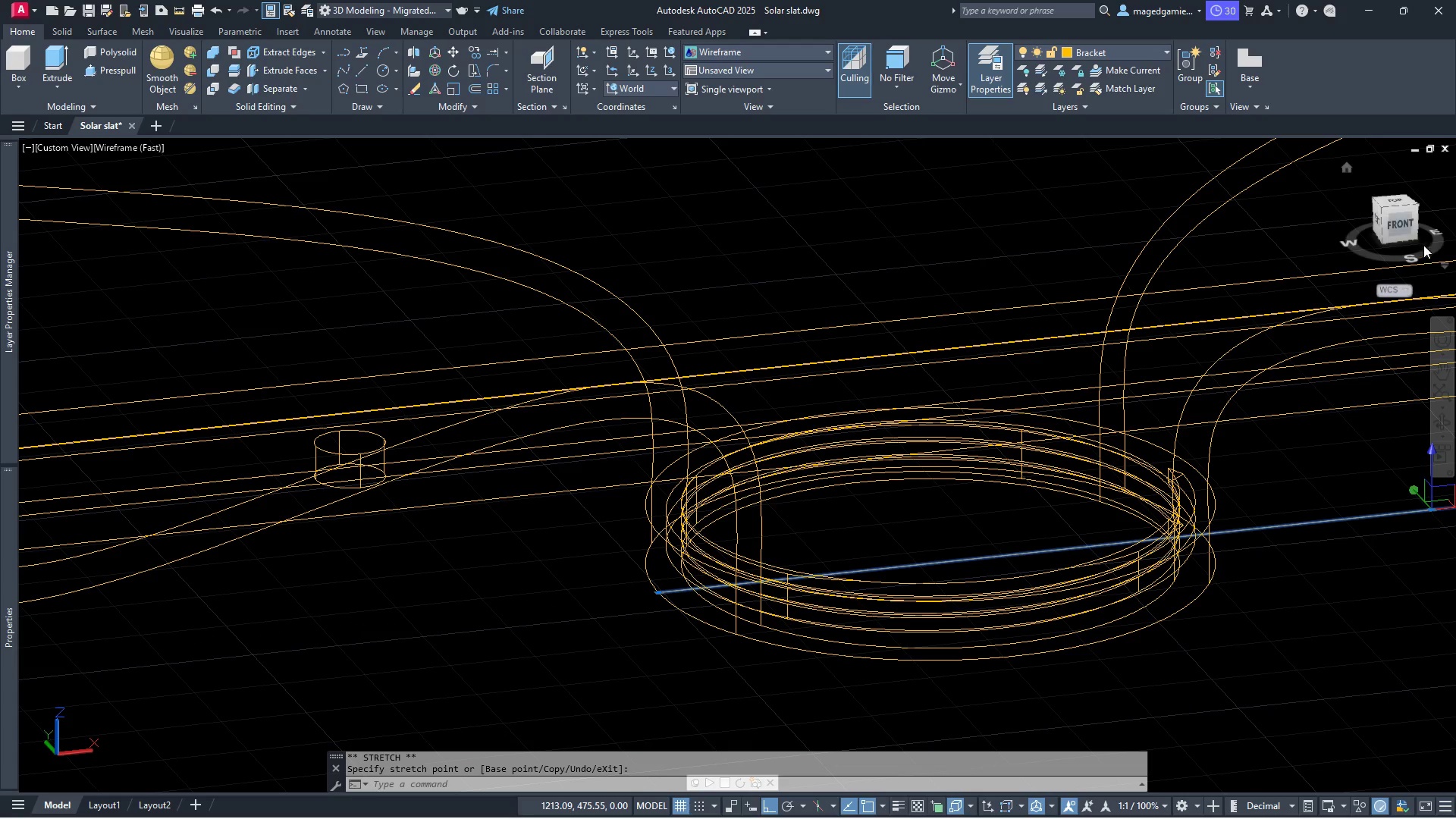 
left_click([1404, 227])
 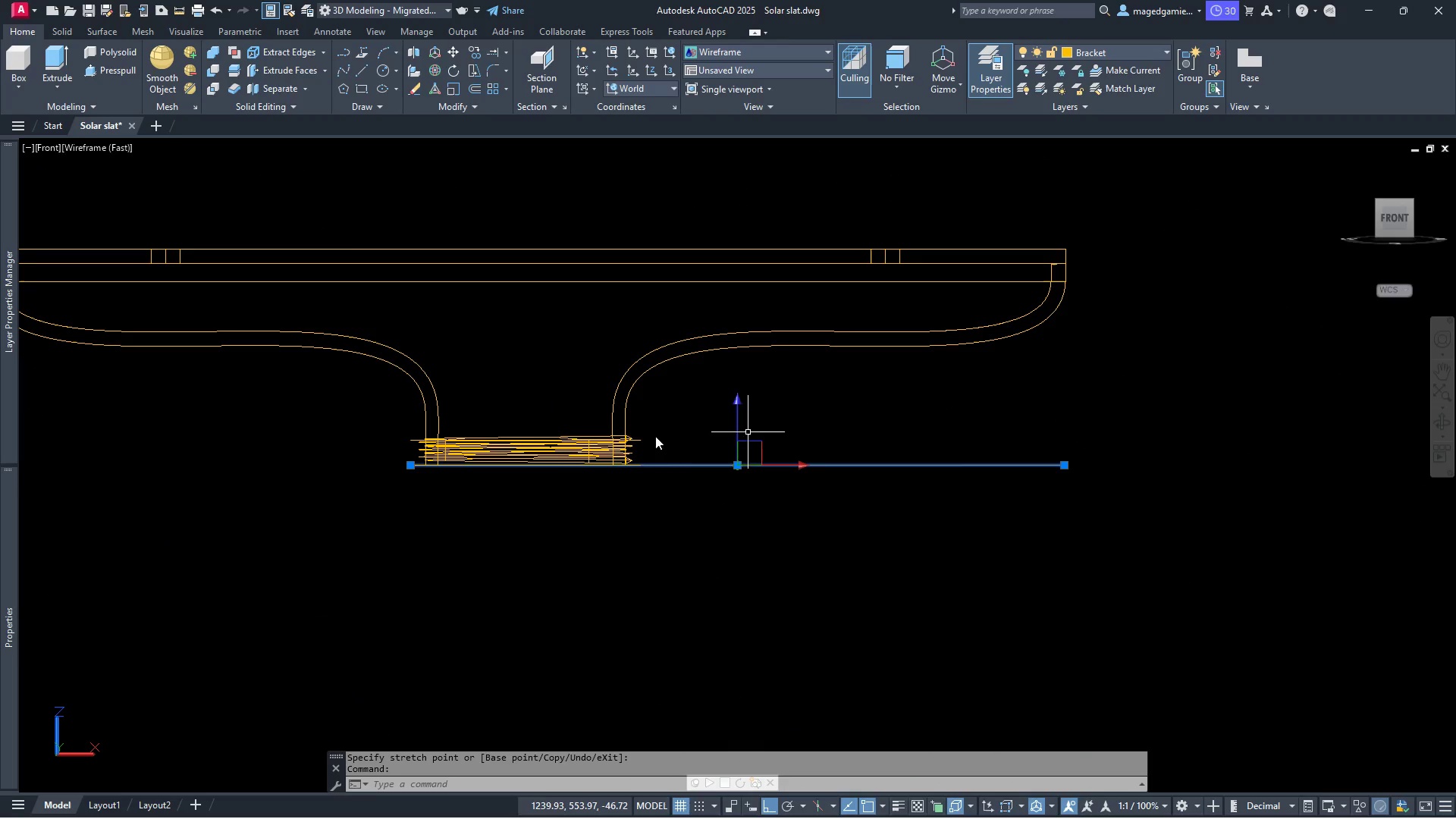 
scroll: coordinate [425, 466], scroll_direction: up, amount: 5.0
 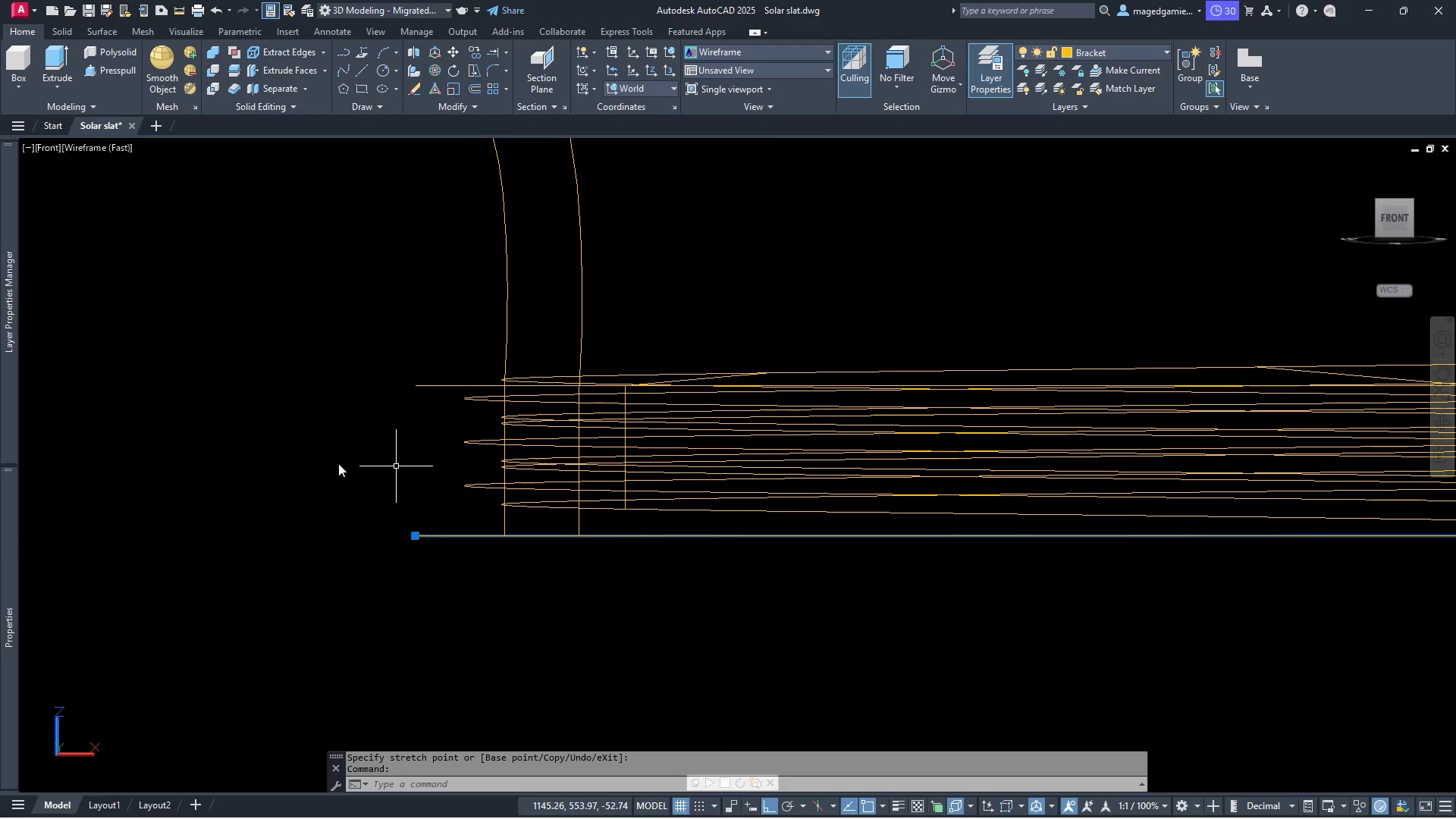 
scroll: coordinate [306, 457], scroll_direction: down, amount: 2.0
 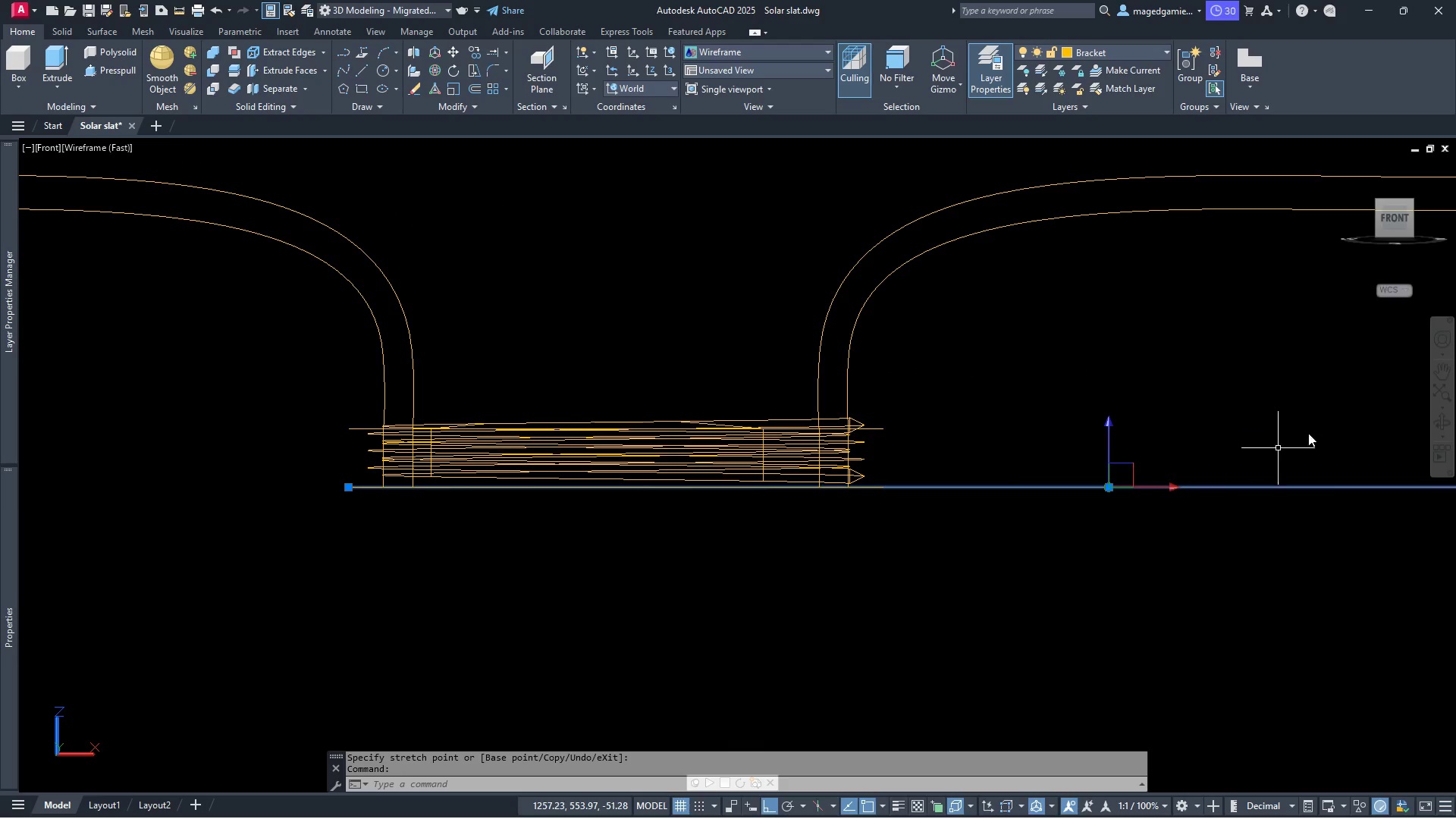 
wait(6.21)
 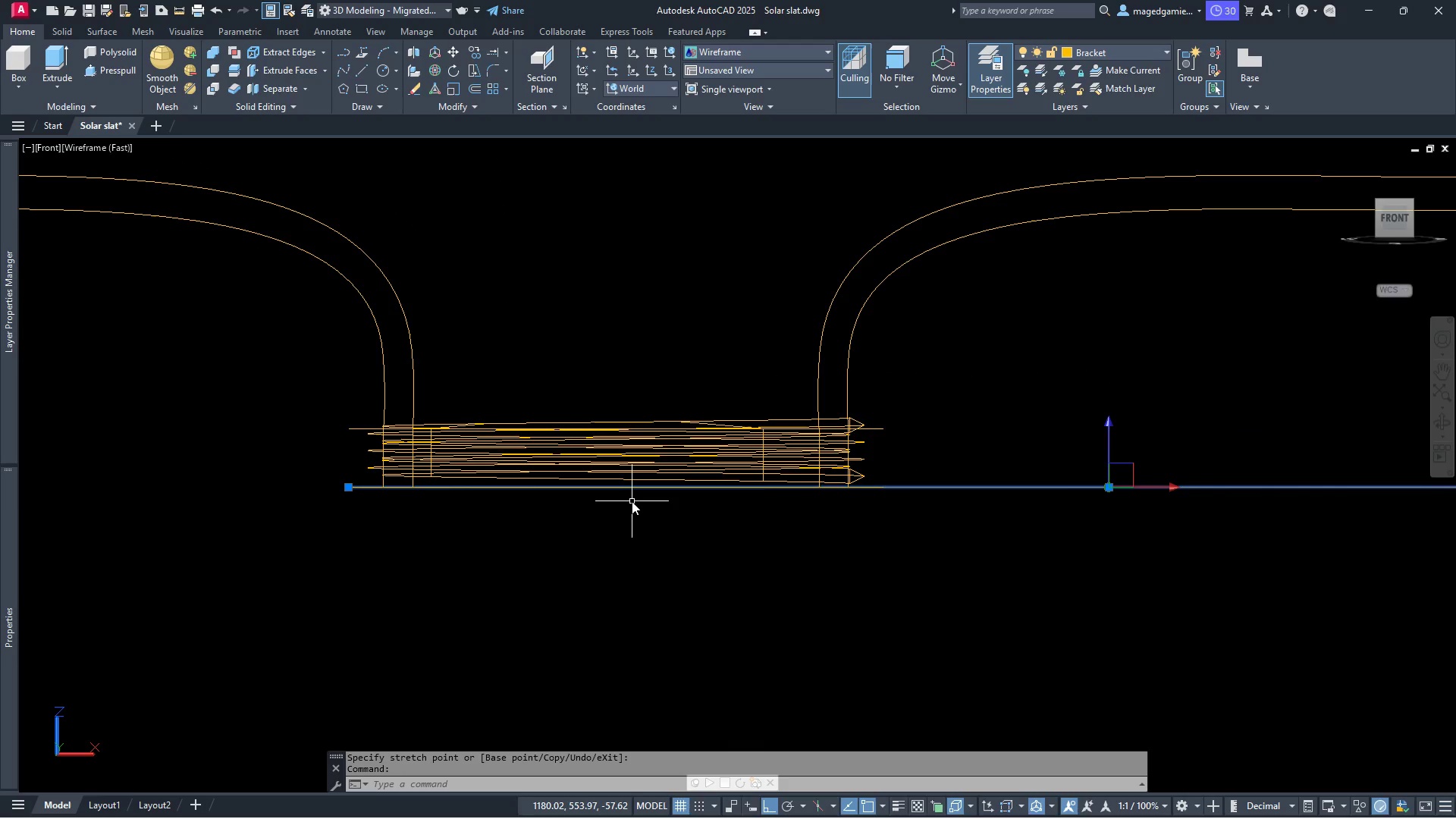 
scroll: coordinate [626, 457], scroll_direction: down, amount: 2.0
 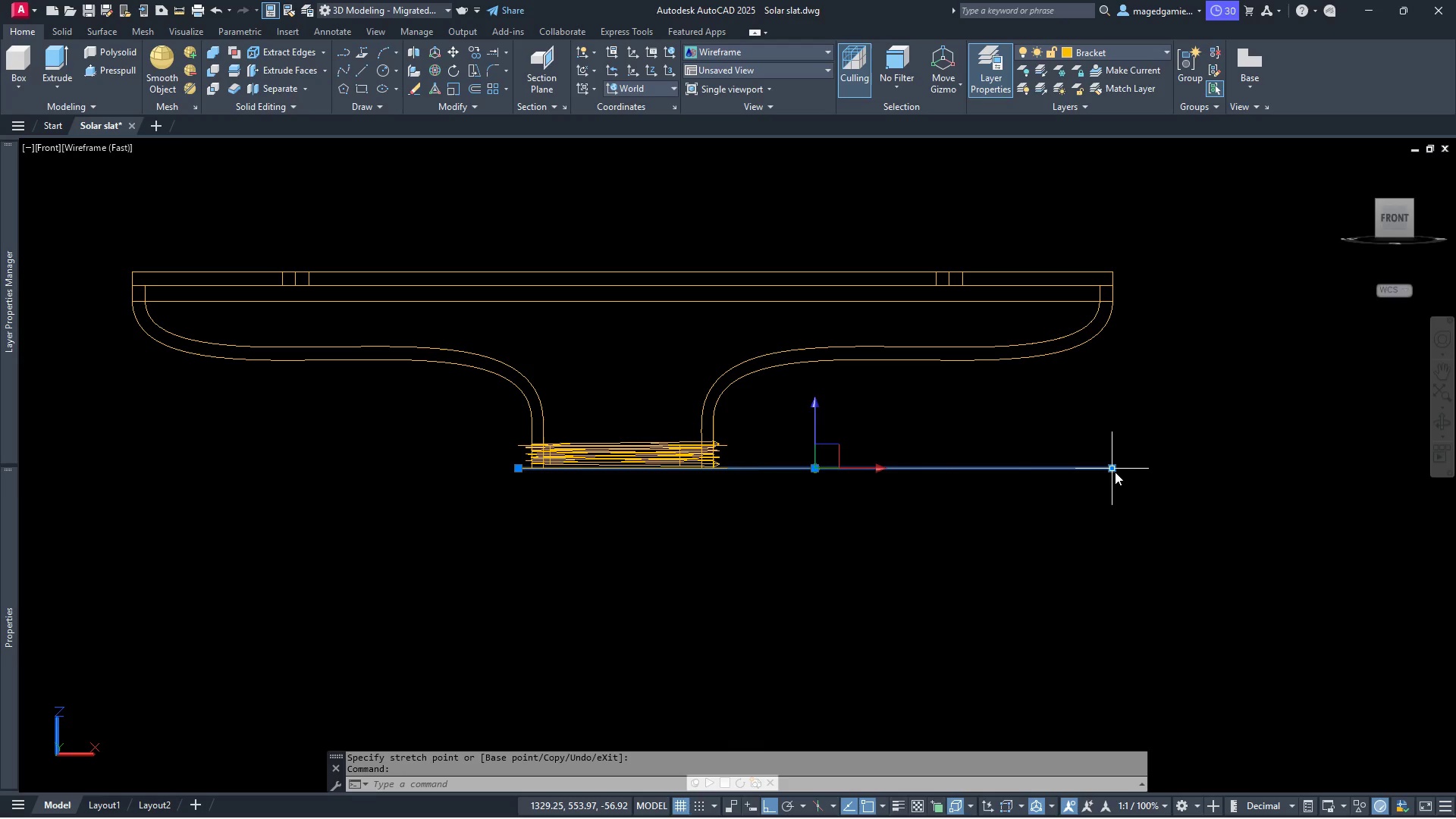 
left_click([1112, 472])
 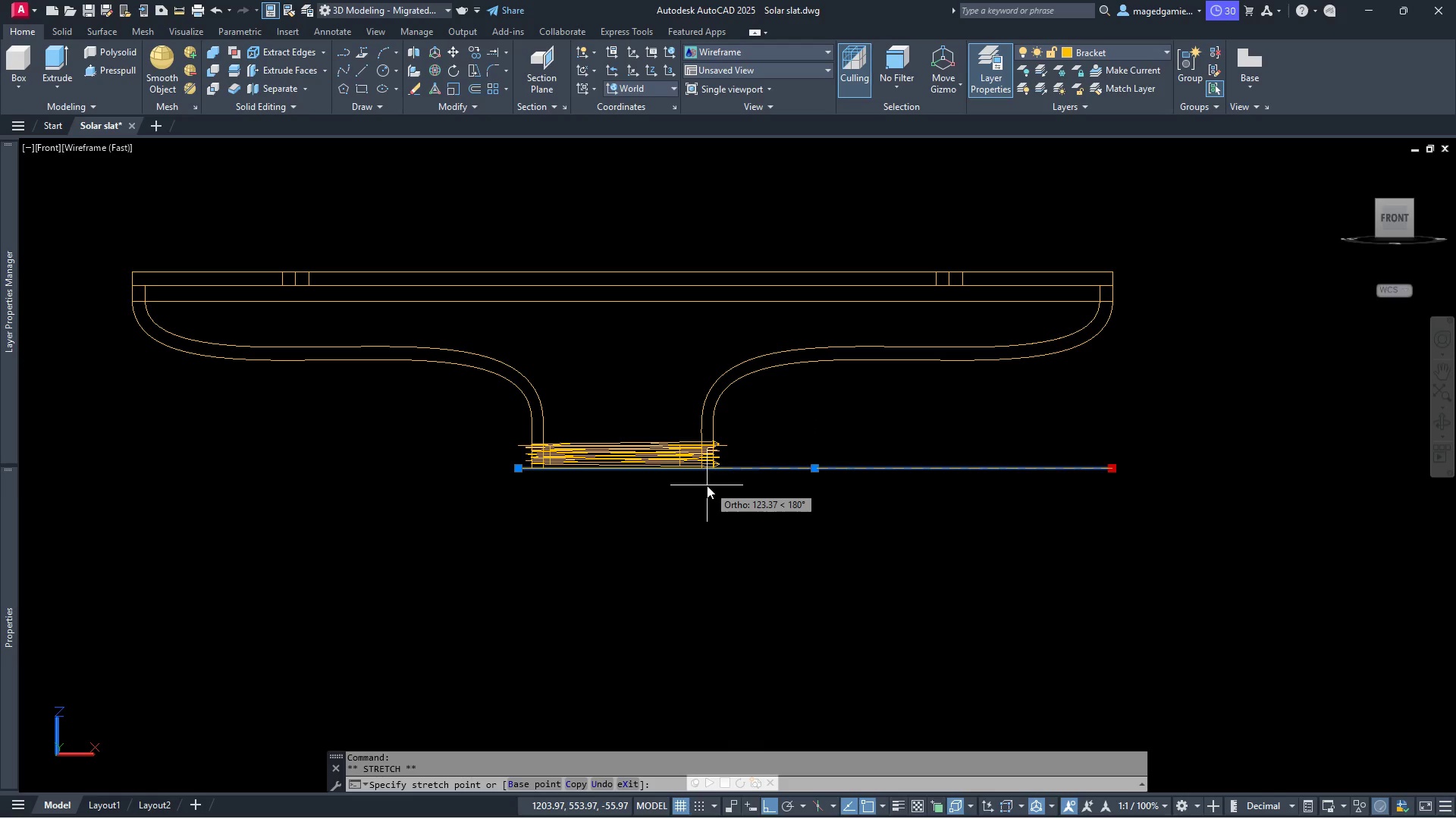 
scroll: coordinate [655, 409], scroll_direction: up, amount: 11.0
 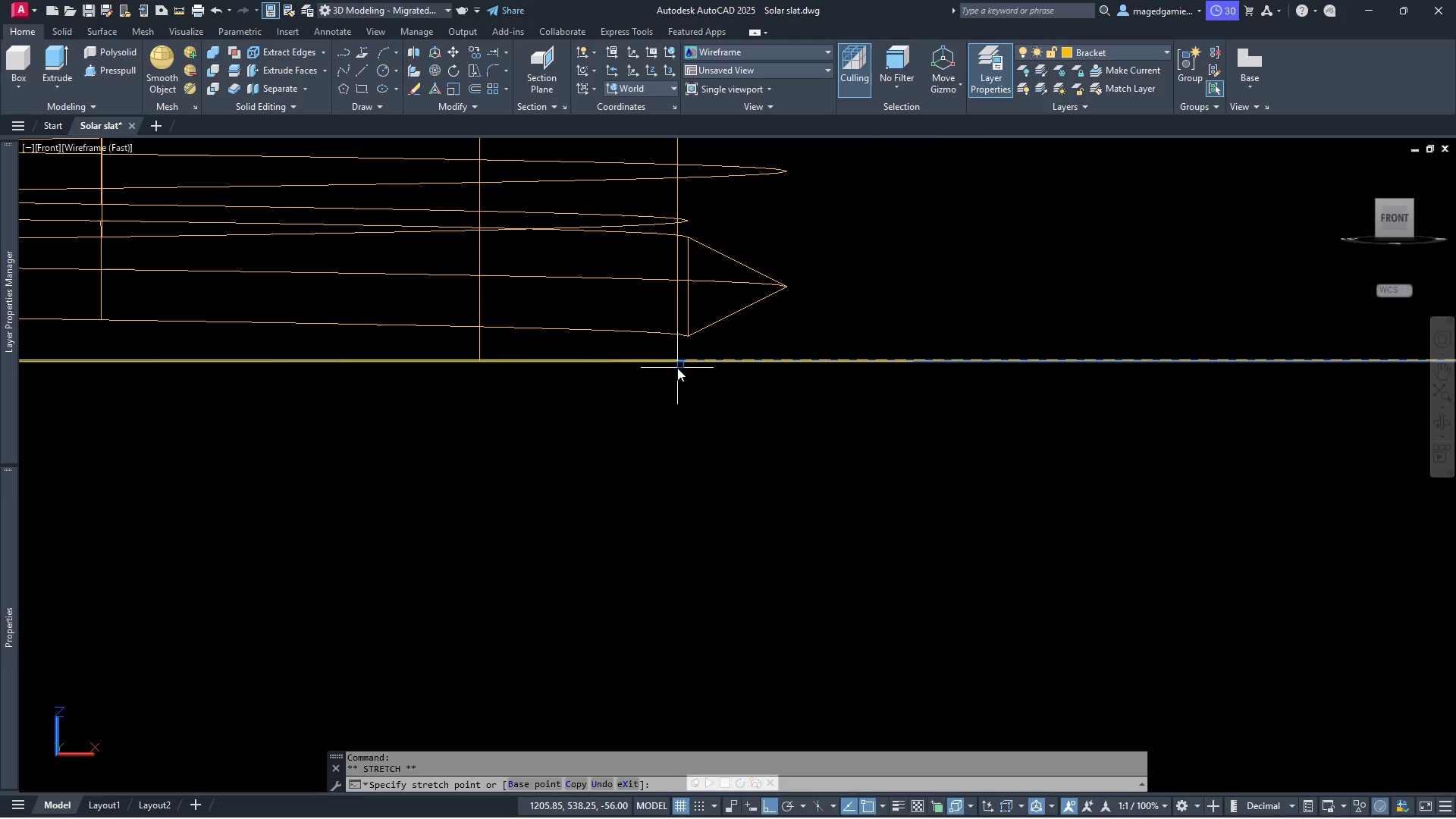 
left_click([677, 368])
 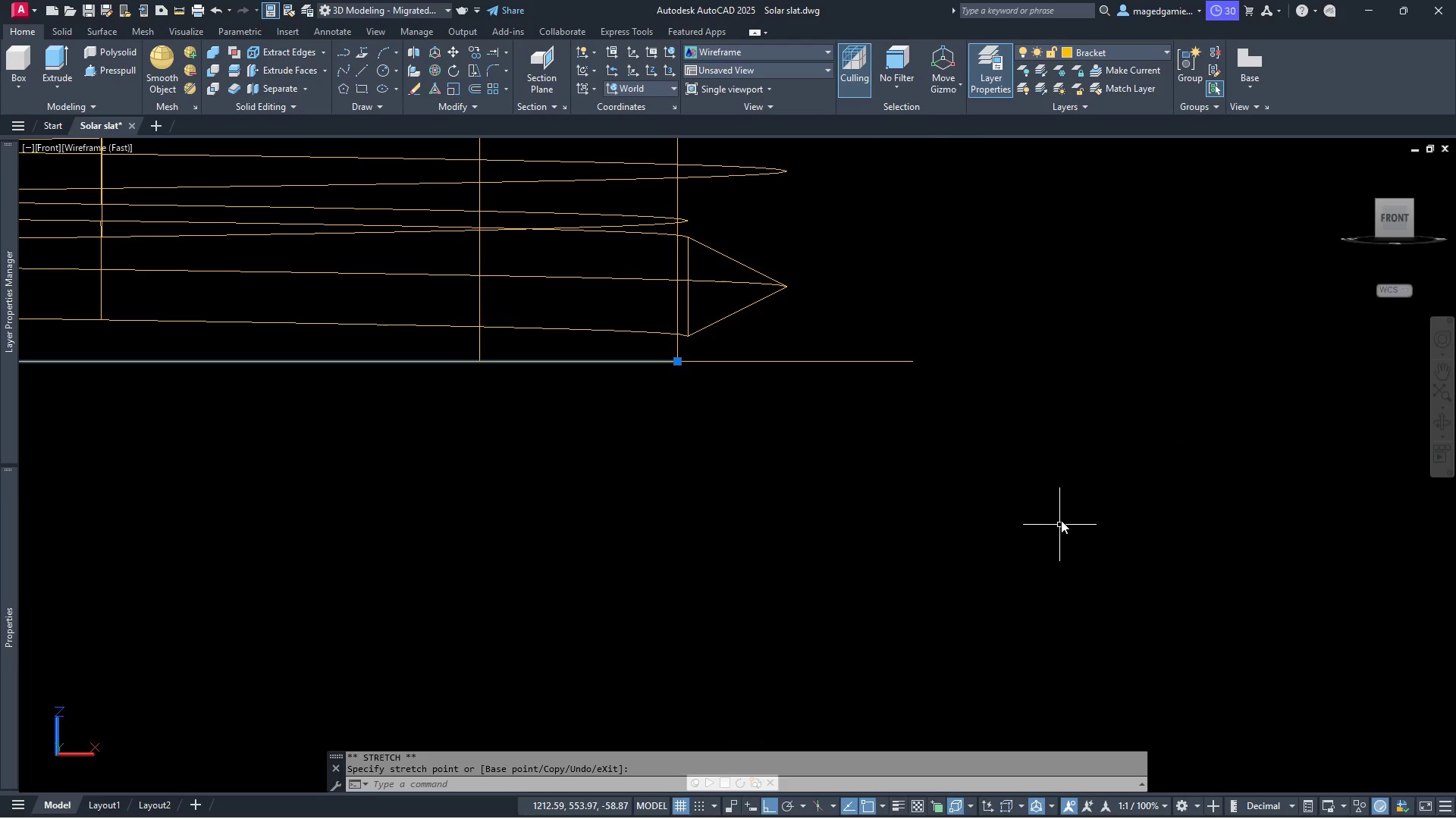 
key(Escape)
 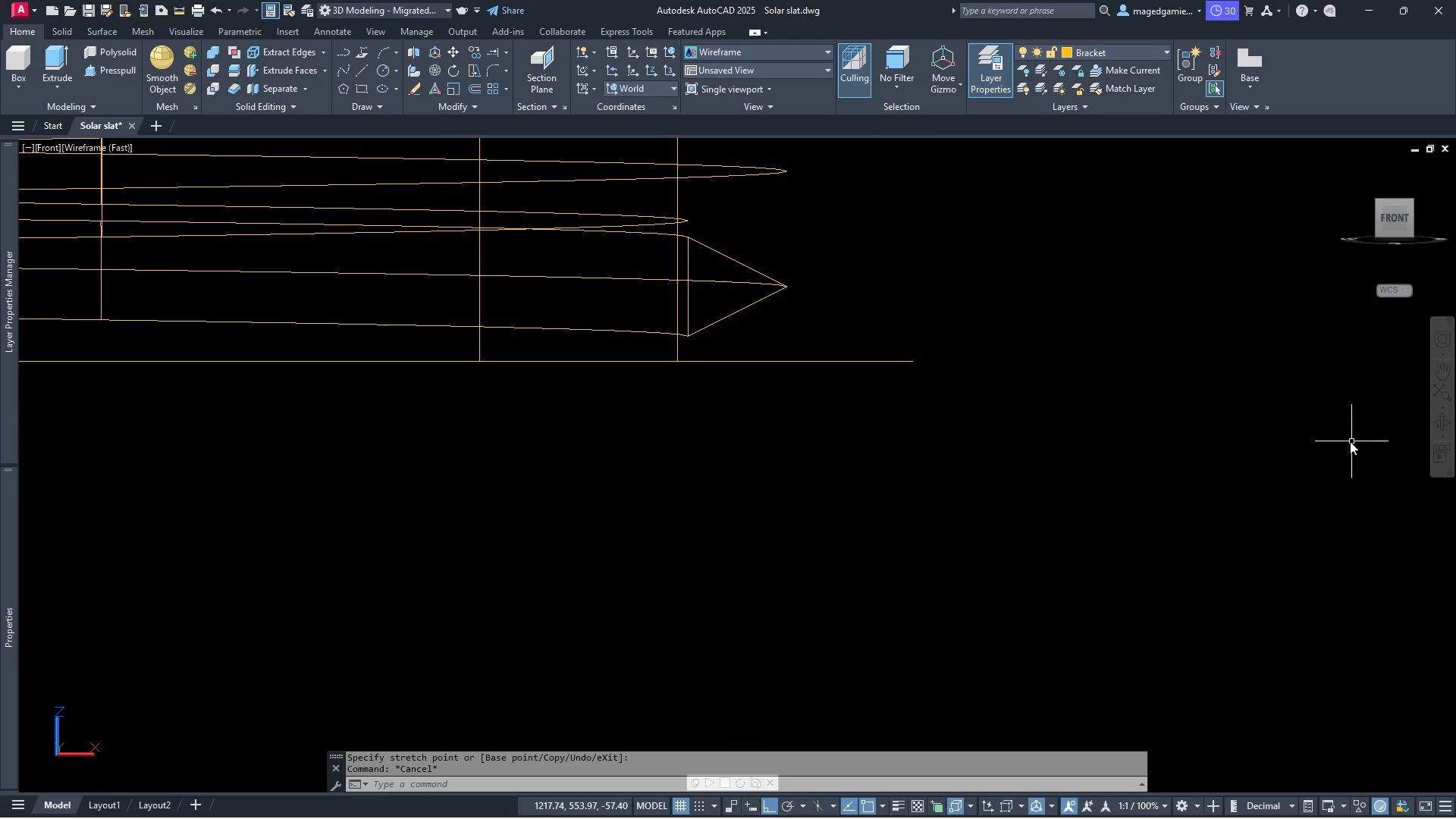 
scroll: coordinate [1272, 491], scroll_direction: down, amount: 3.0
 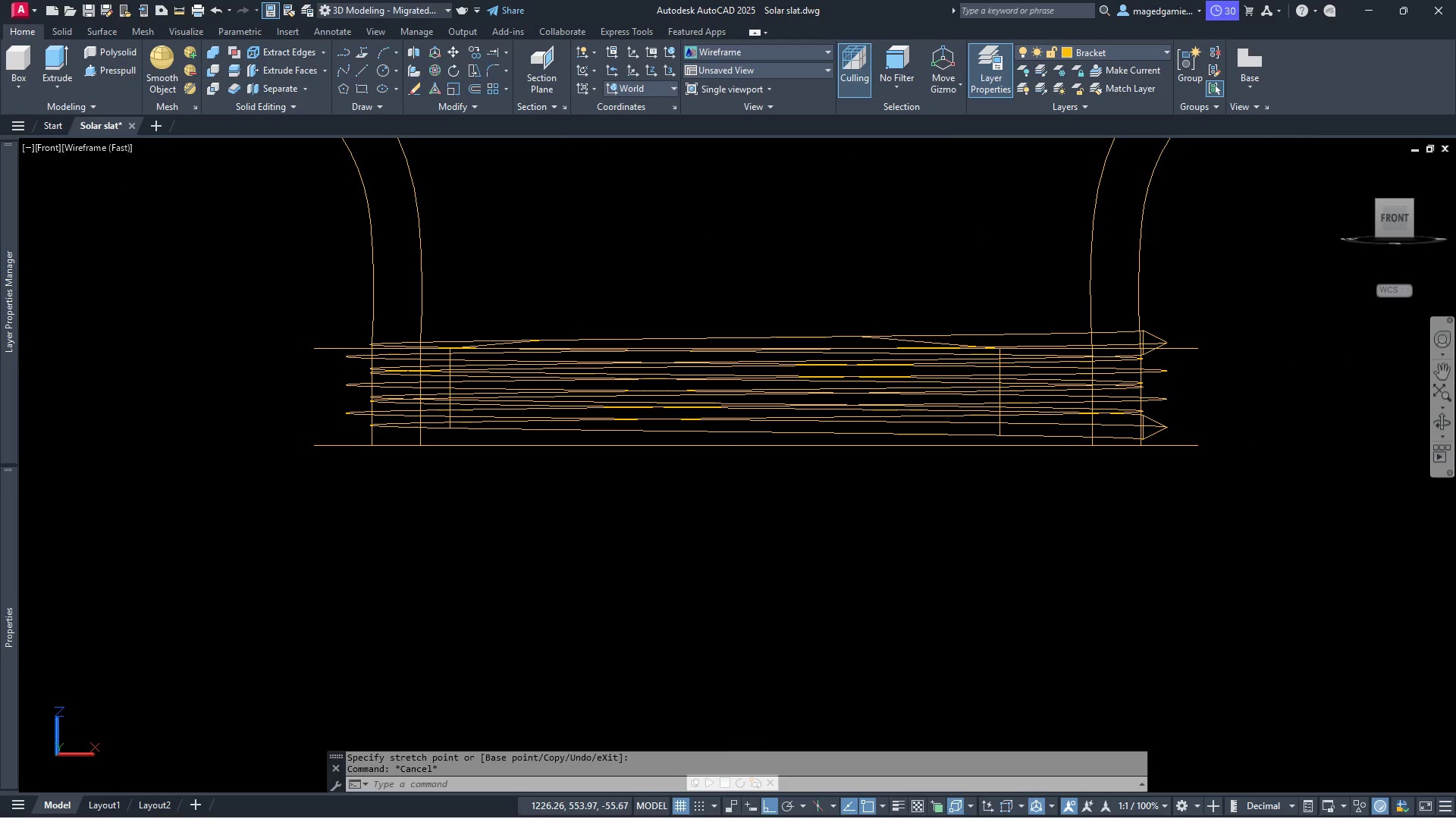 
left_click([1447, 419])
 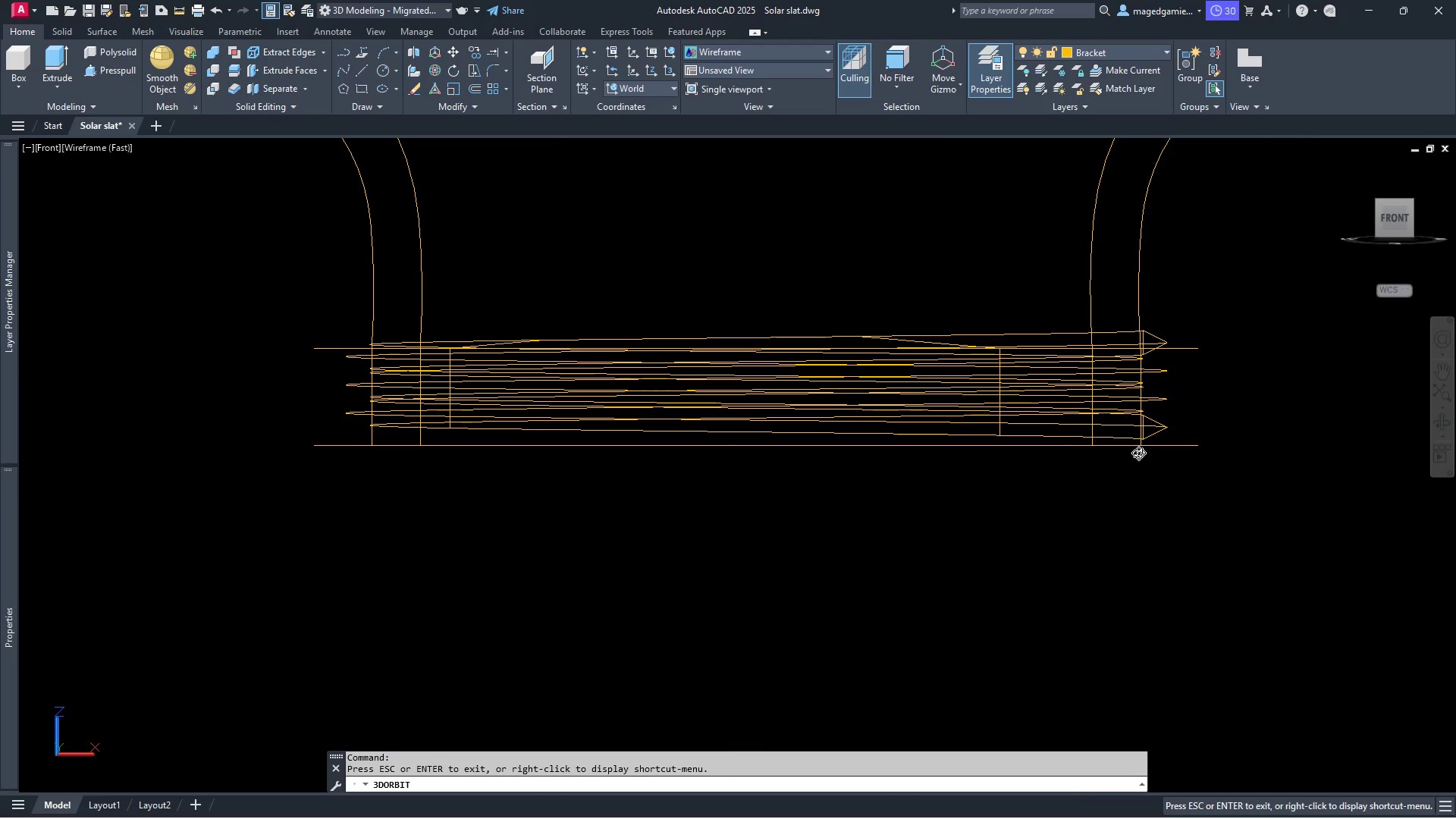 
left_click_drag(start_coordinate=[1139, 458], to_coordinate=[1207, 671])
 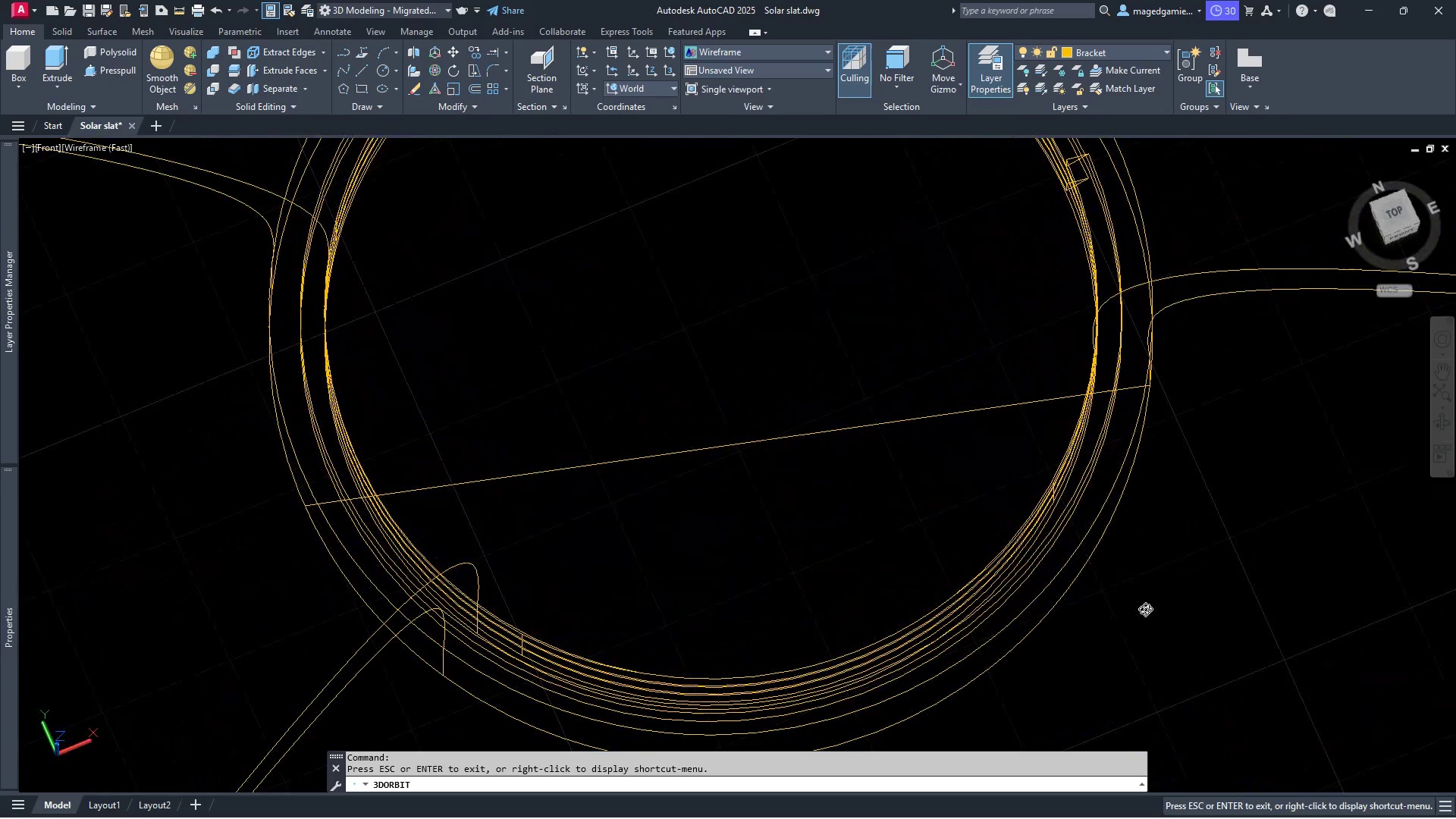 
scroll: coordinate [1112, 632], scroll_direction: down, amount: 5.0
 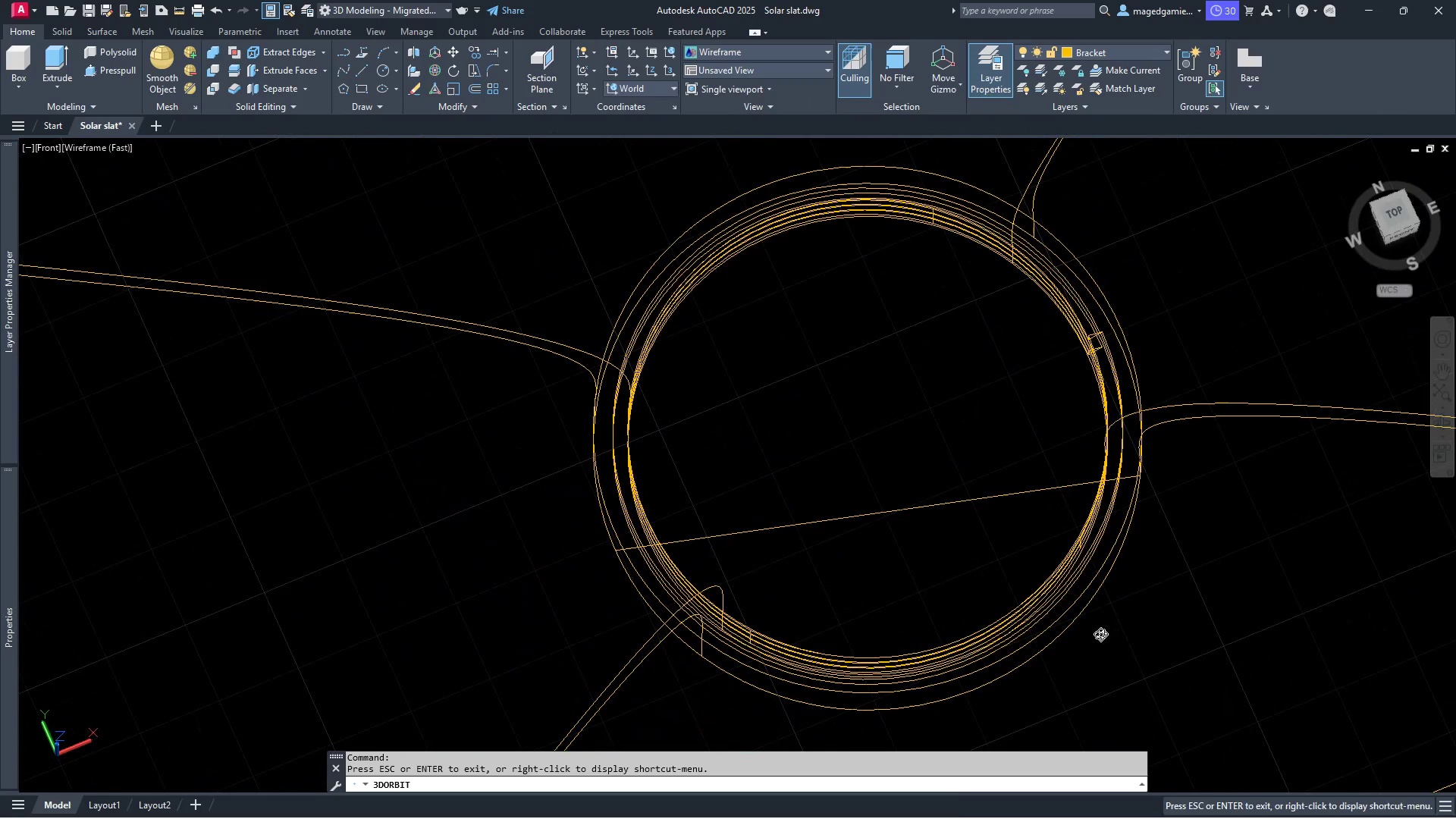 
key(Escape)
 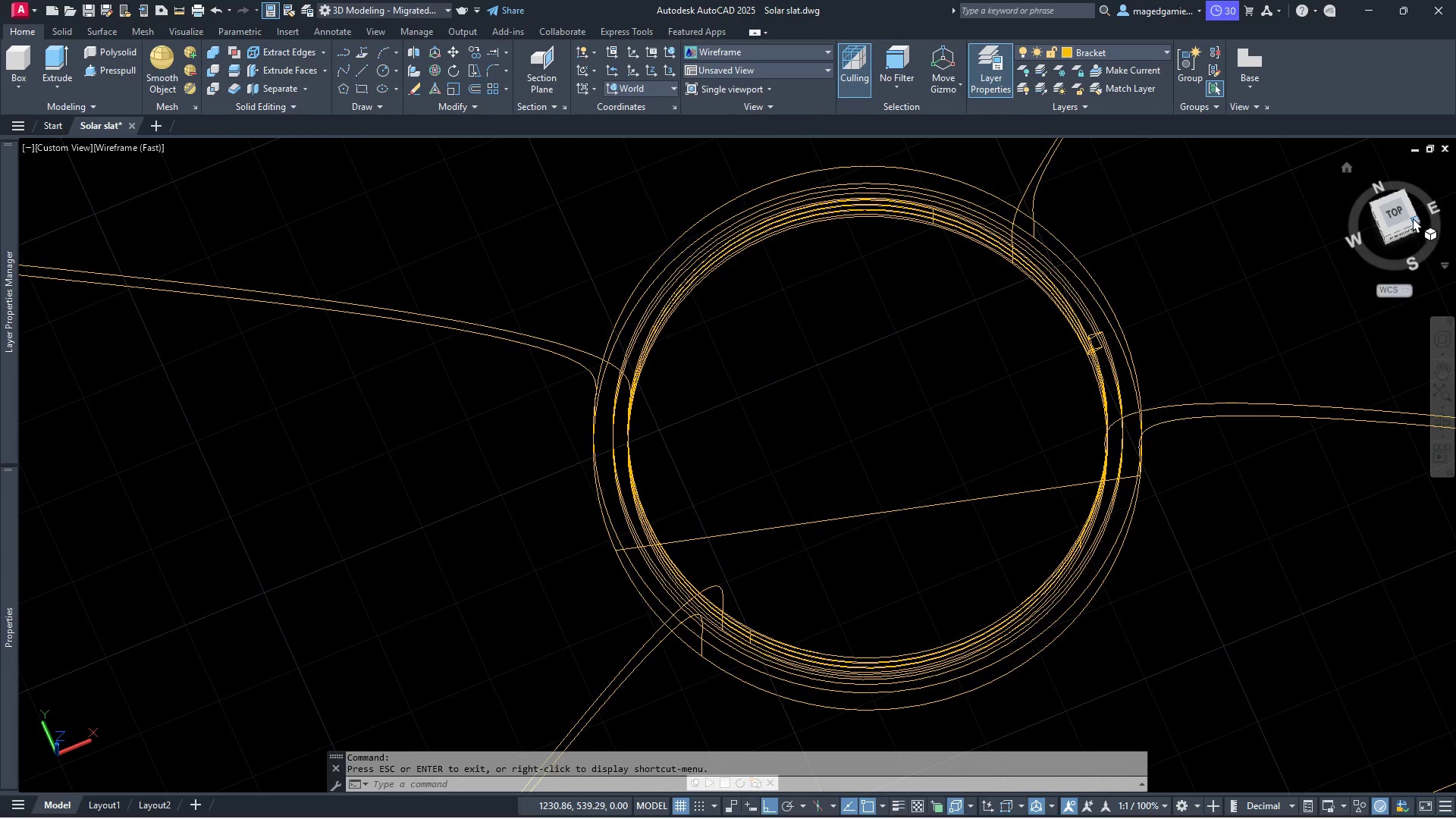 
left_click([1401, 213])
 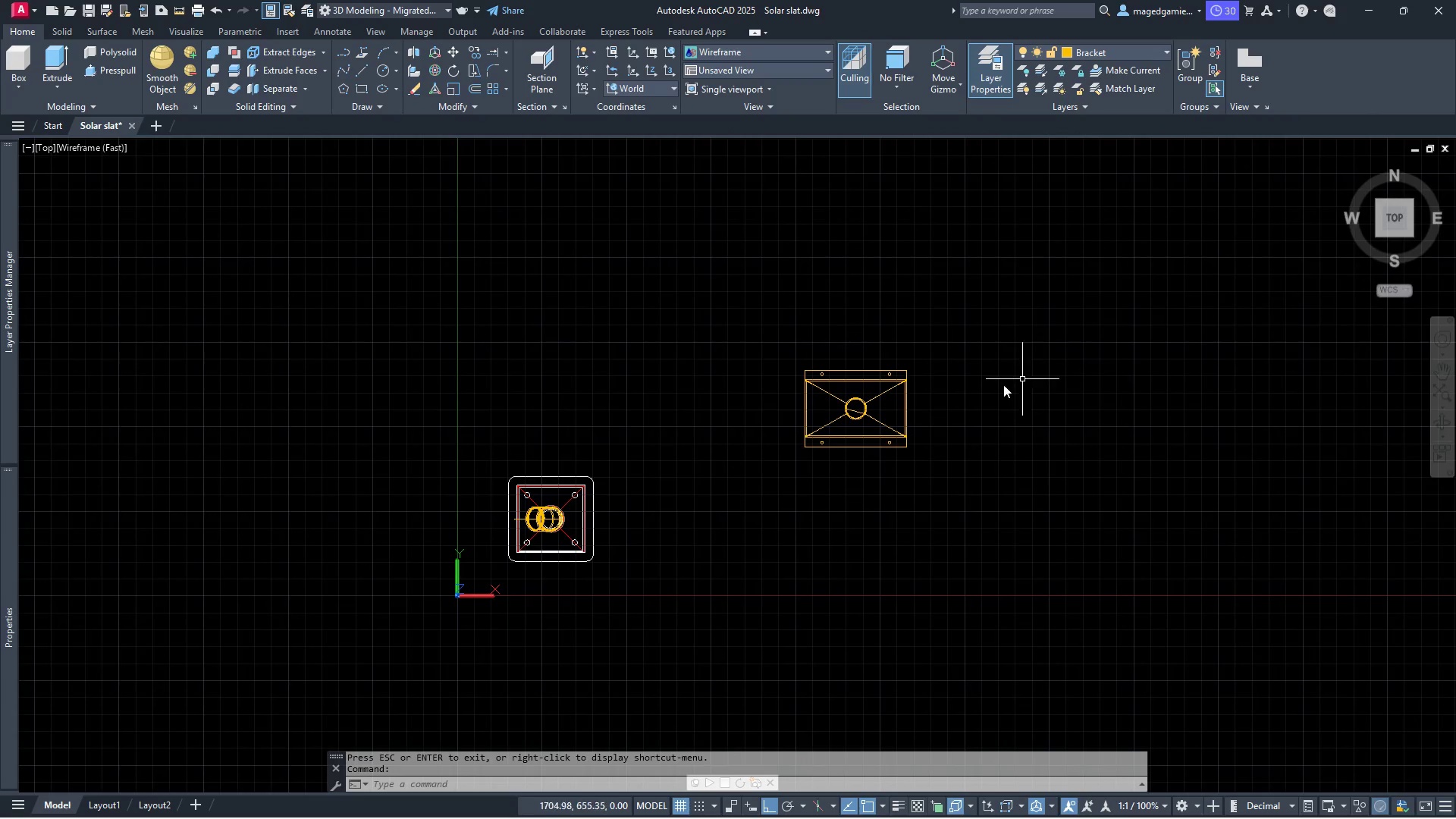 
scroll: coordinate [919, 346], scroll_direction: up, amount: 8.0
 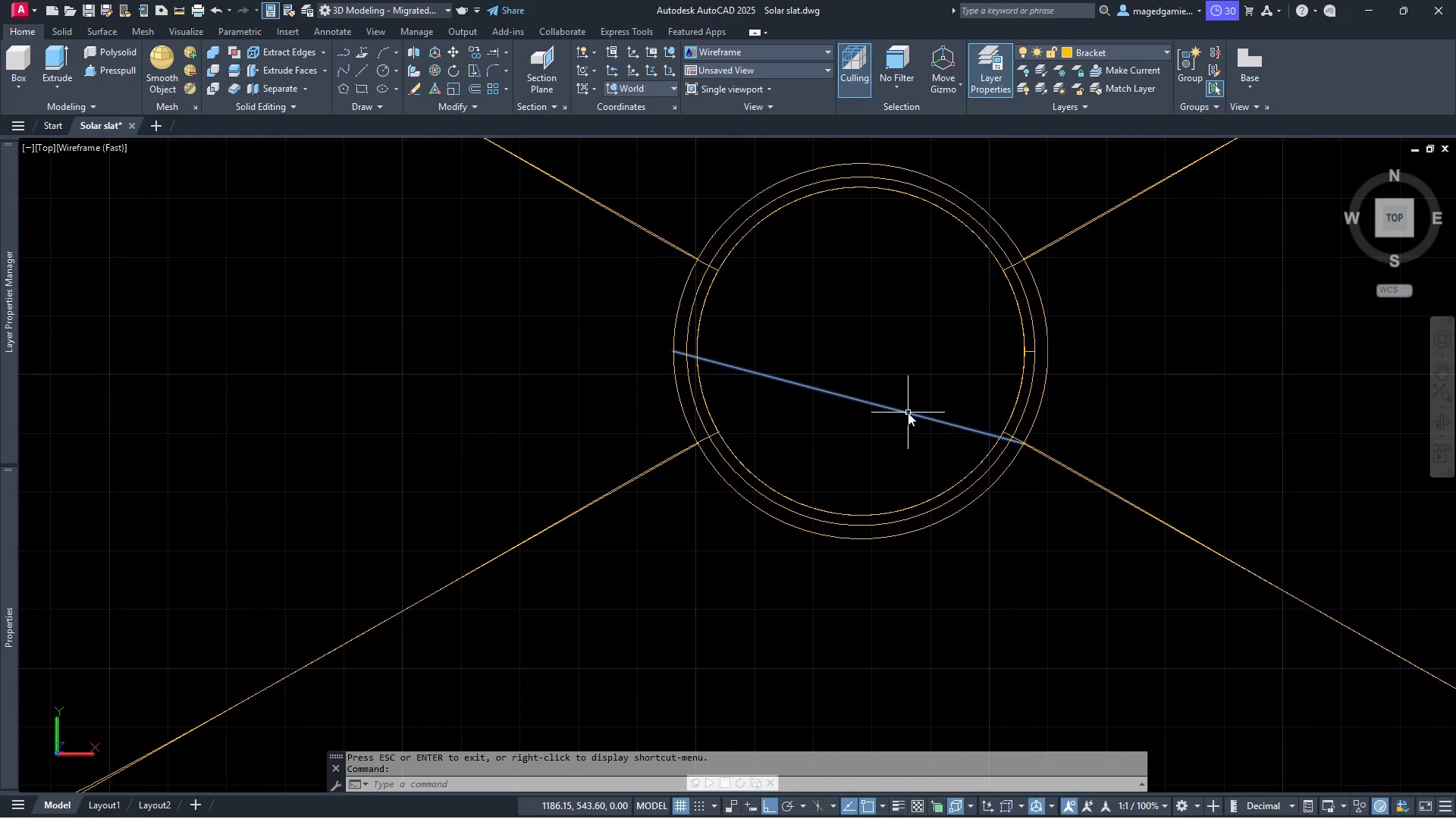 
left_click([908, 413])
 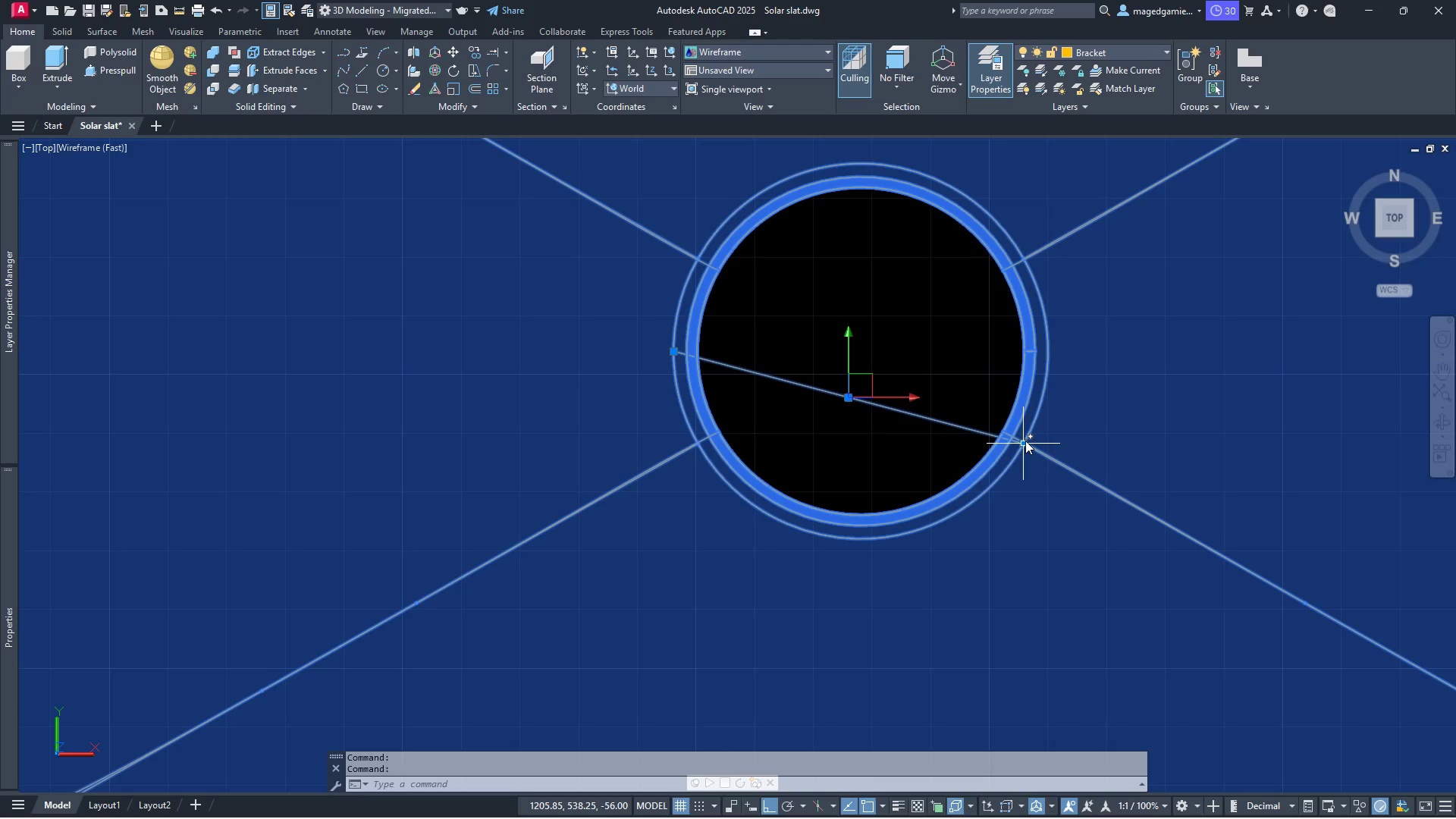 
left_click([1025, 443])
 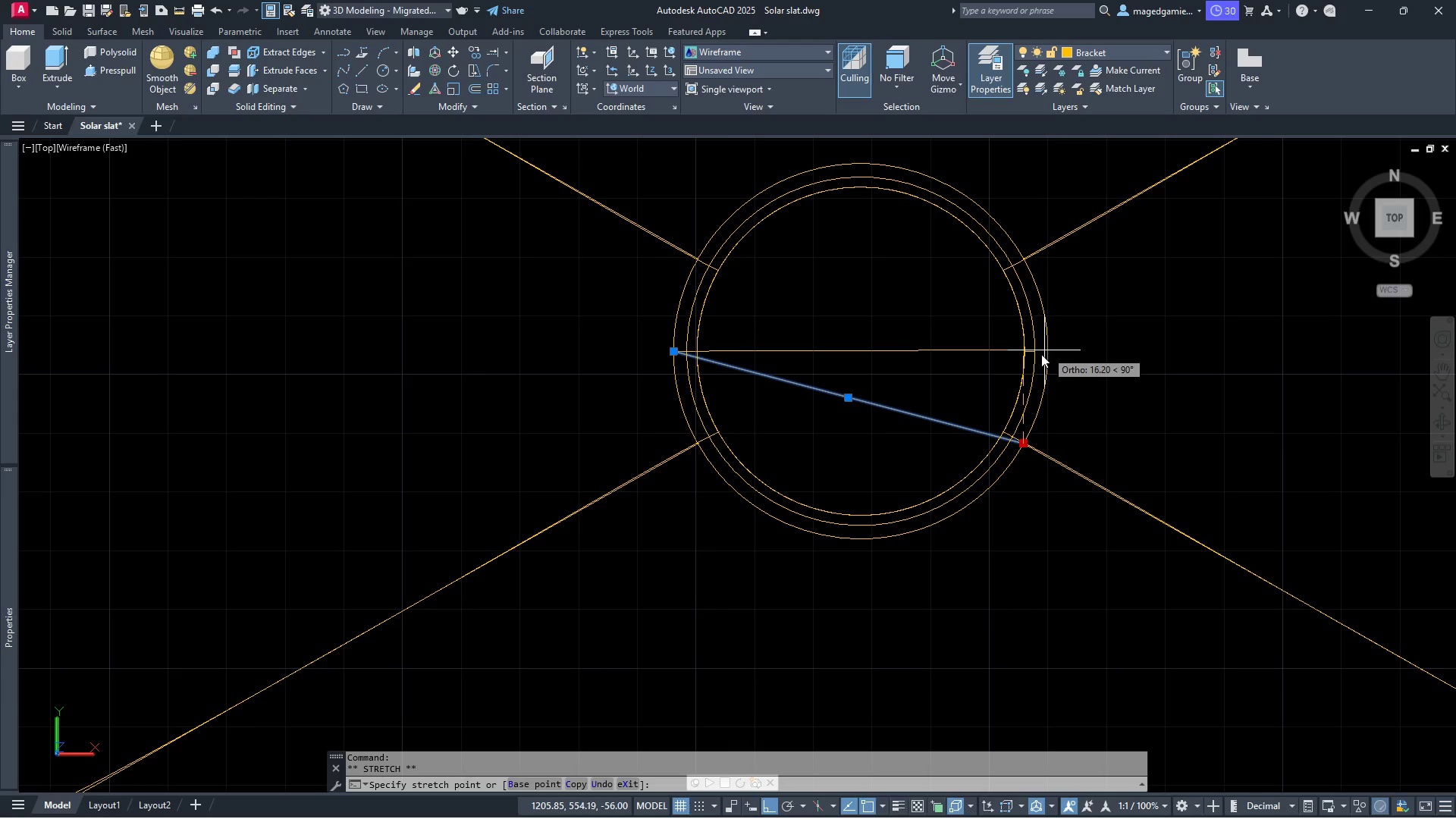 
wait(5.53)
 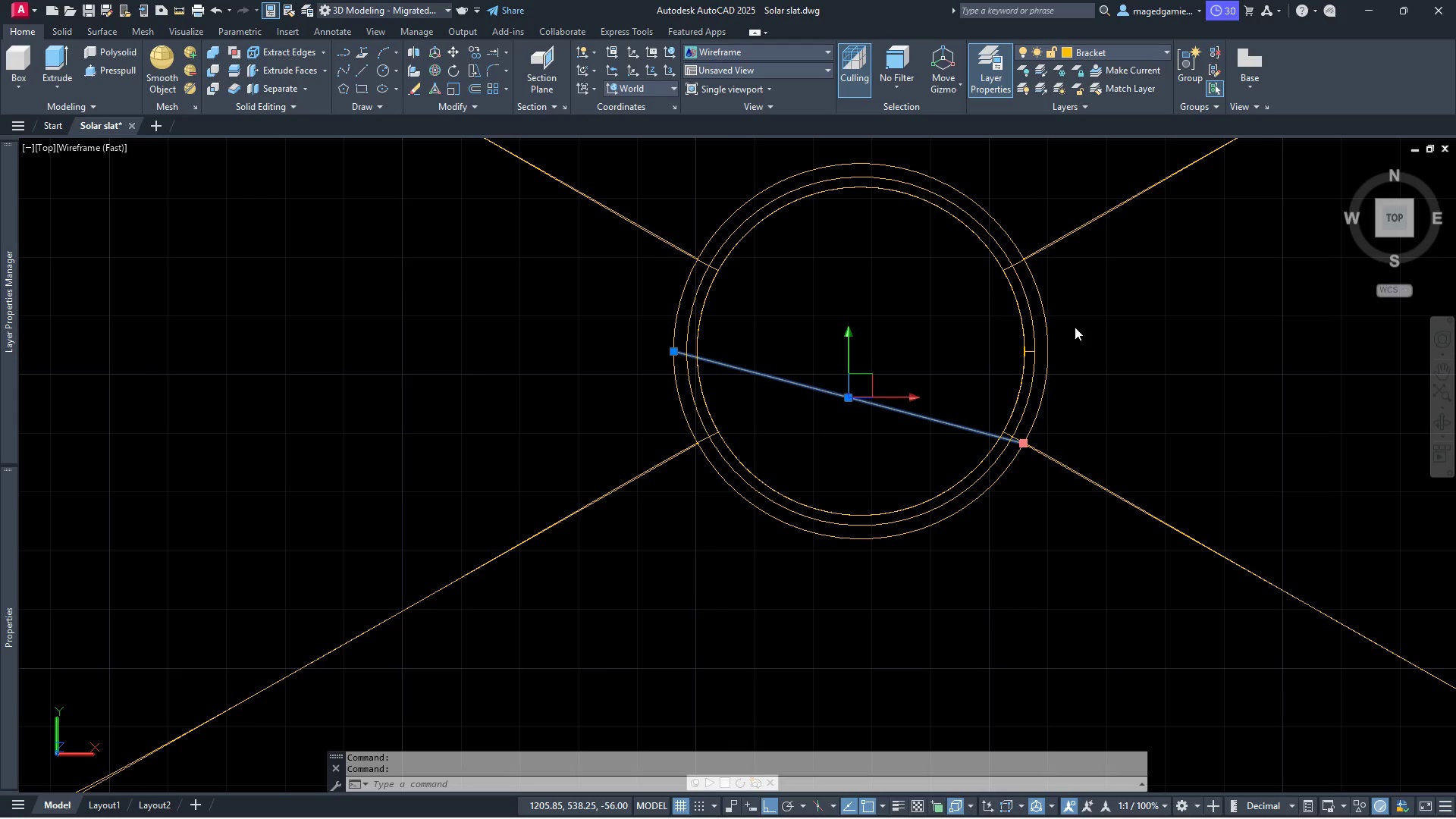 
scroll: coordinate [1050, 353], scroll_direction: up, amount: 7.0
 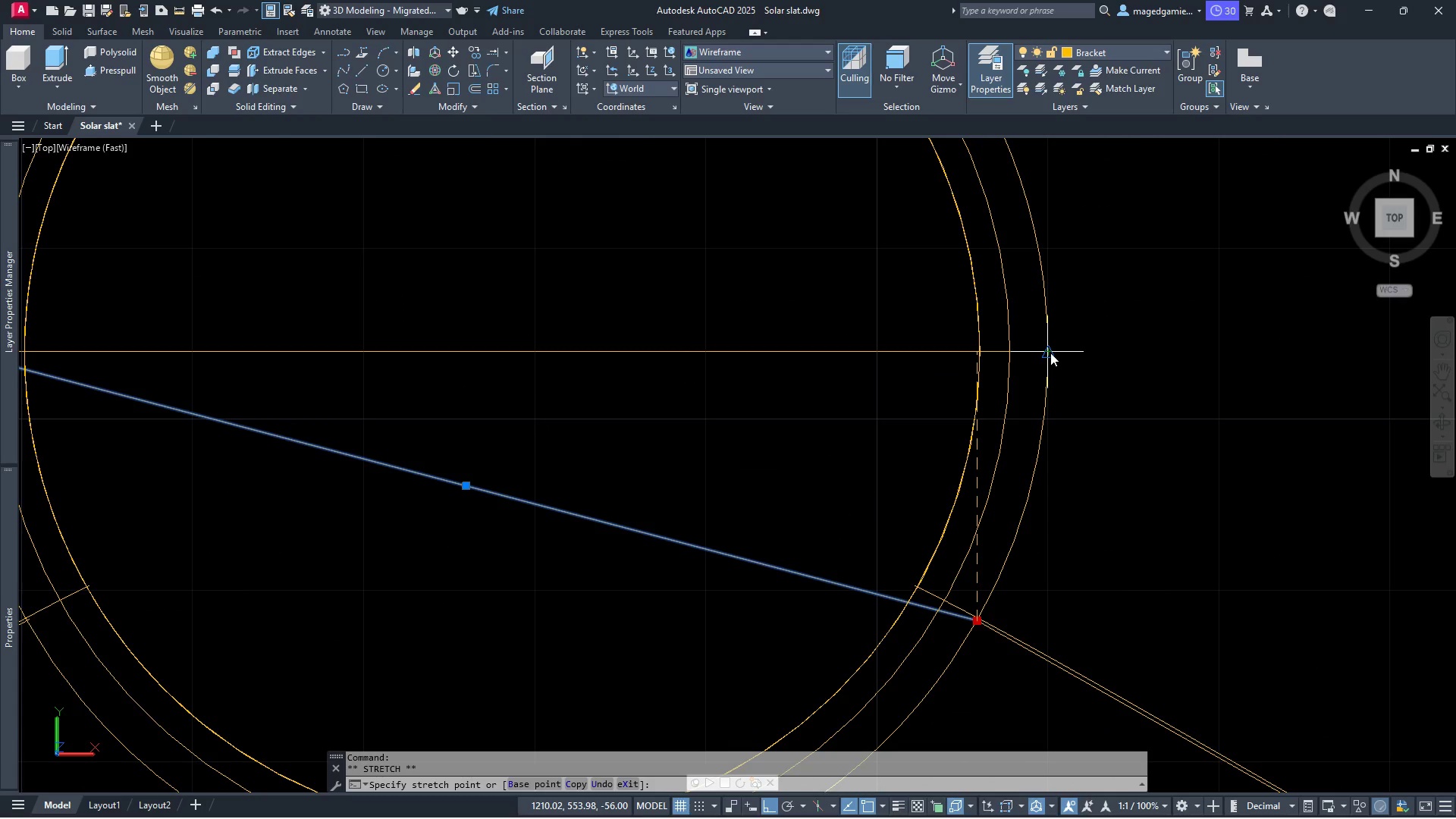 
left_click([1050, 353])
 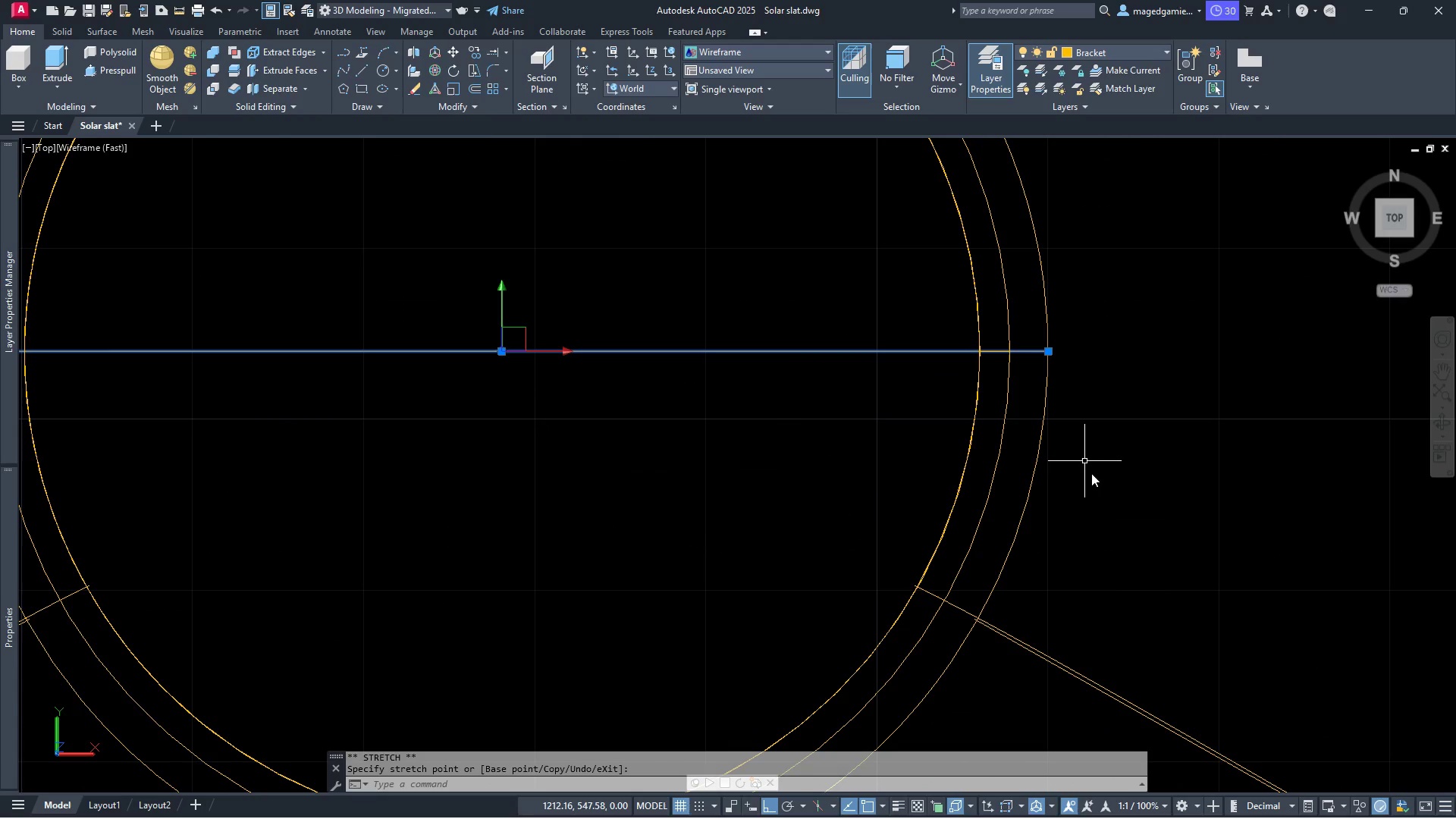 
key(Escape)
 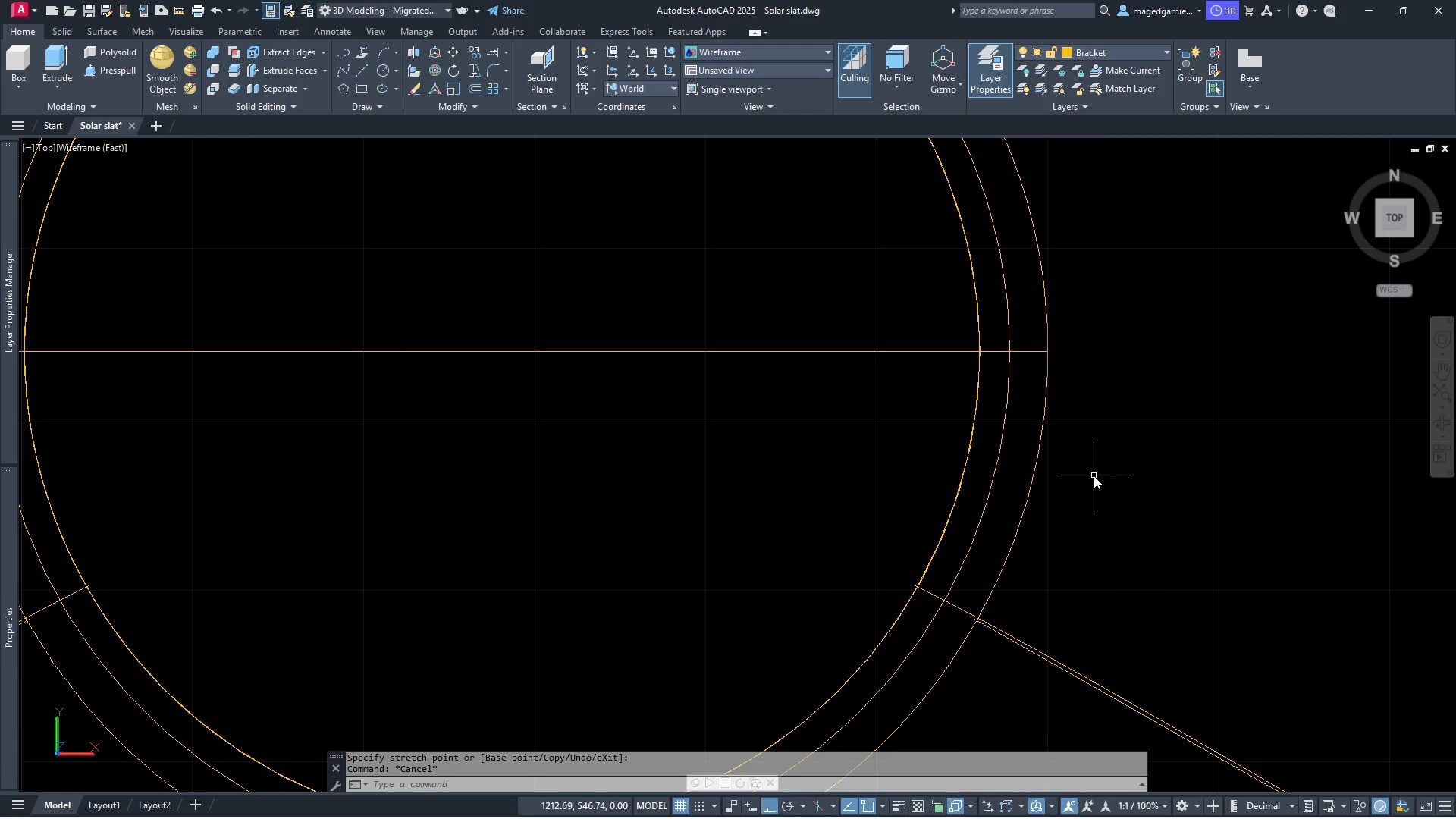 
scroll: coordinate [1094, 475], scroll_direction: down, amount: 2.0
 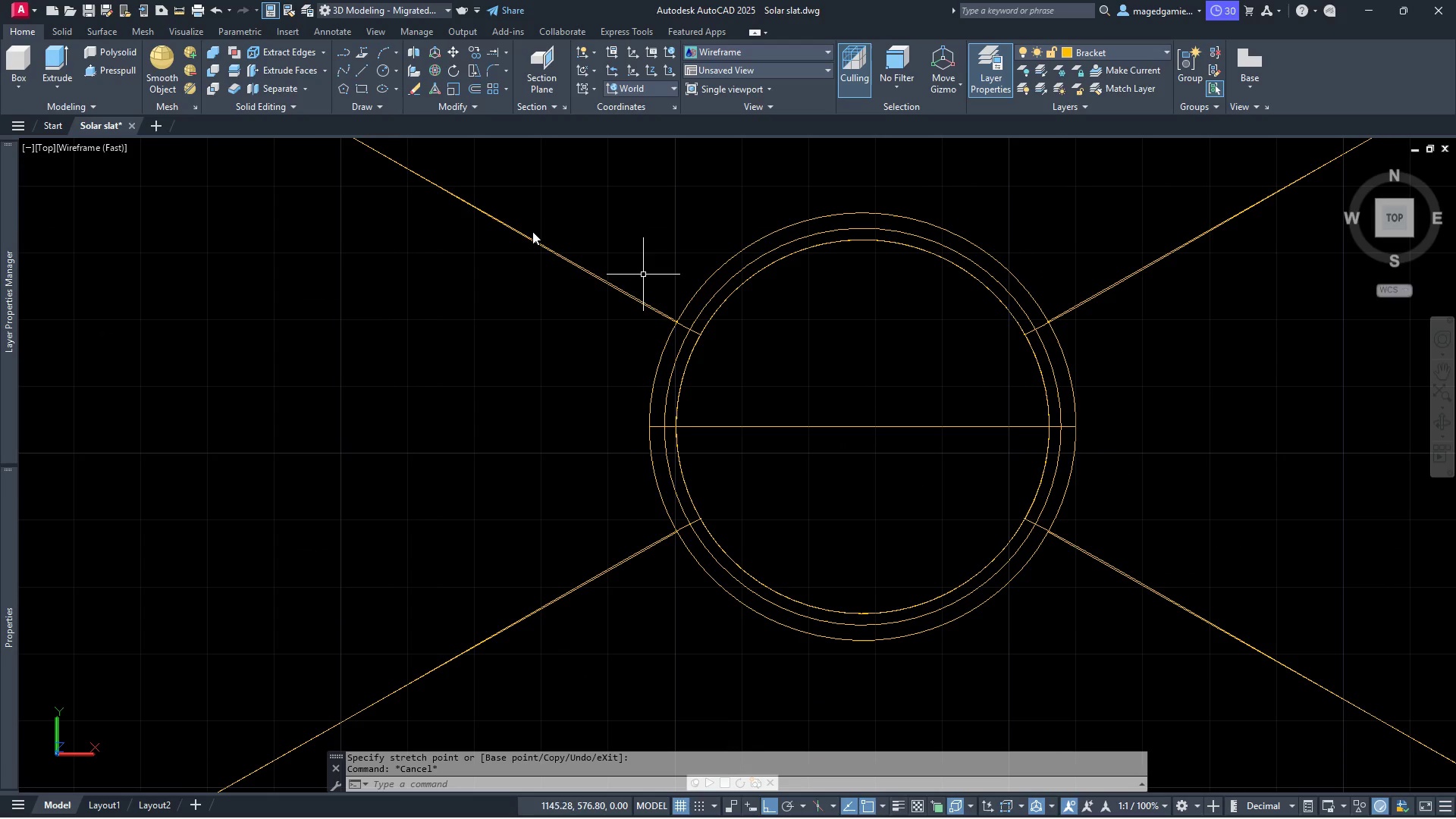 
wait(6.78)
 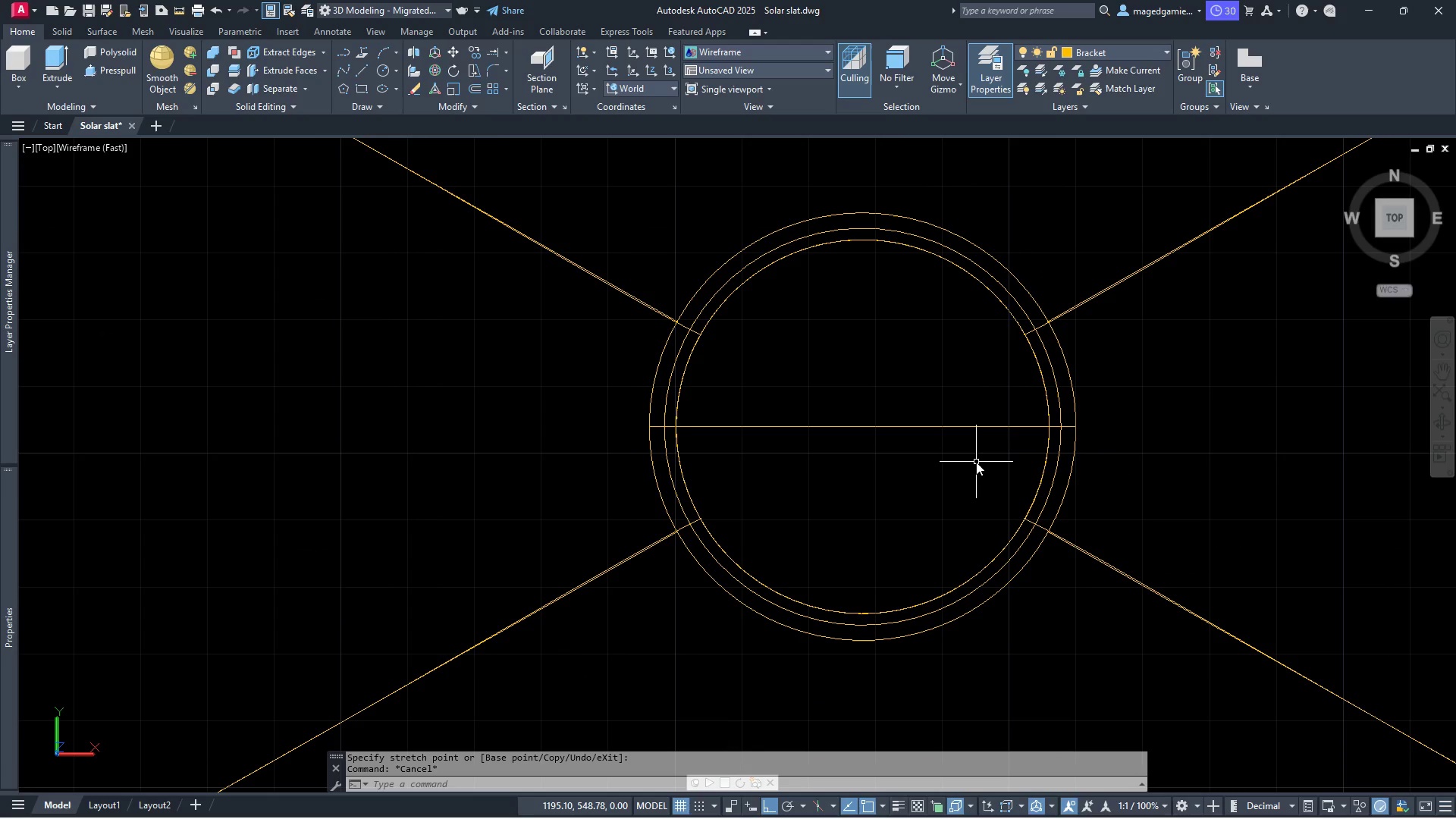 
left_click([381, 71])
 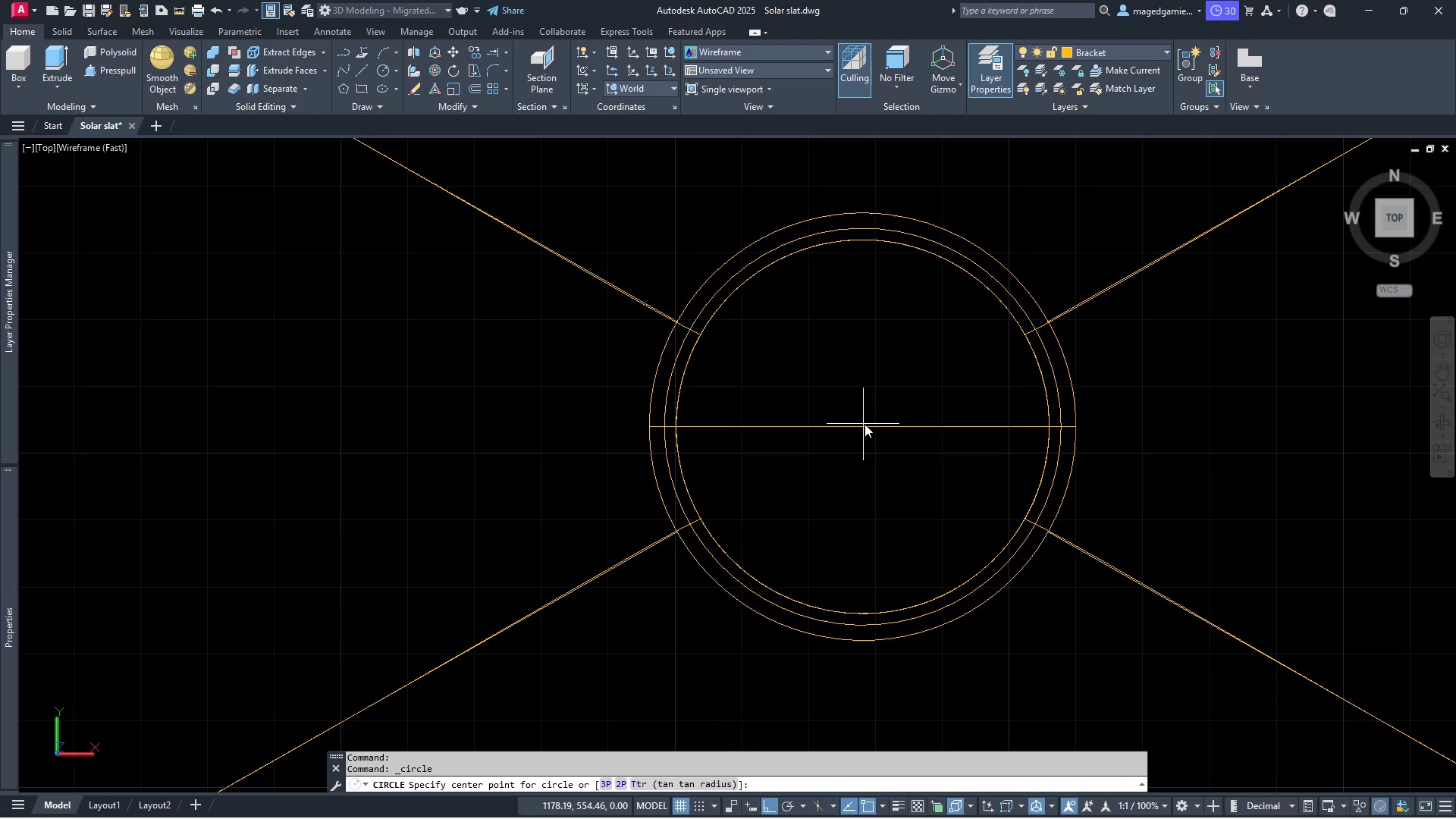 
left_click([864, 424])
 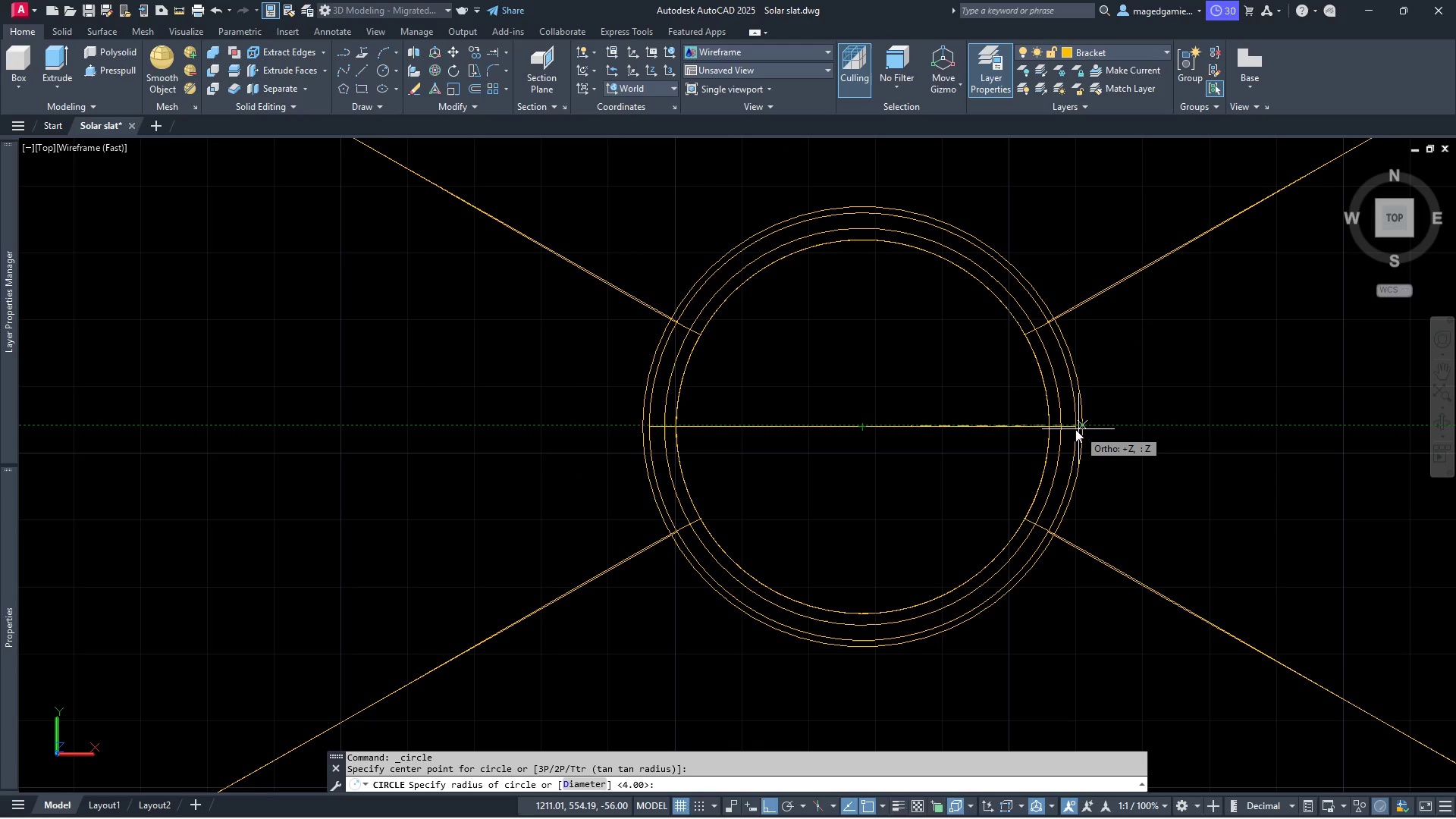 
wait(14.34)
 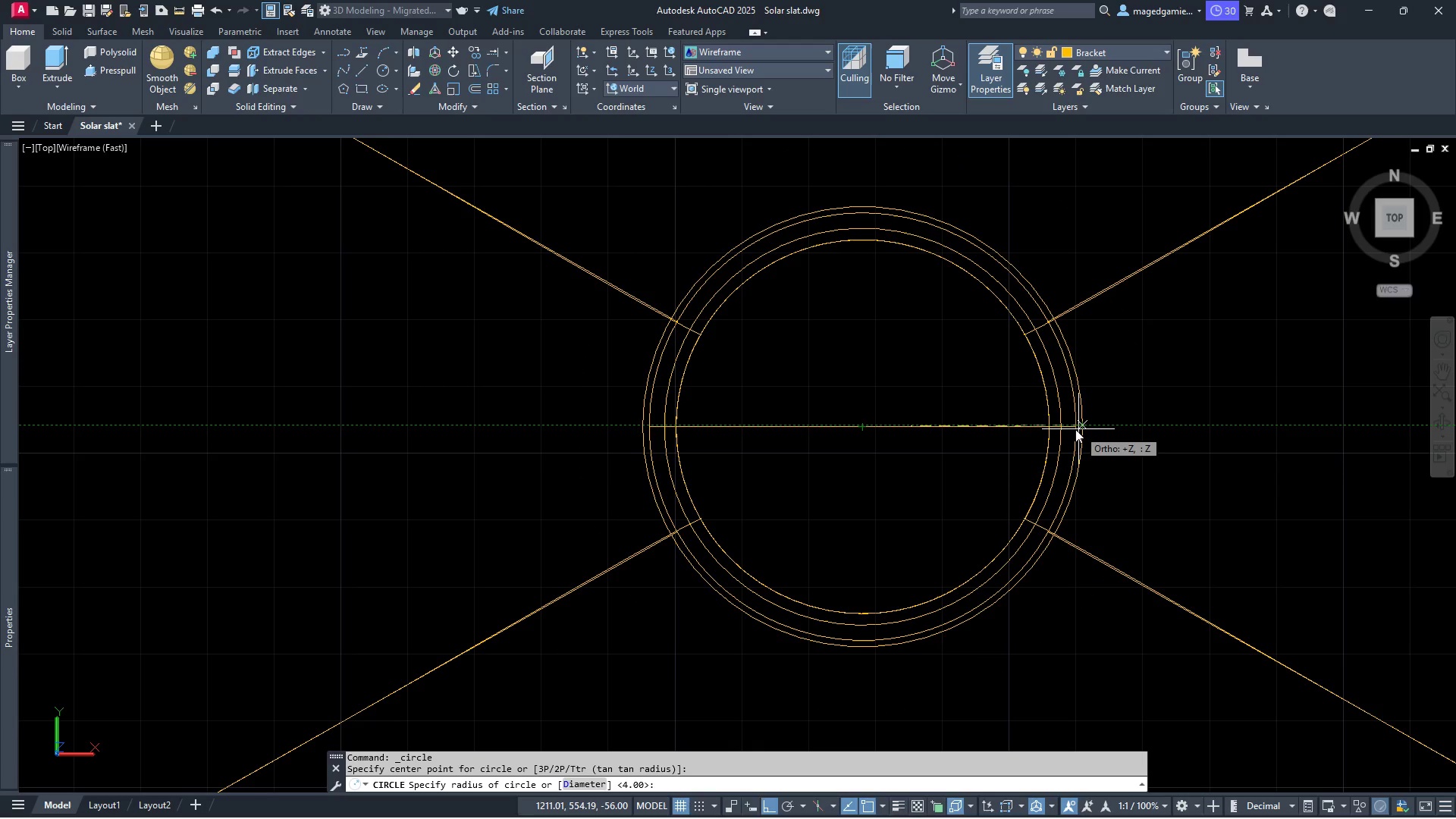 
scroll: coordinate [1082, 448], scroll_direction: up, amount: 5.0
 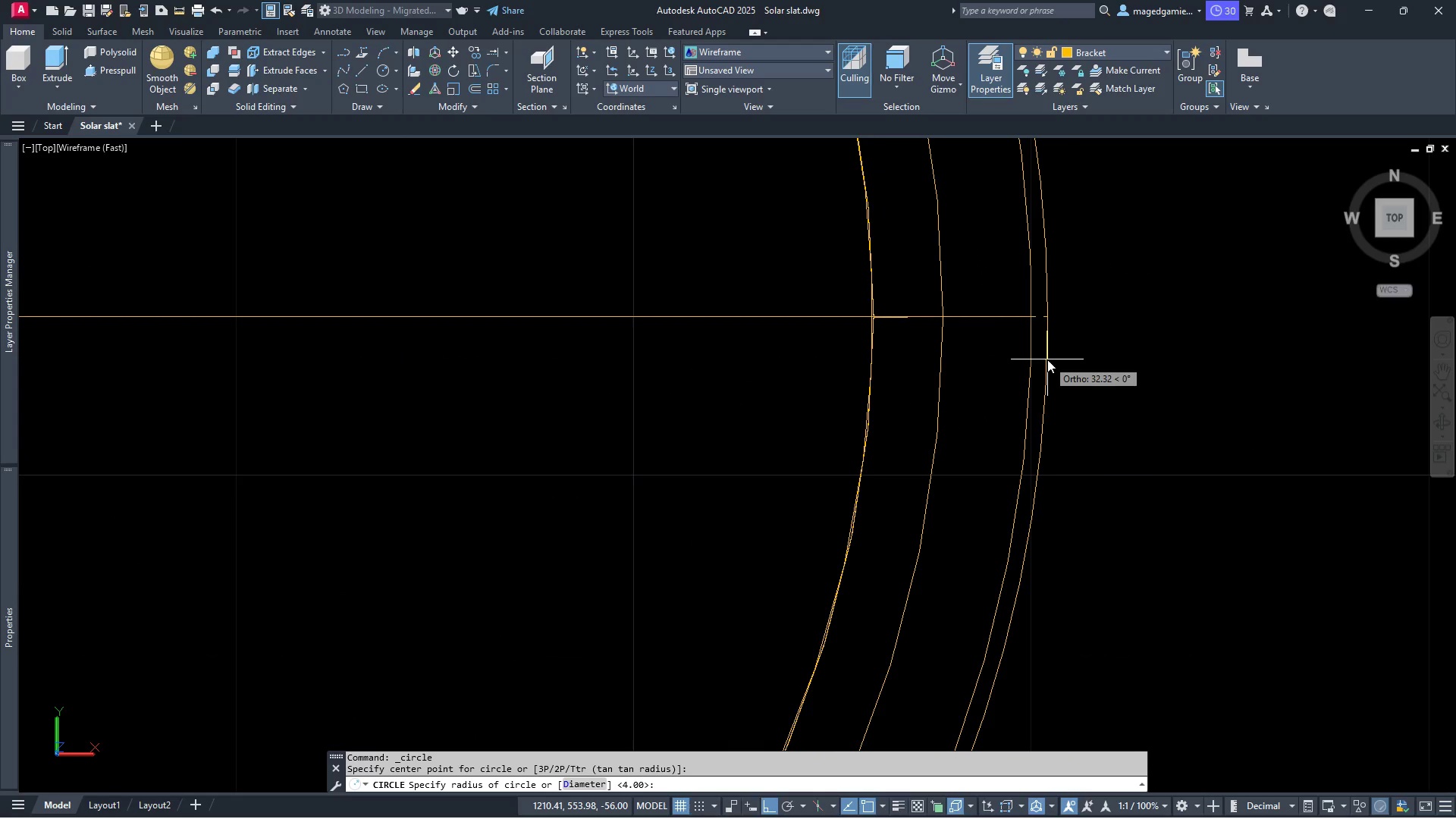 
wait(6.55)
 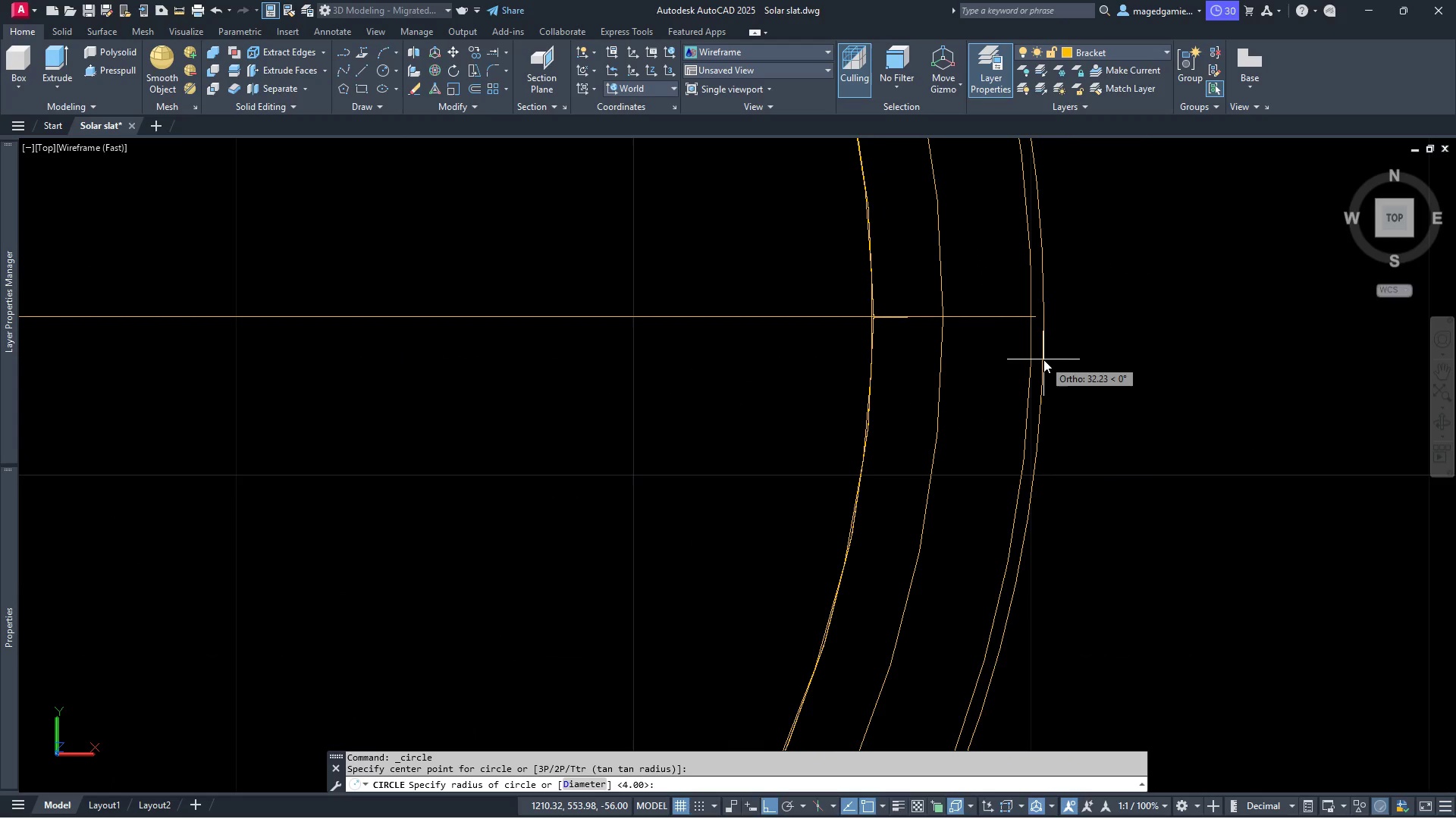 
left_click([1047, 359])
 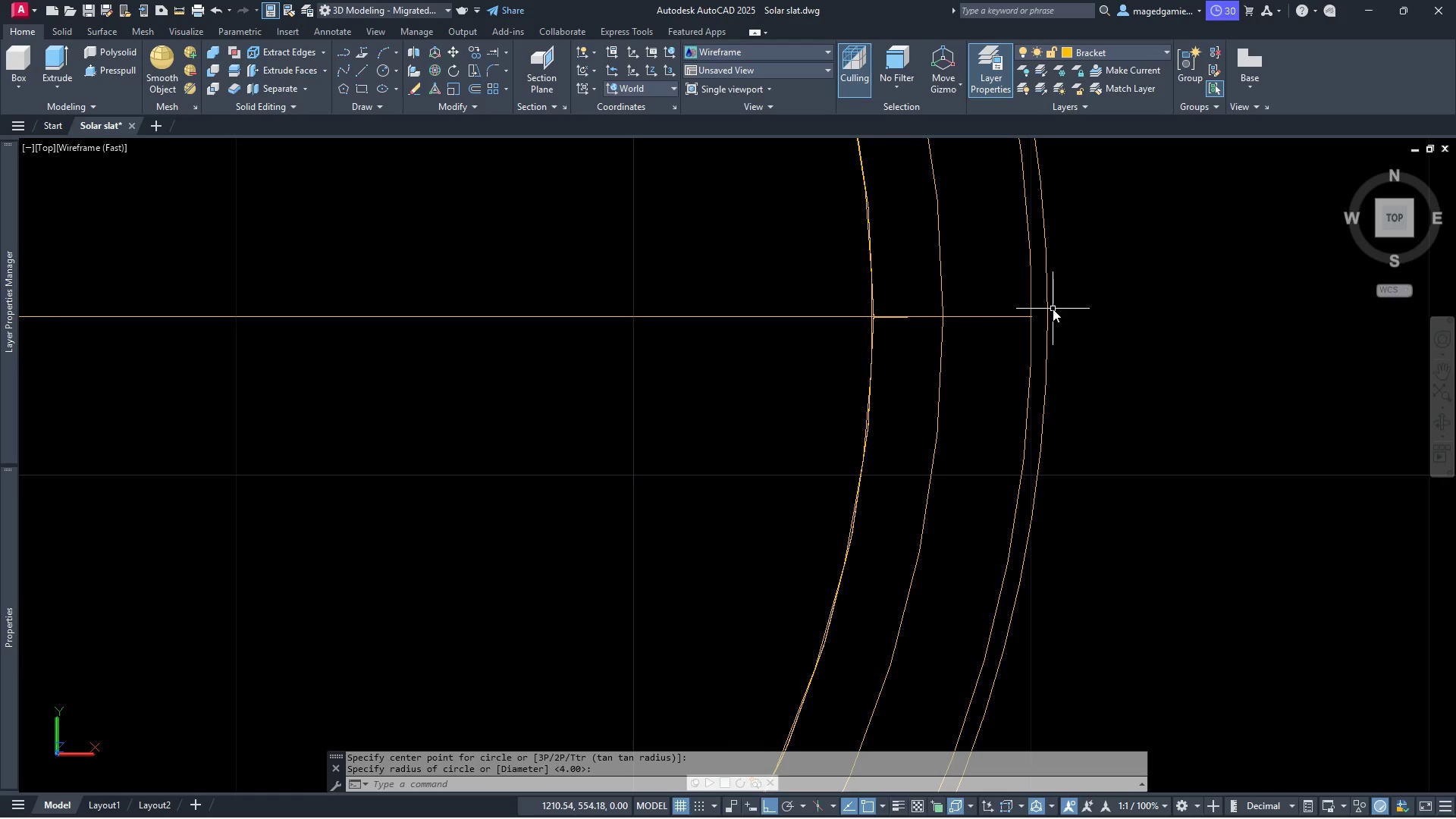 
wait(7.03)
 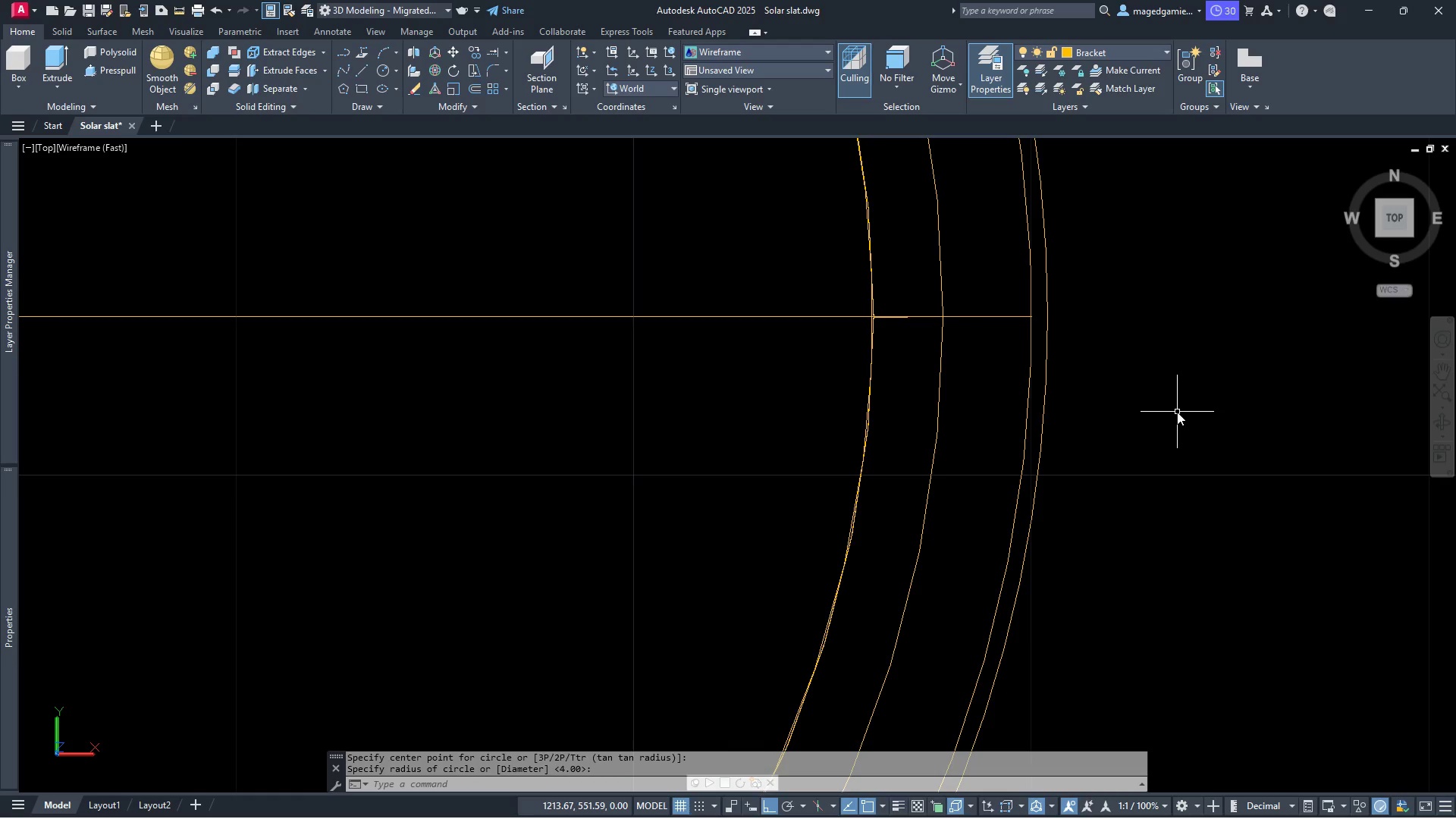 
left_click([1048, 334])
 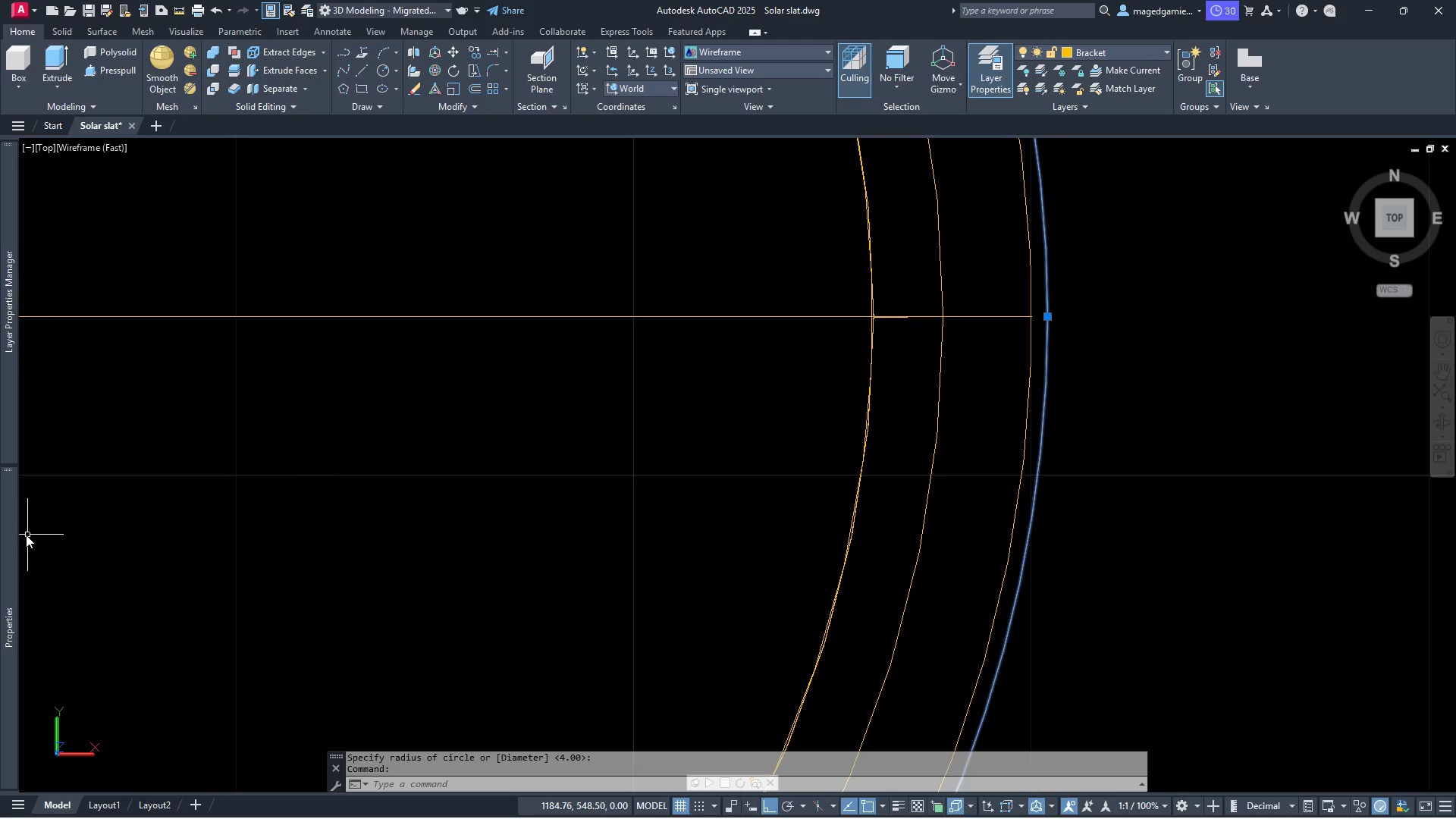 
left_click([8, 527])
 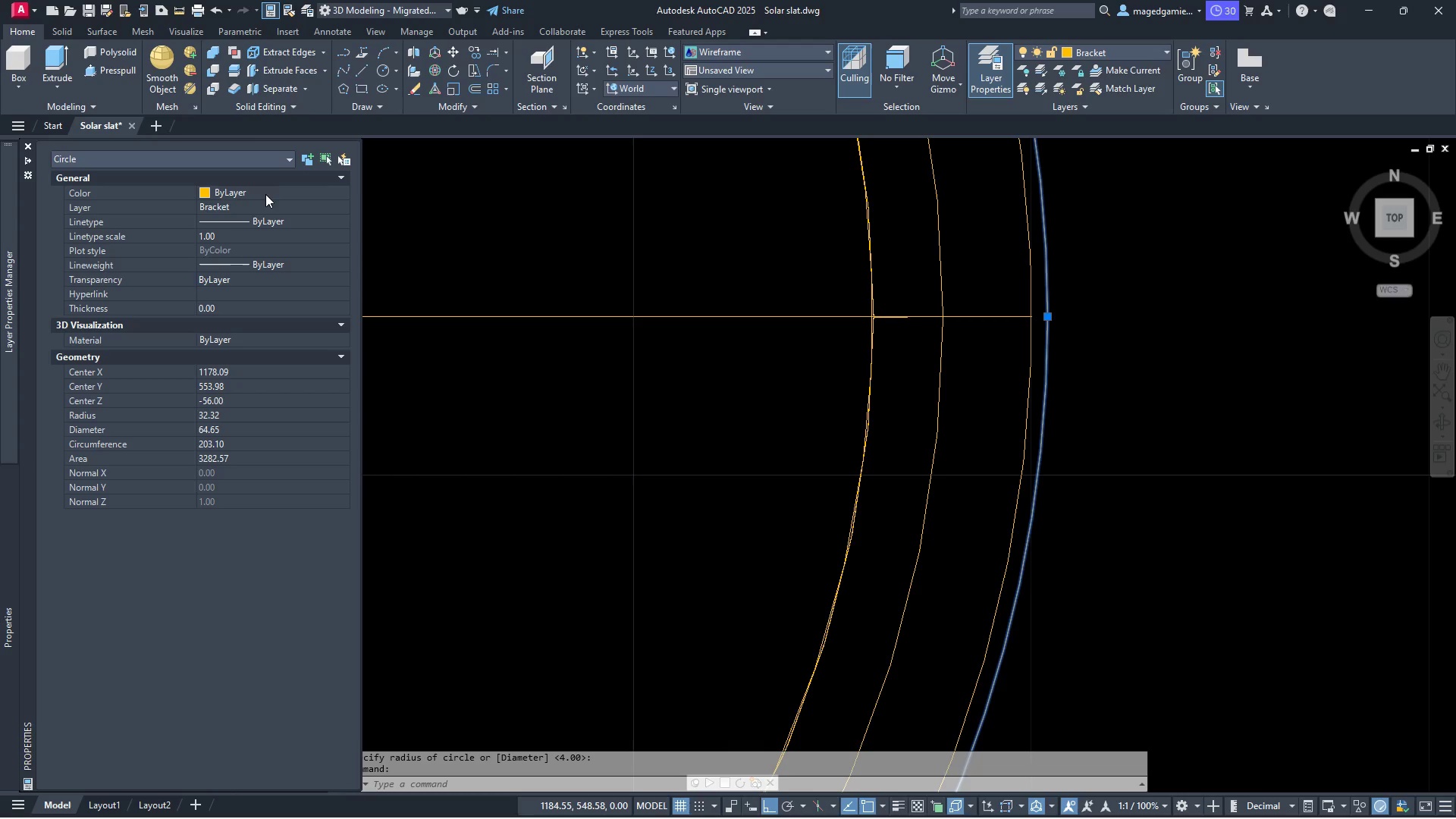 
left_click([271, 193])
 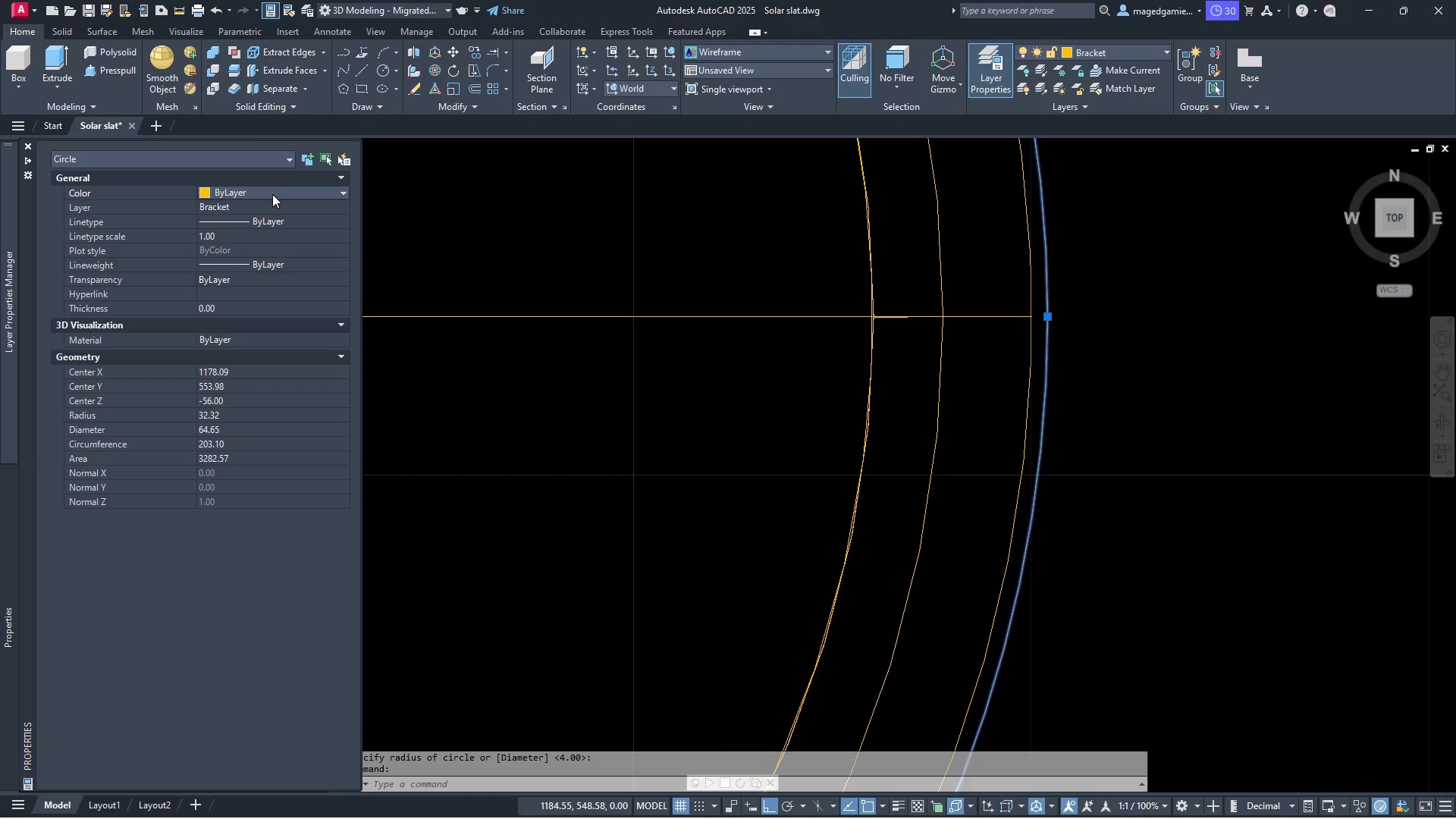 
left_click([276, 189])
 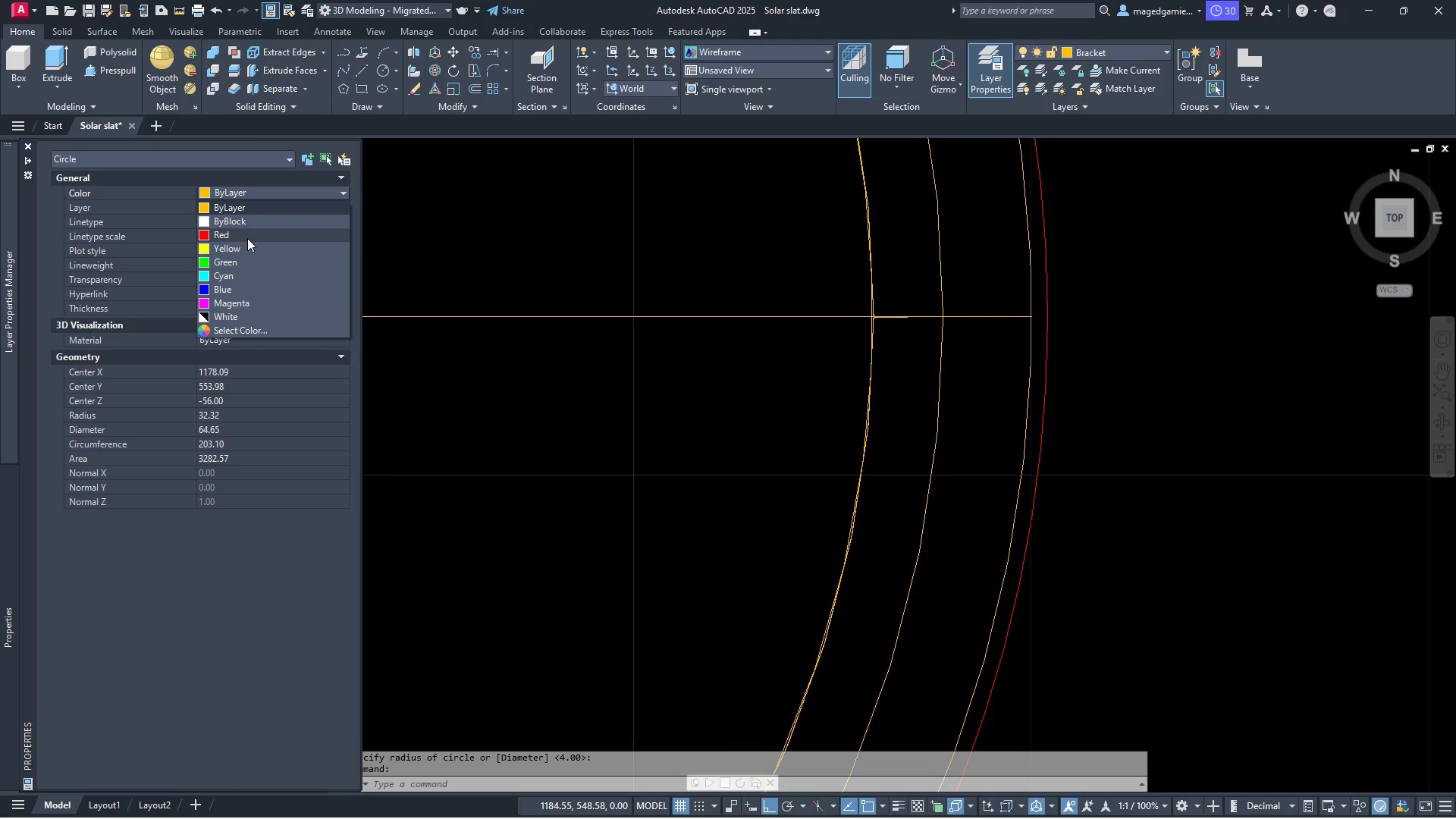 
left_click([247, 238])
 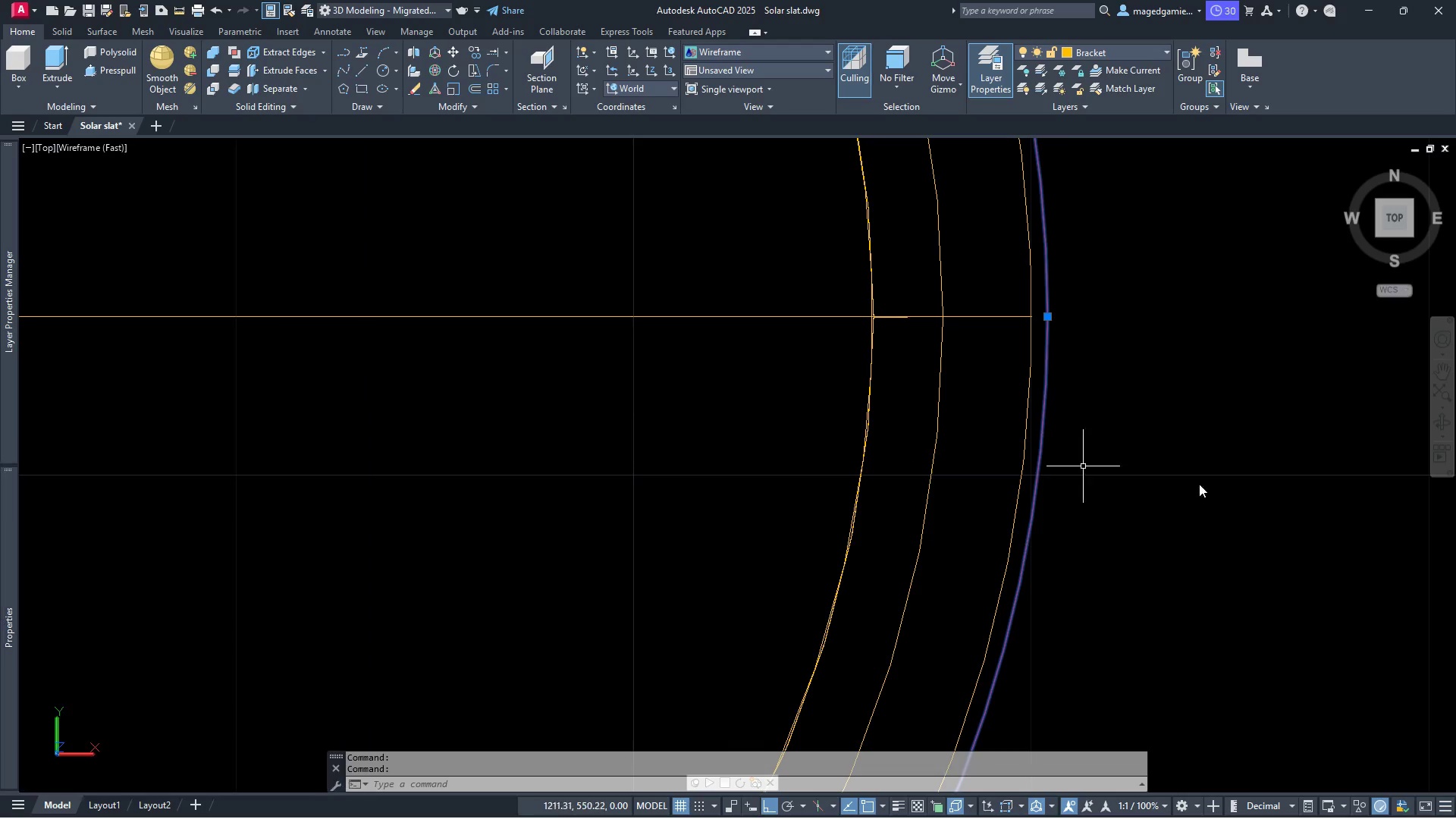 
scroll: coordinate [1237, 485], scroll_direction: down, amount: 2.0
 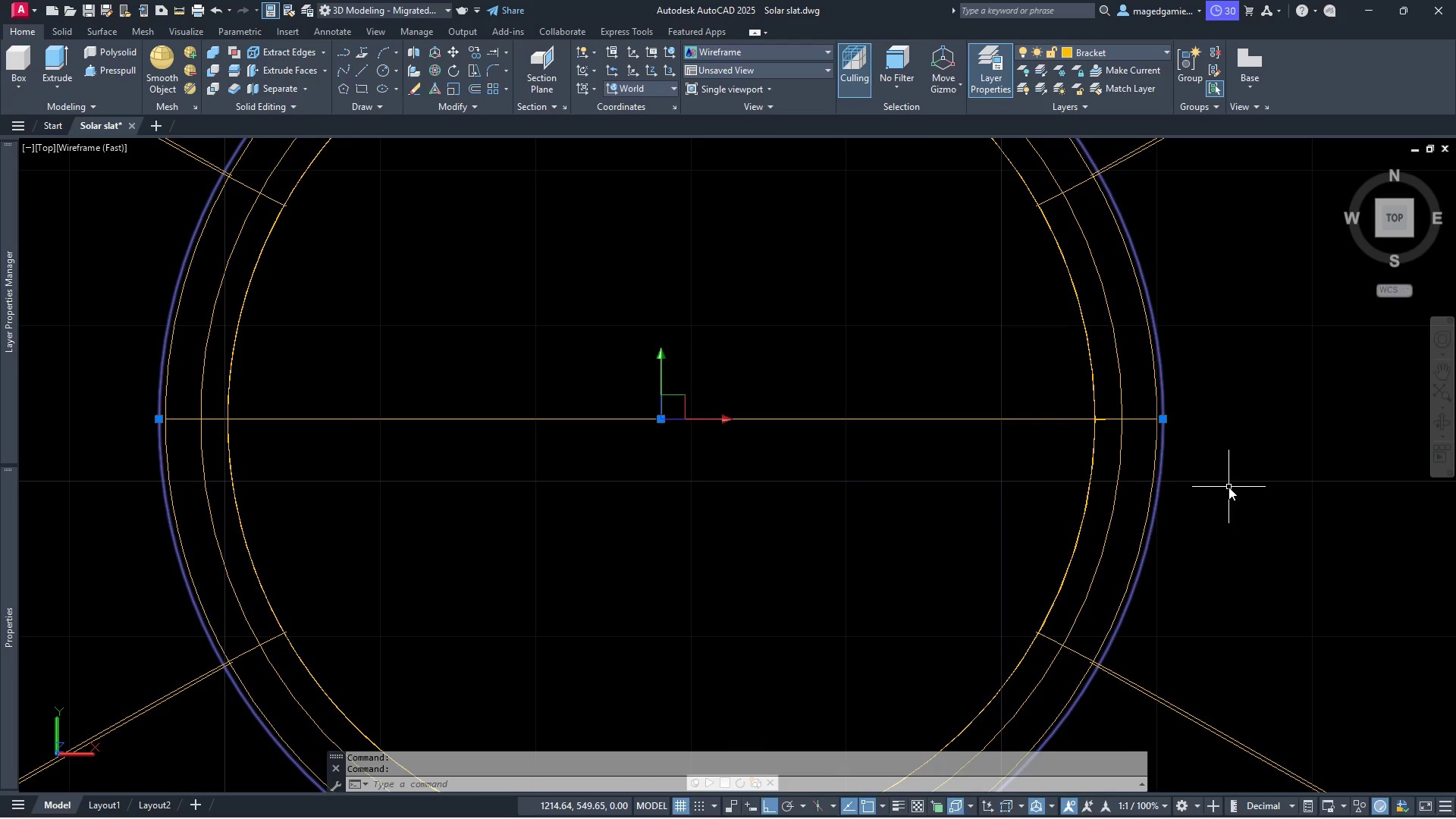 
key(Escape)
 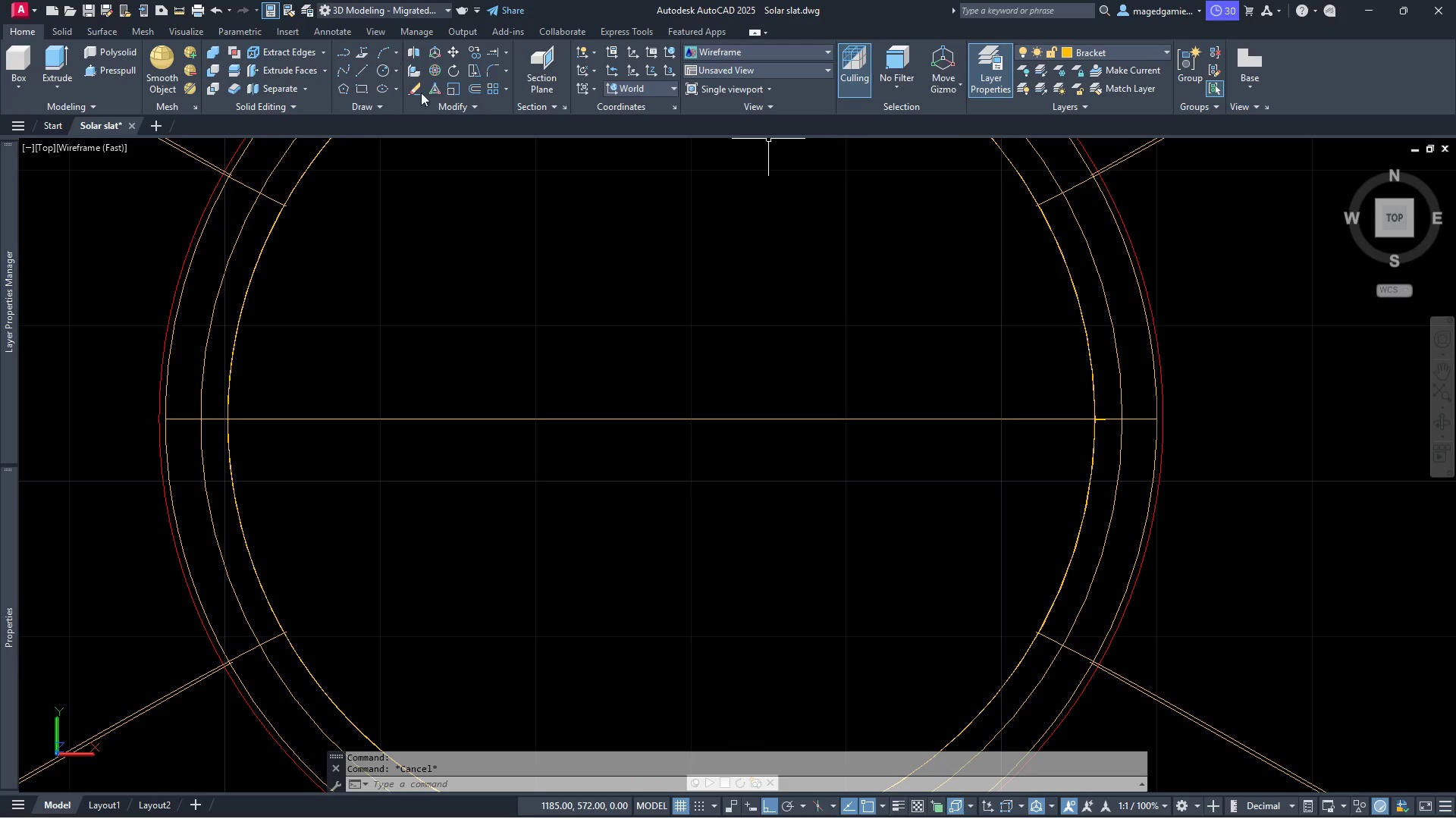 
left_click([477, 89])
 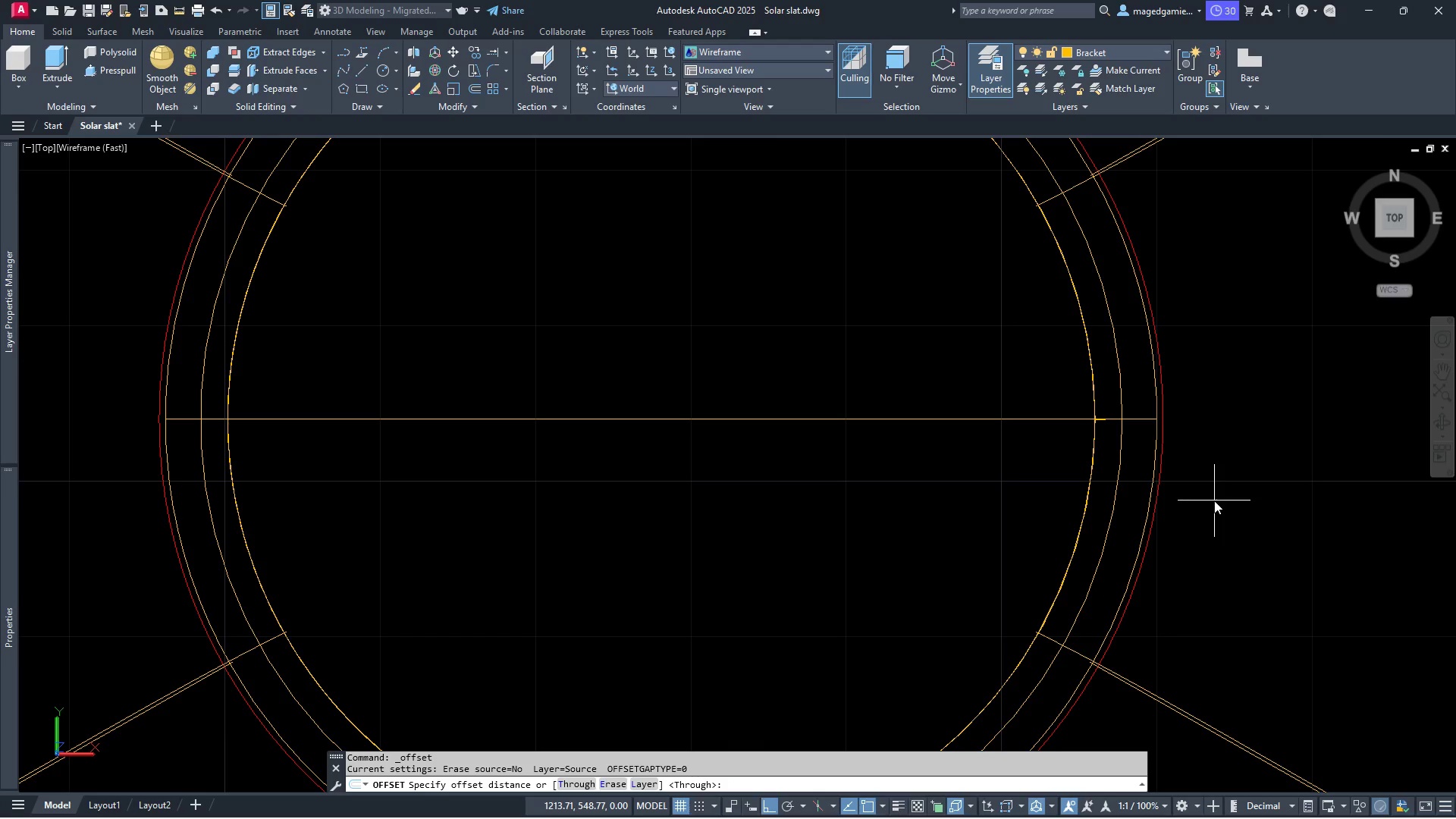 
wait(6.61)
 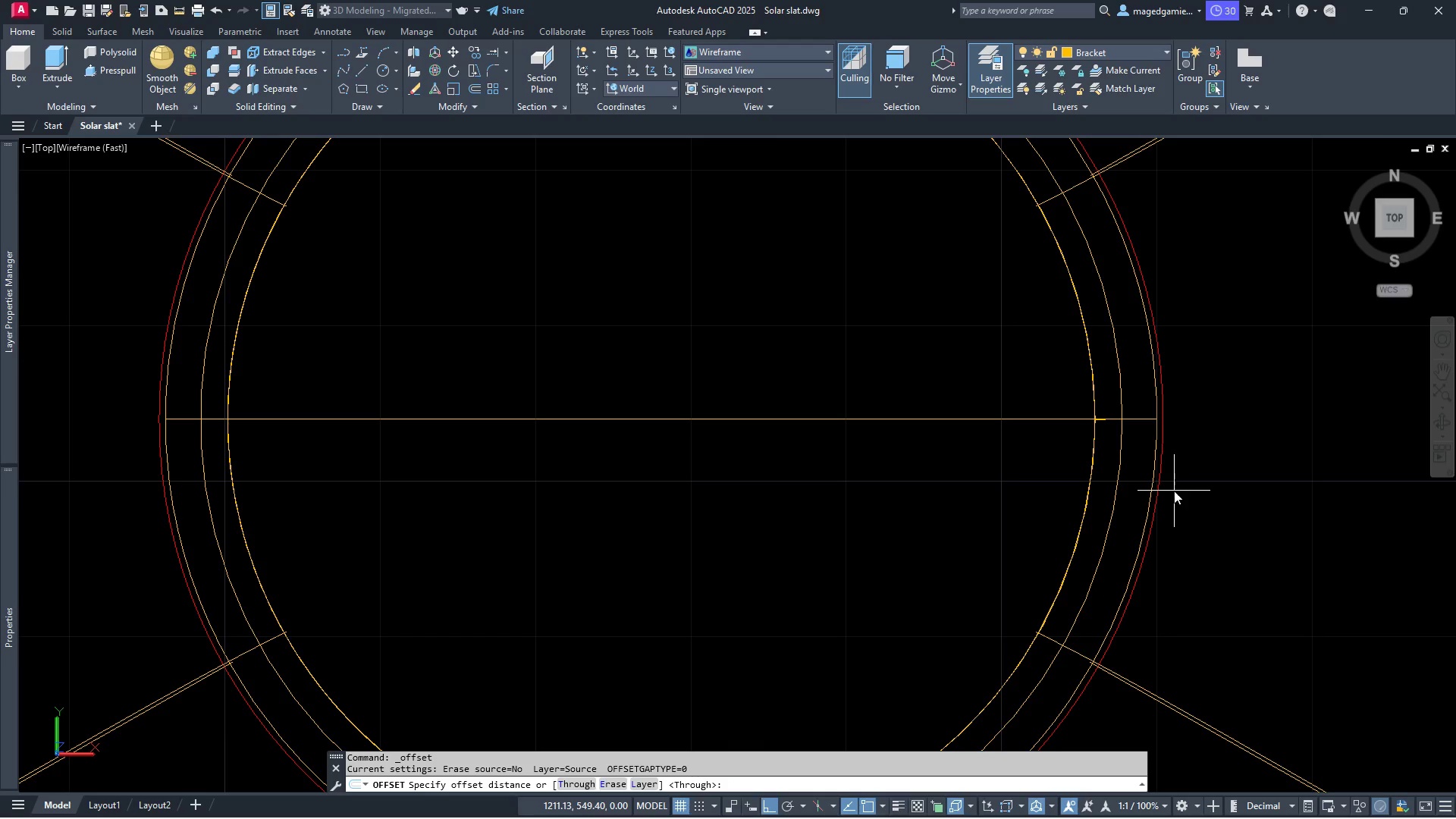 
key(6)
 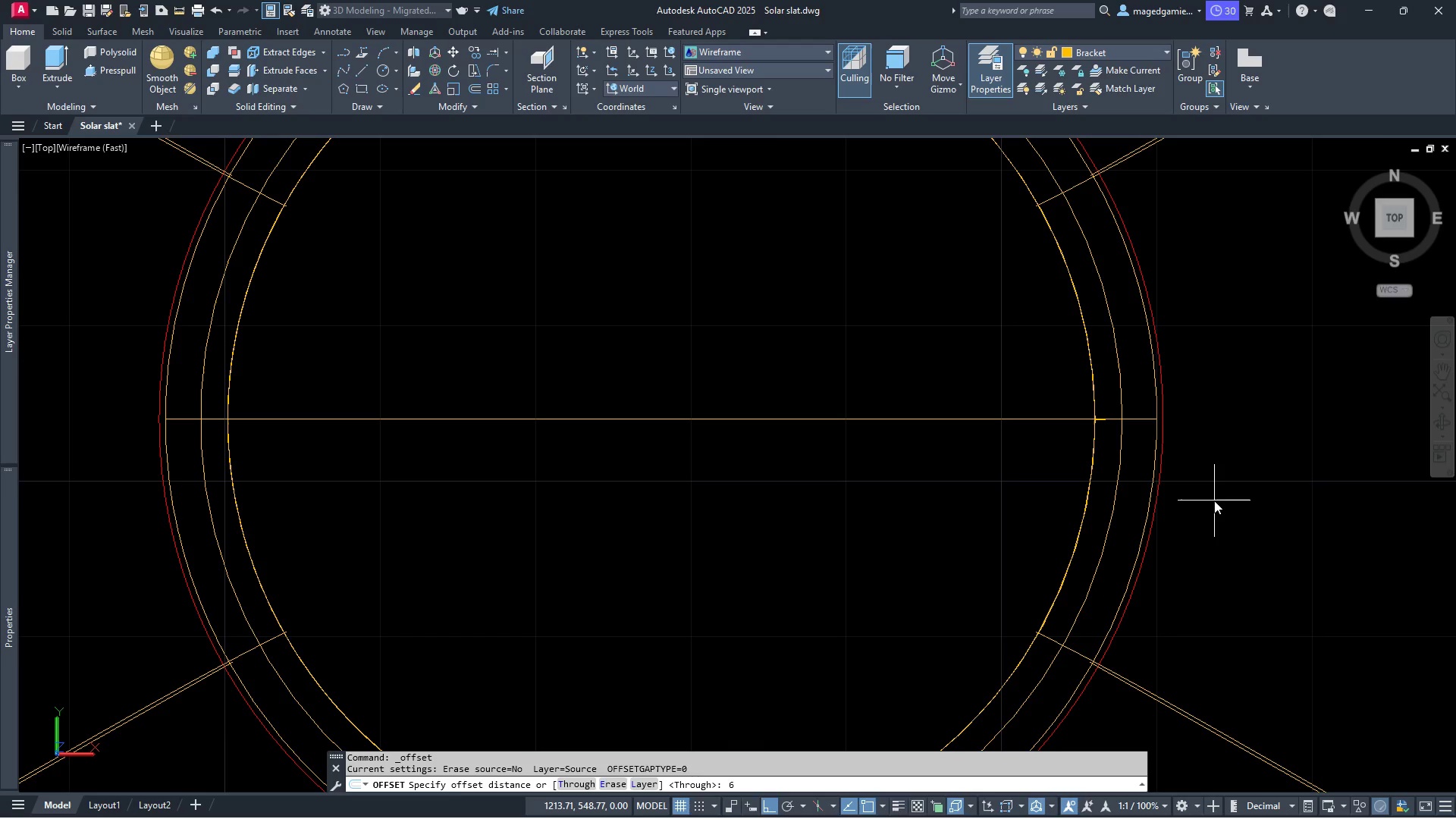 
key(Enter)
 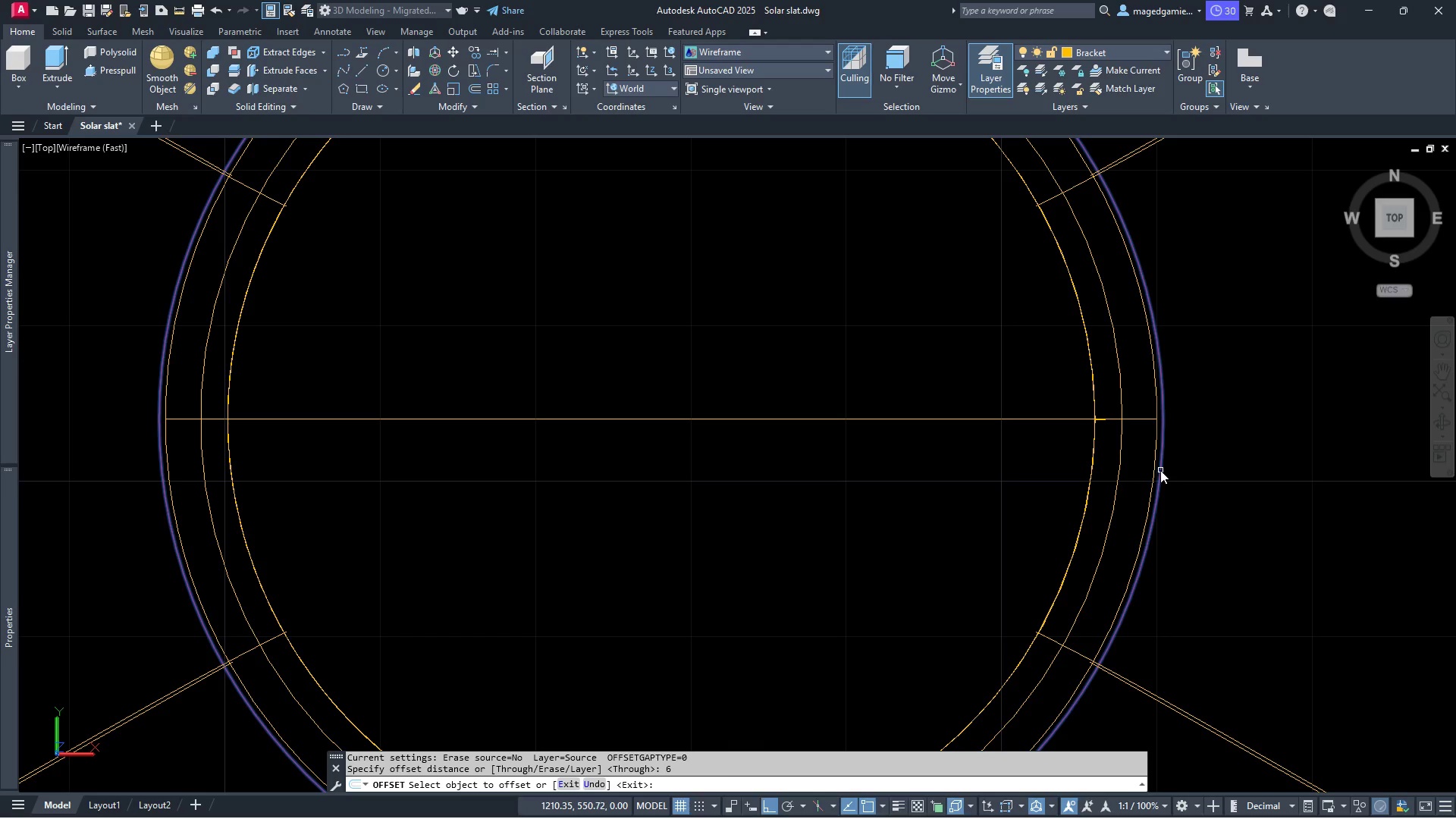 
left_click([1160, 470])
 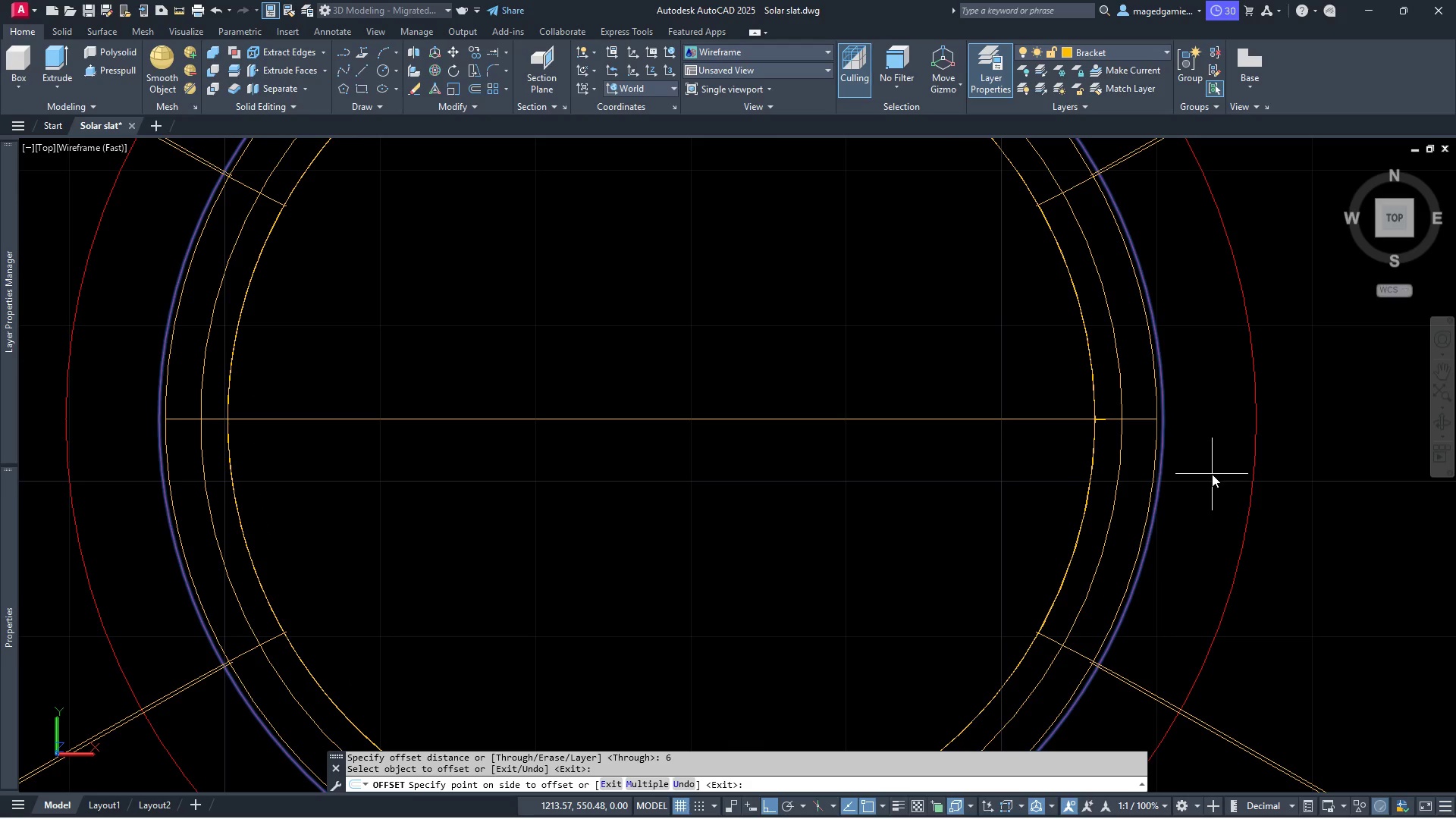 
wait(6.88)
 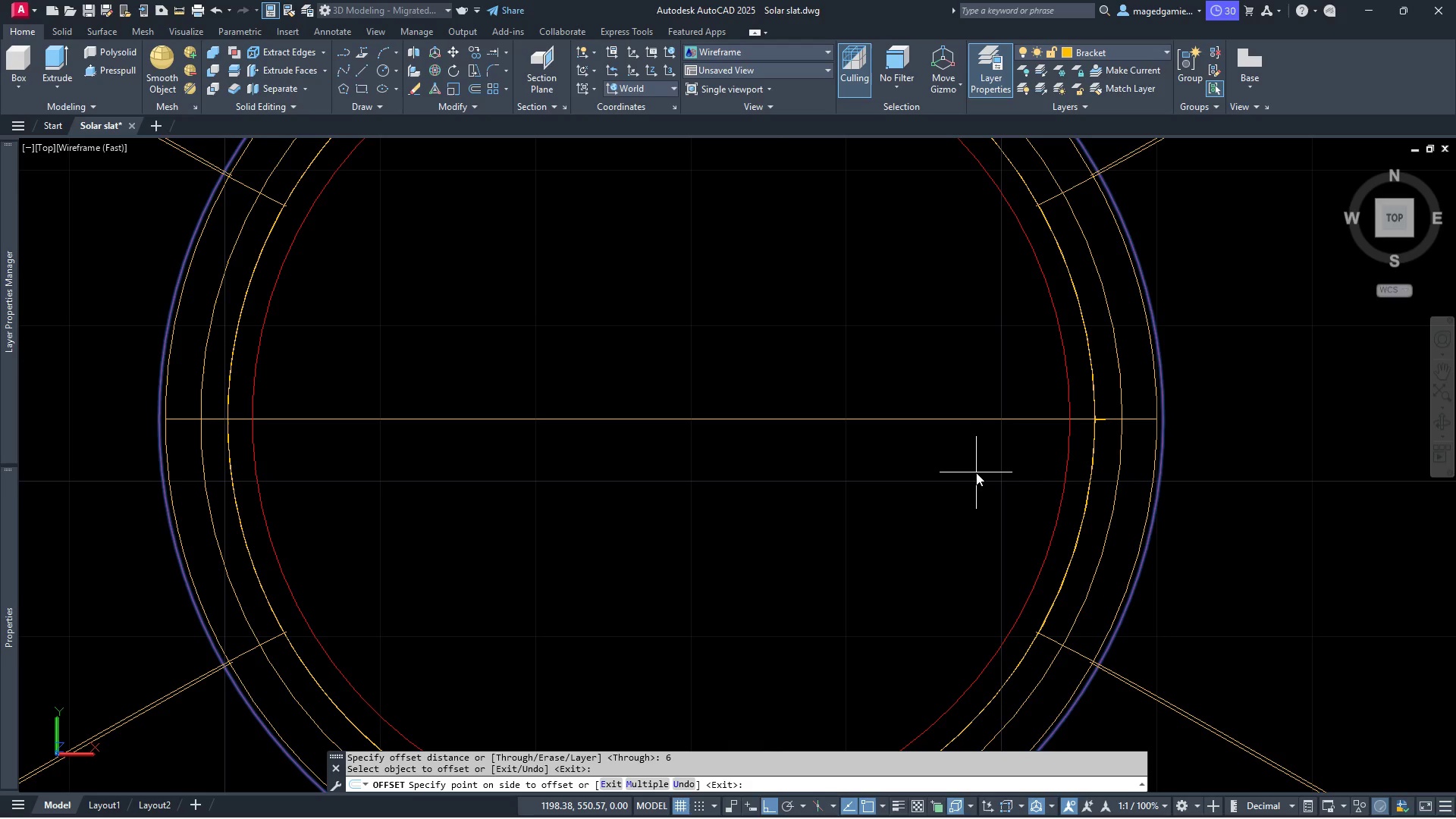 
key(Escape)
 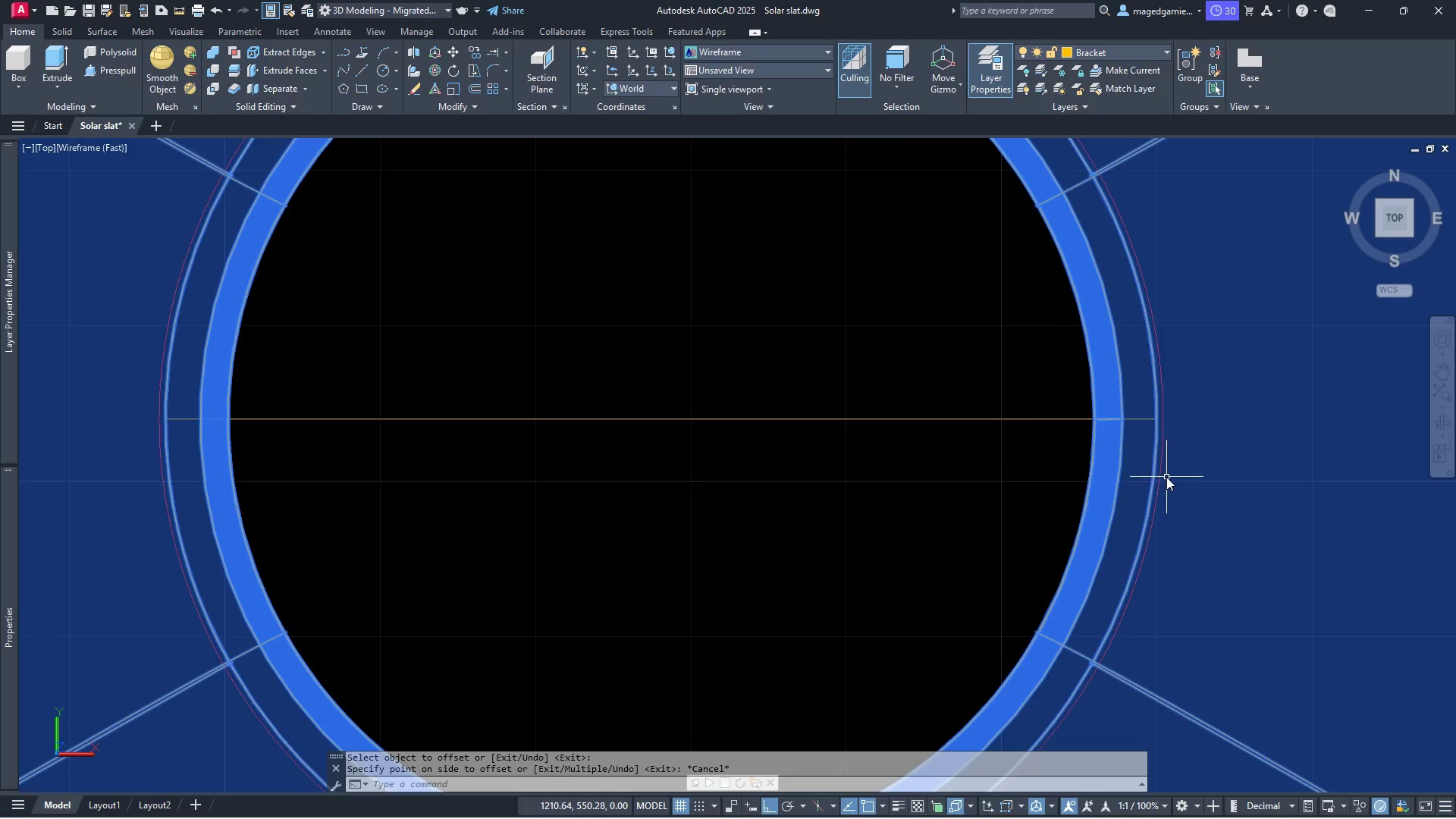 
right_click([954, 463])
 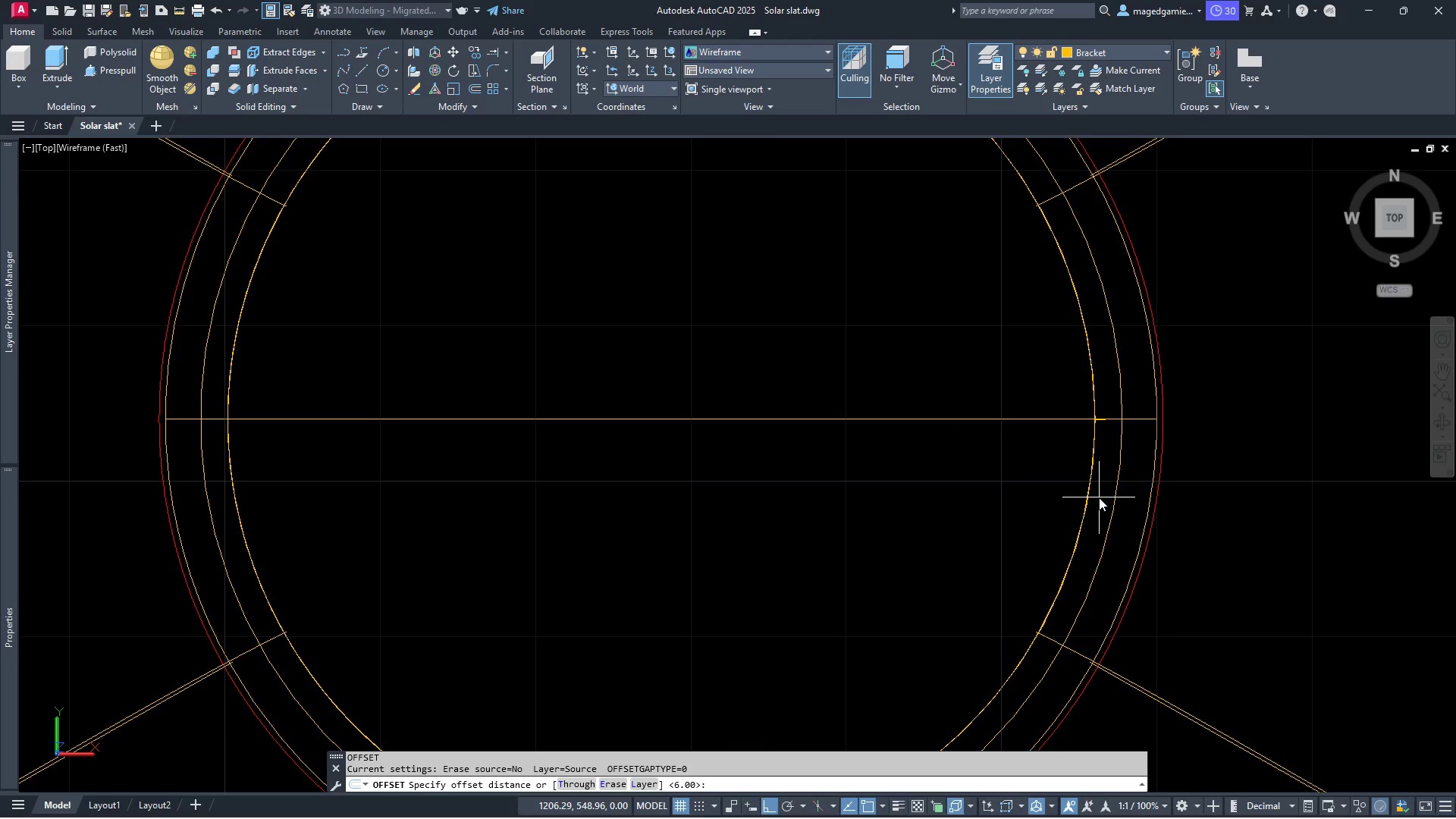 
wait(7.86)
 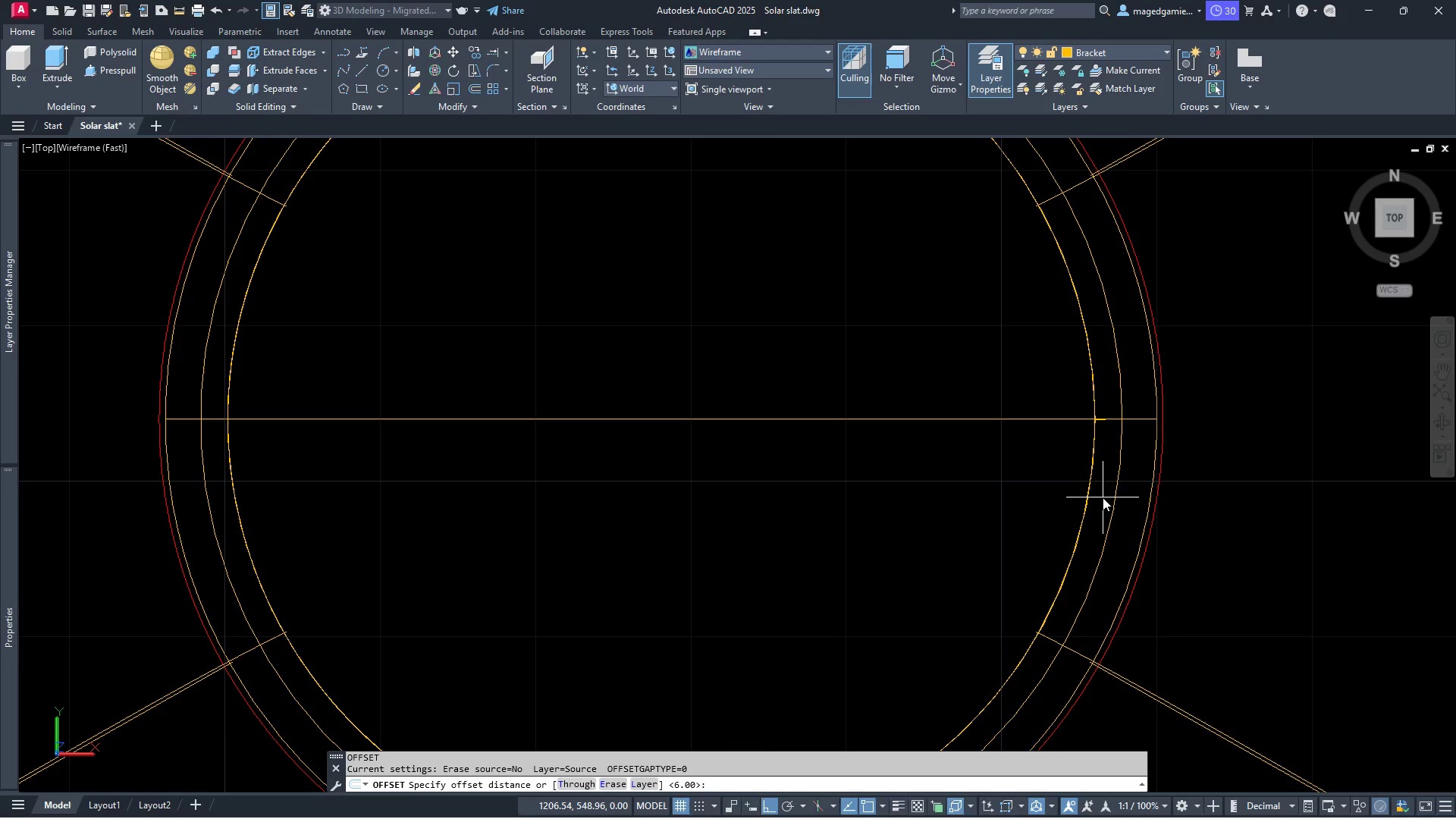 
key(4)
 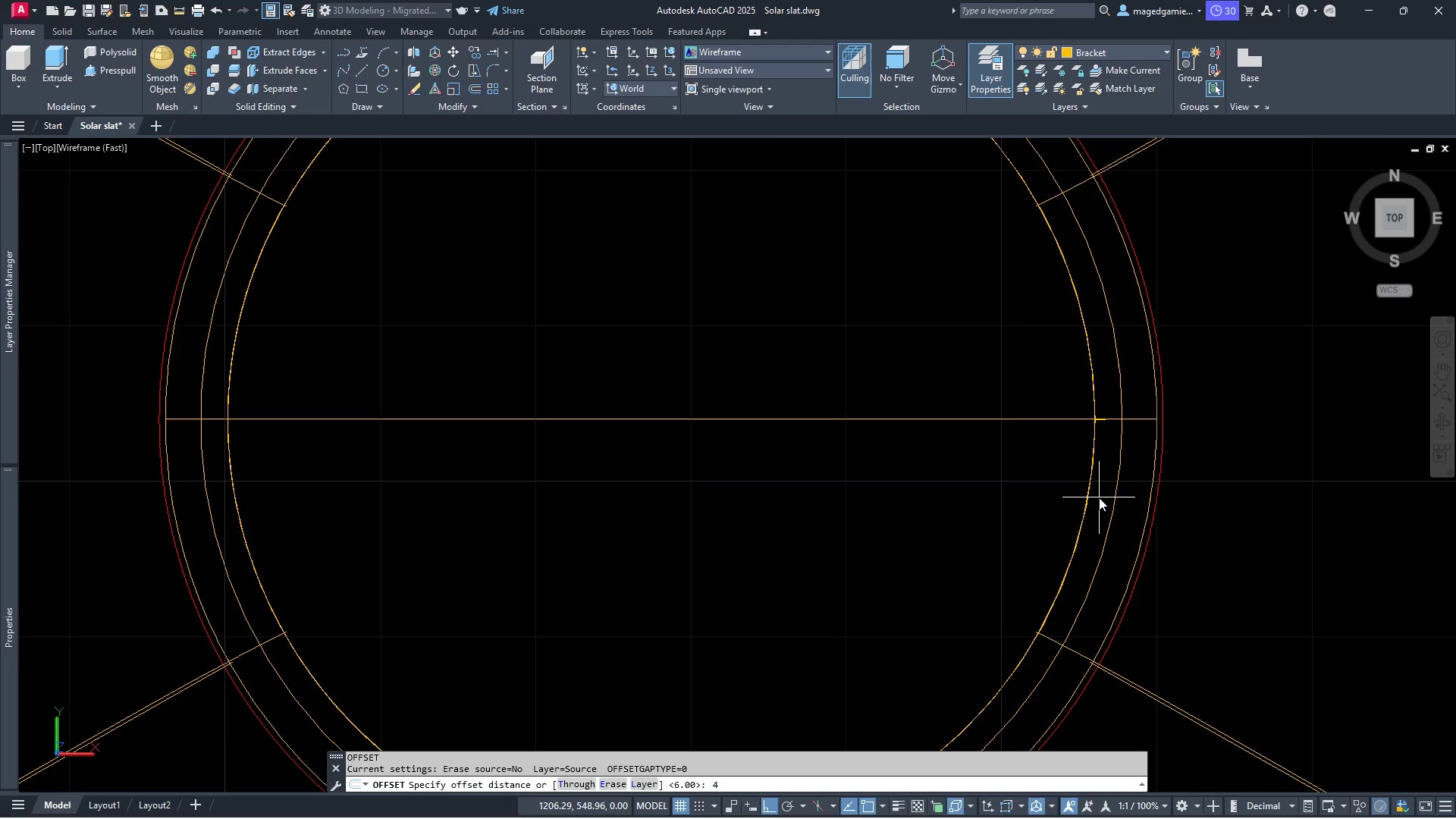 
key(Period)
 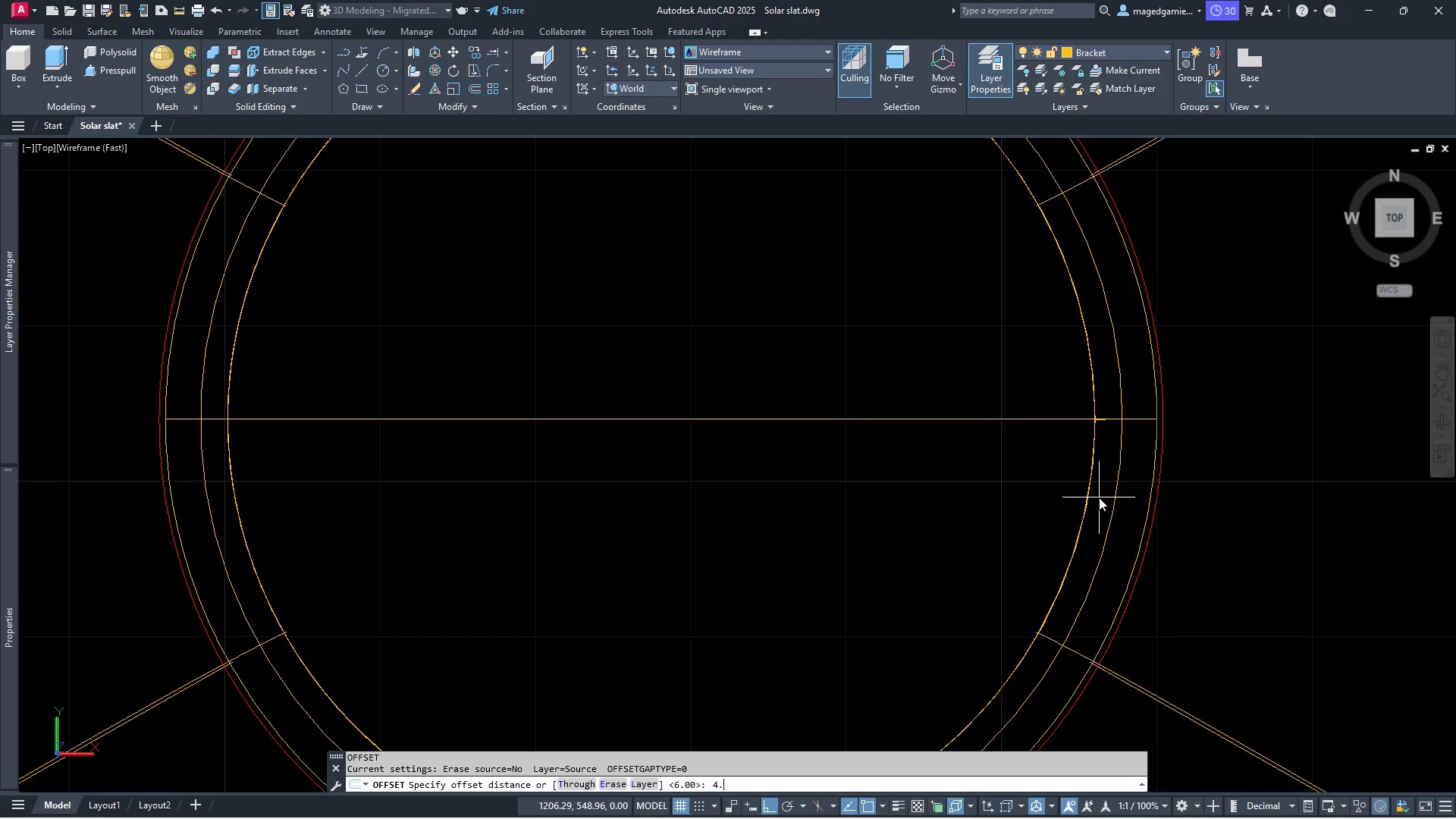 
key(5)
 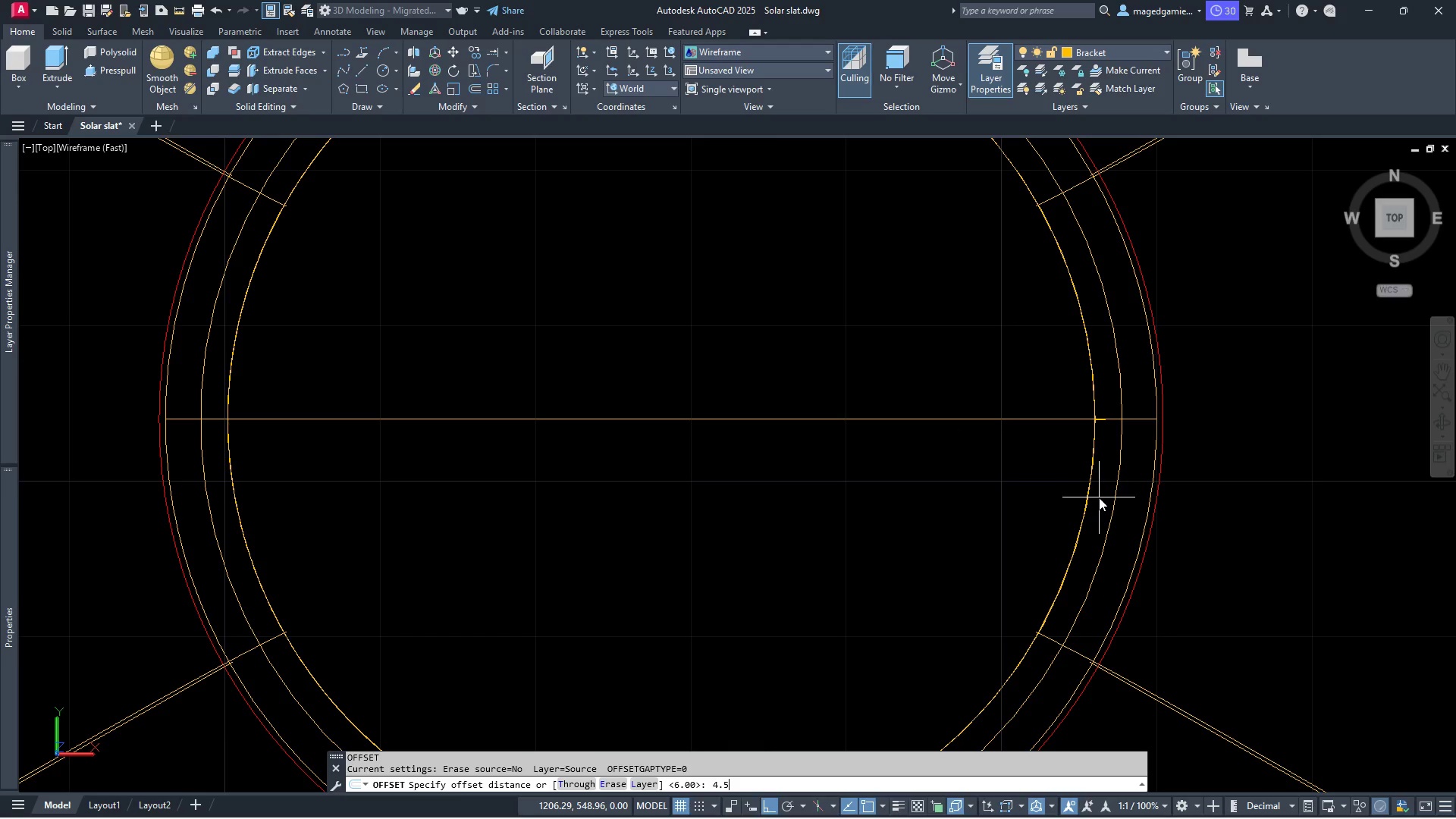 
key(Enter)
 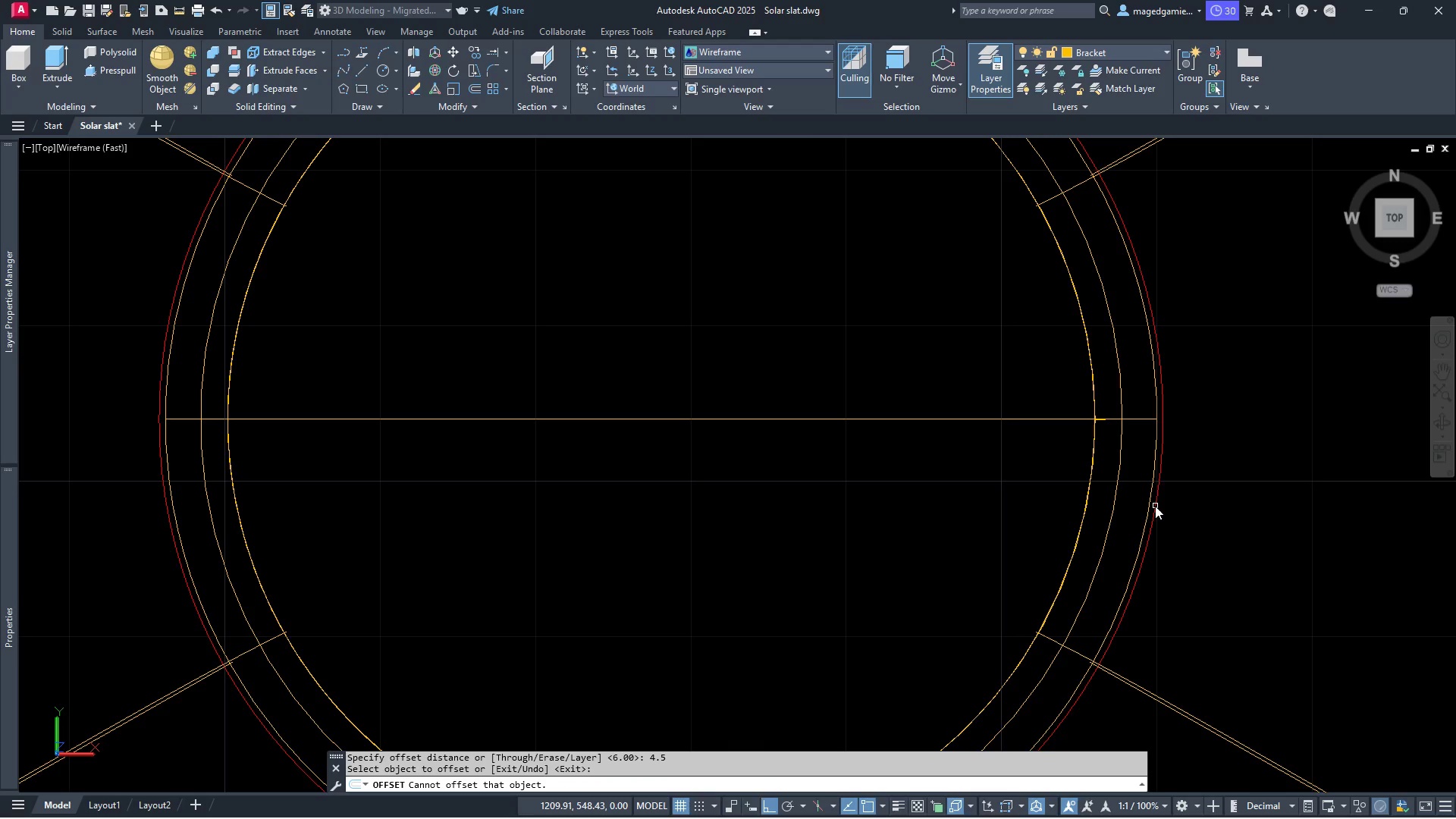 
left_click([1158, 507])
 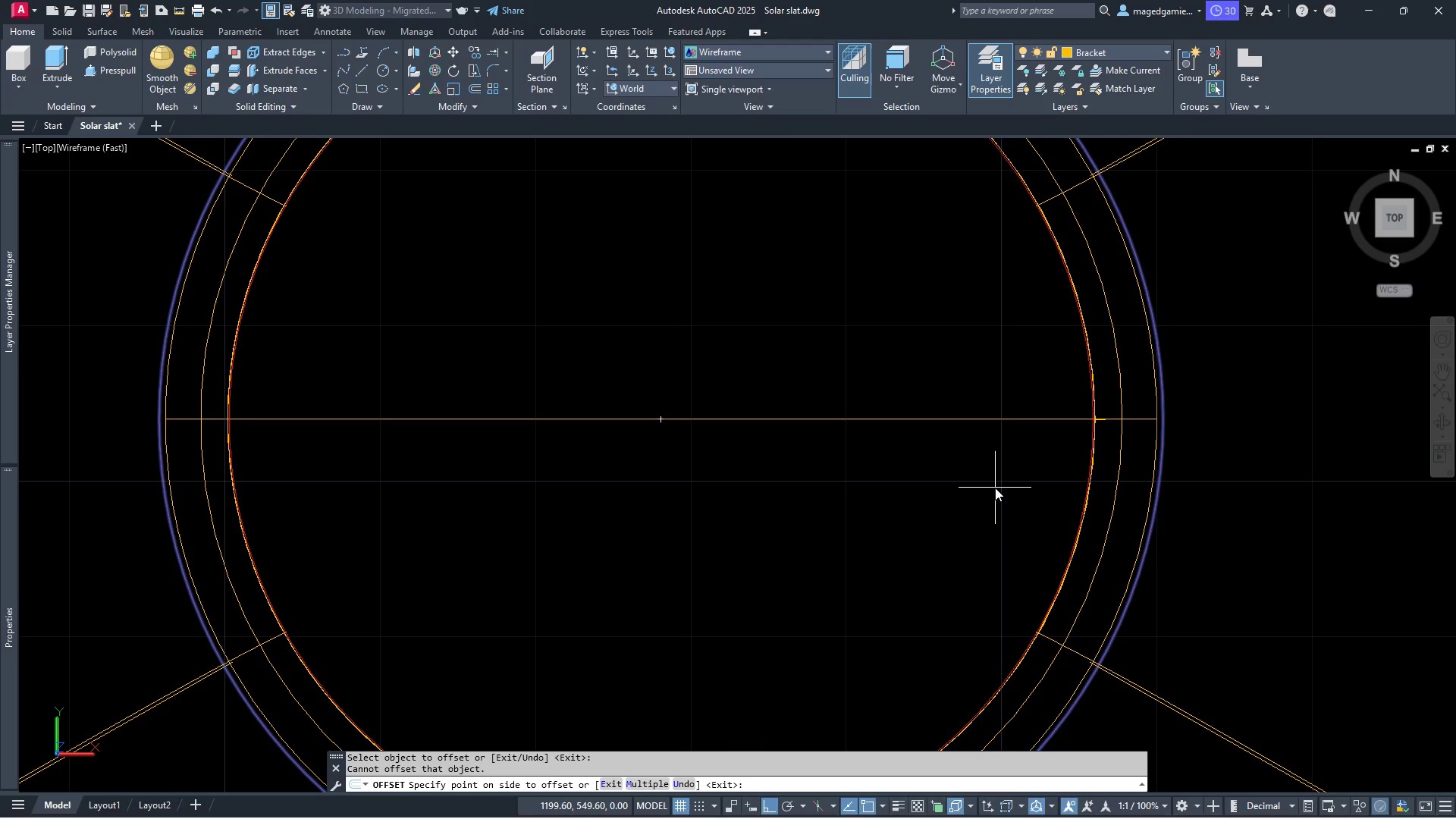 
left_click([995, 488])
 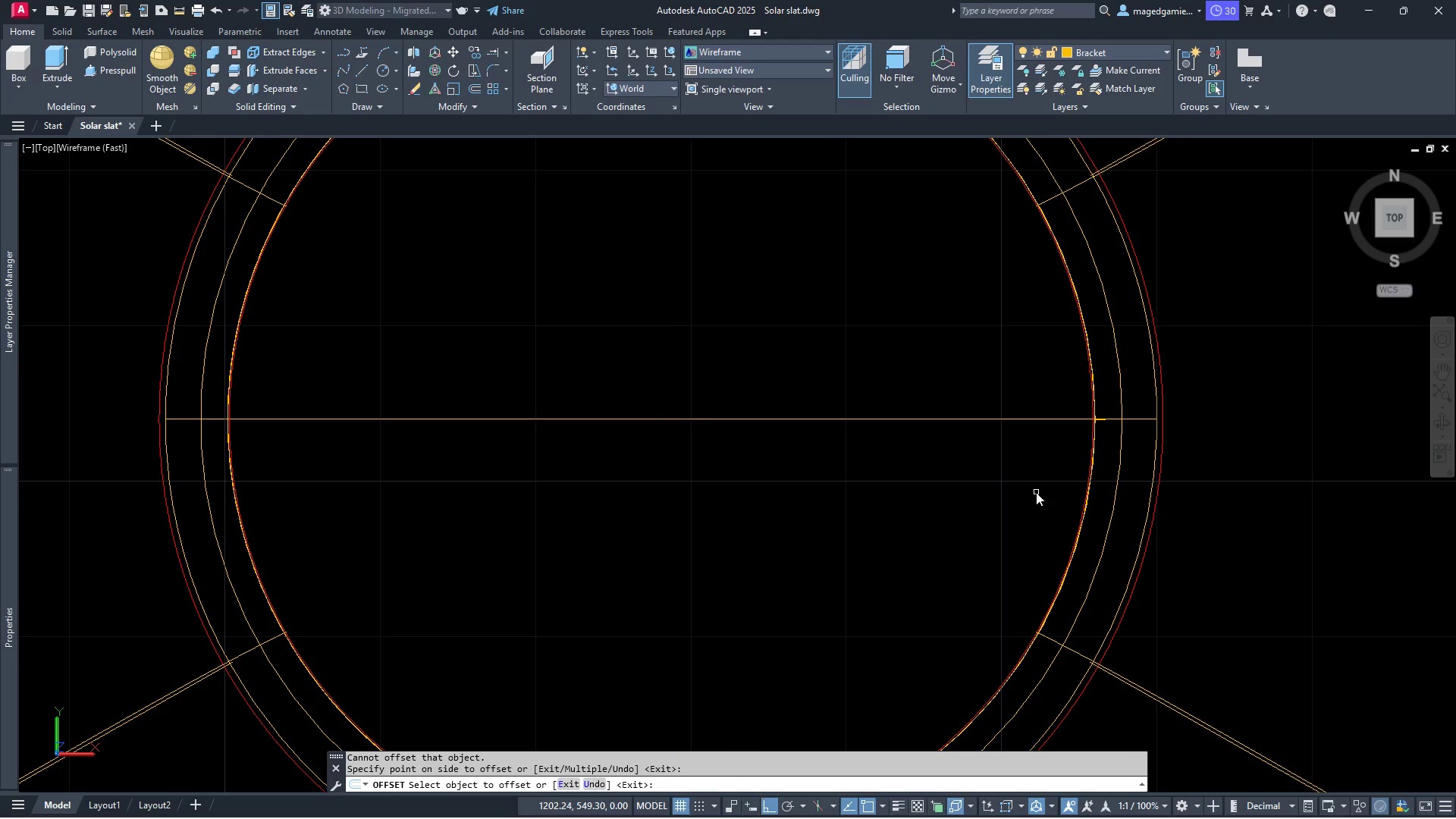 
key(Escape)
 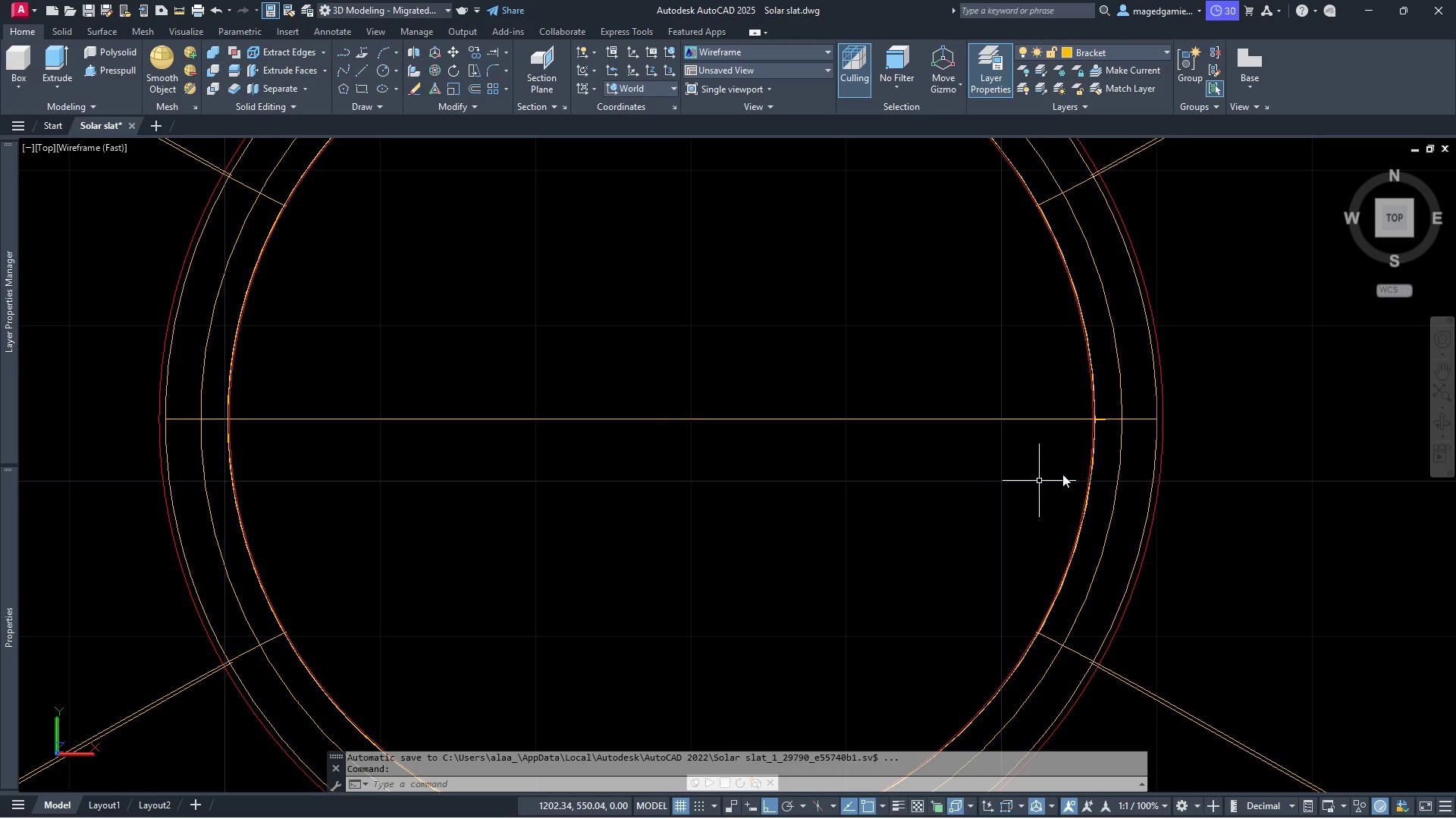 
scroll: coordinate [1221, 441], scroll_direction: up, amount: 2.0
 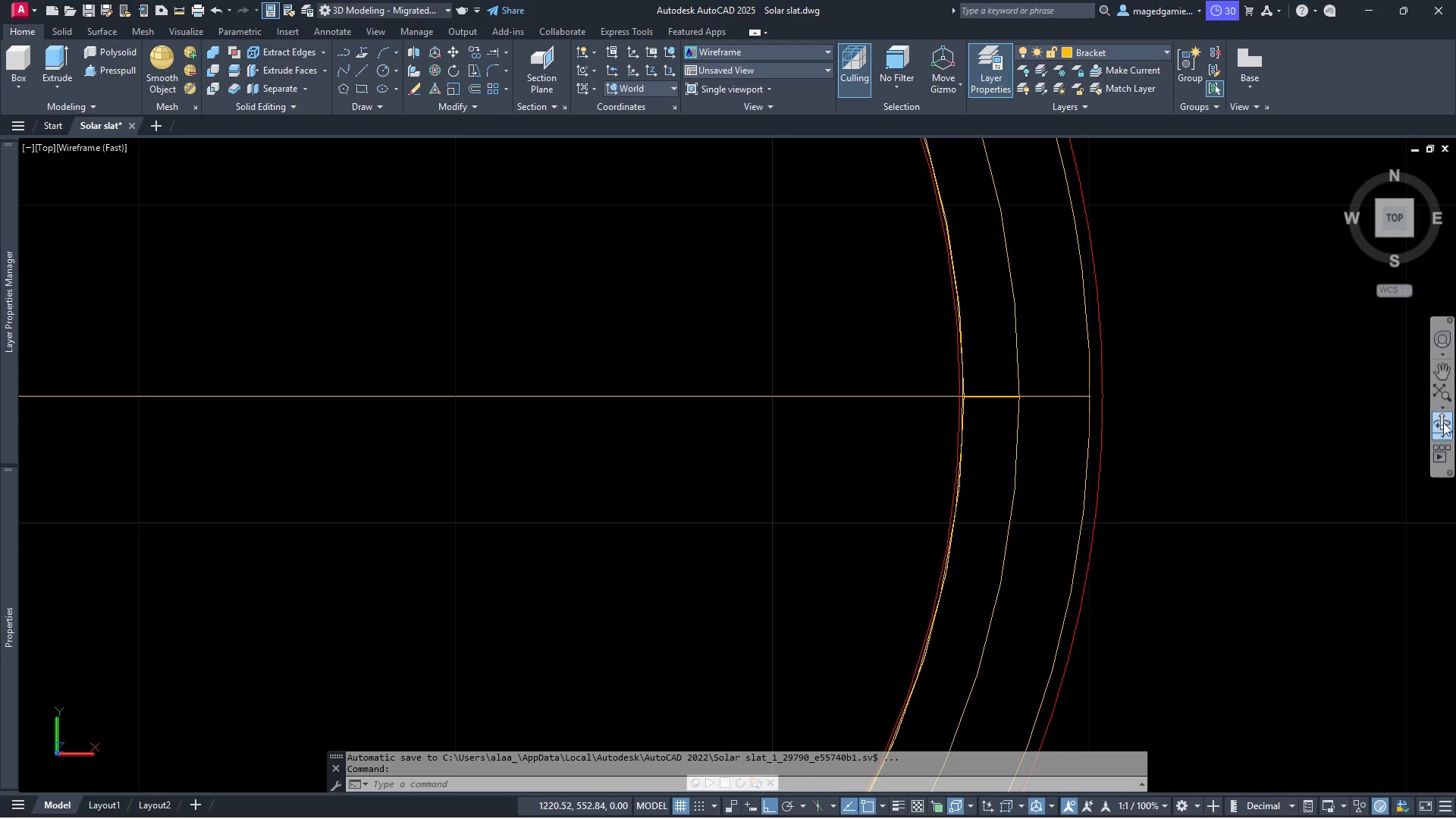 
left_click([1446, 422])
 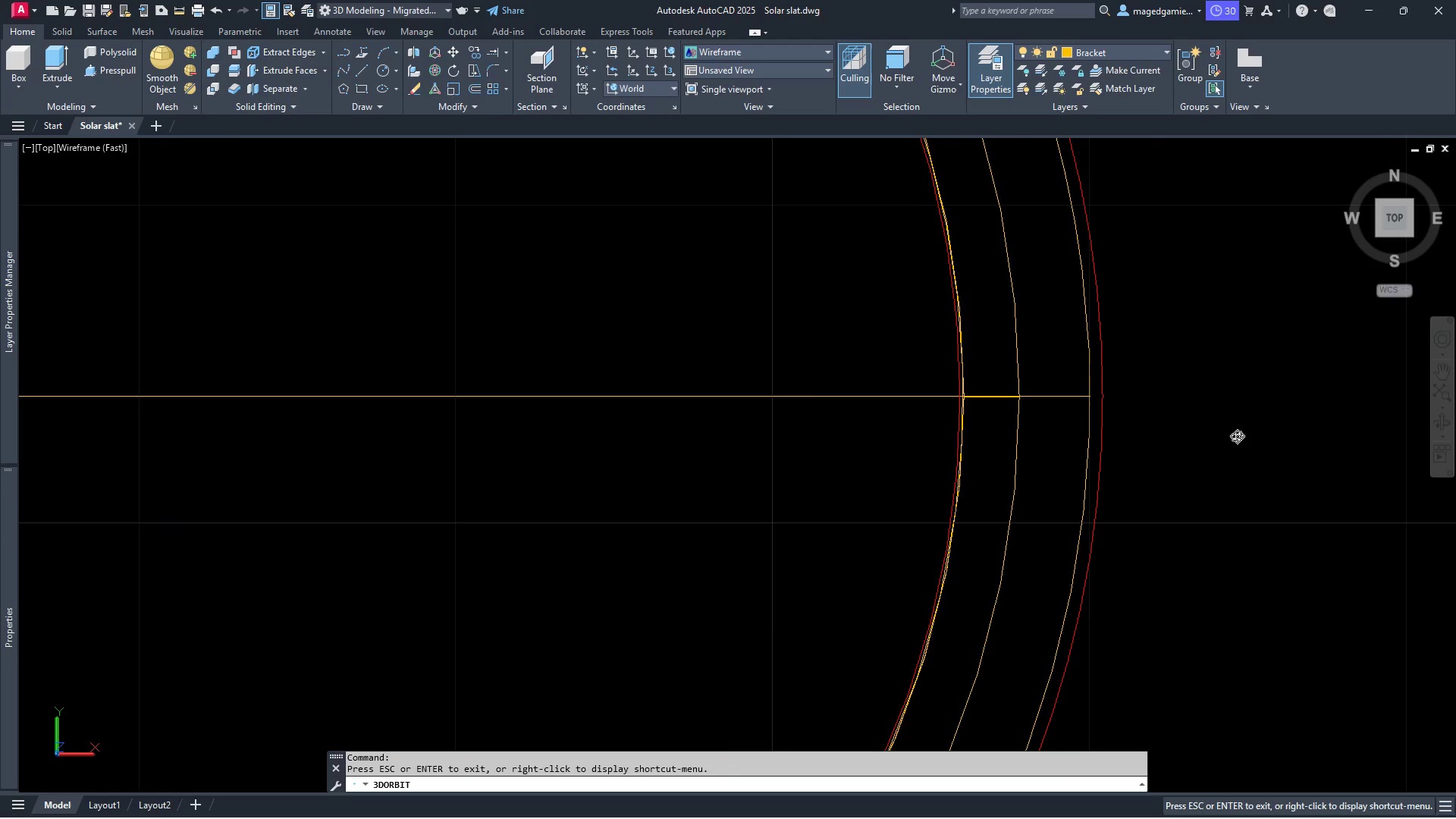 
left_click_drag(start_coordinate=[1237, 436], to_coordinate=[1298, 297])
 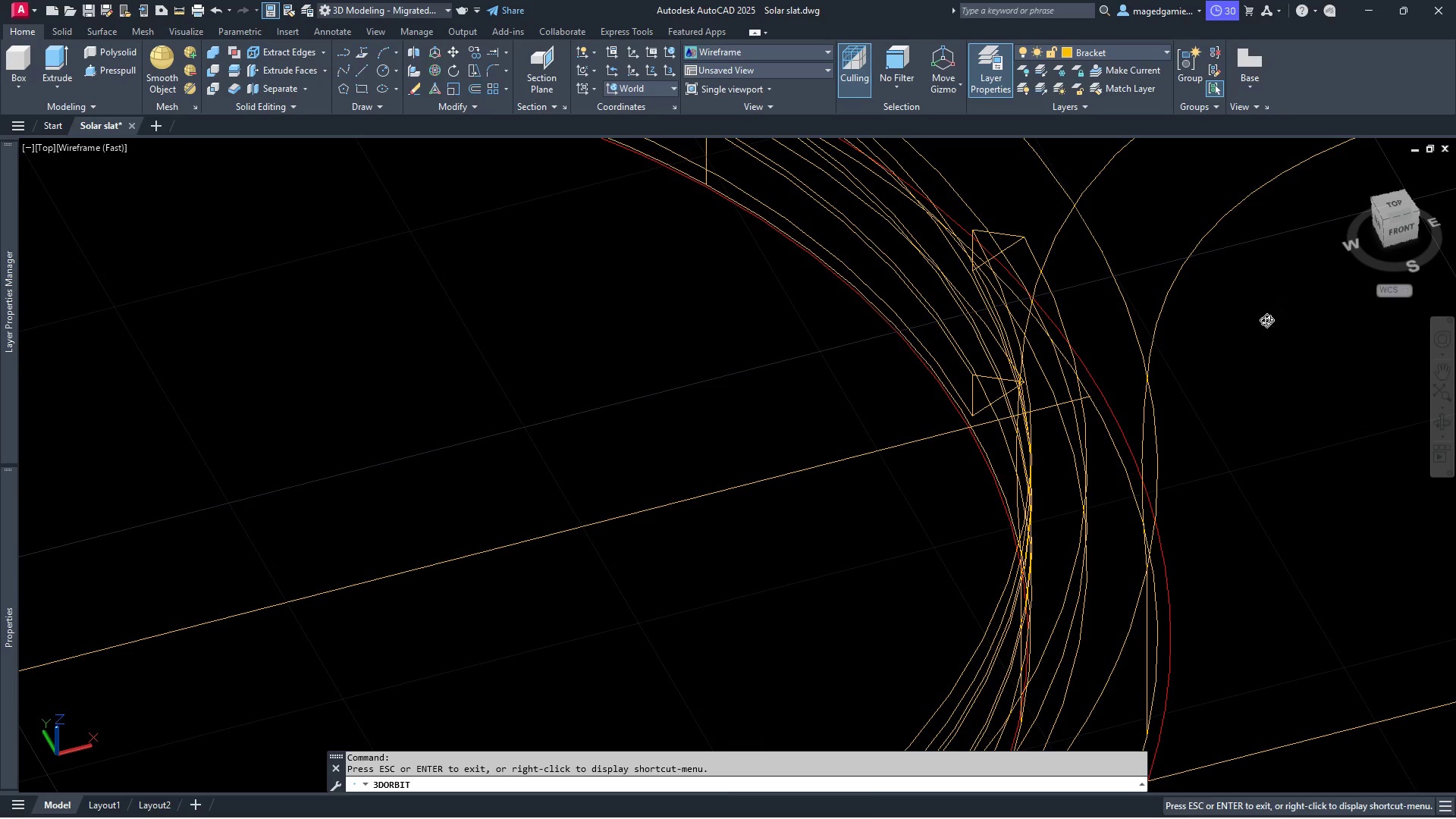 
key(Escape)
 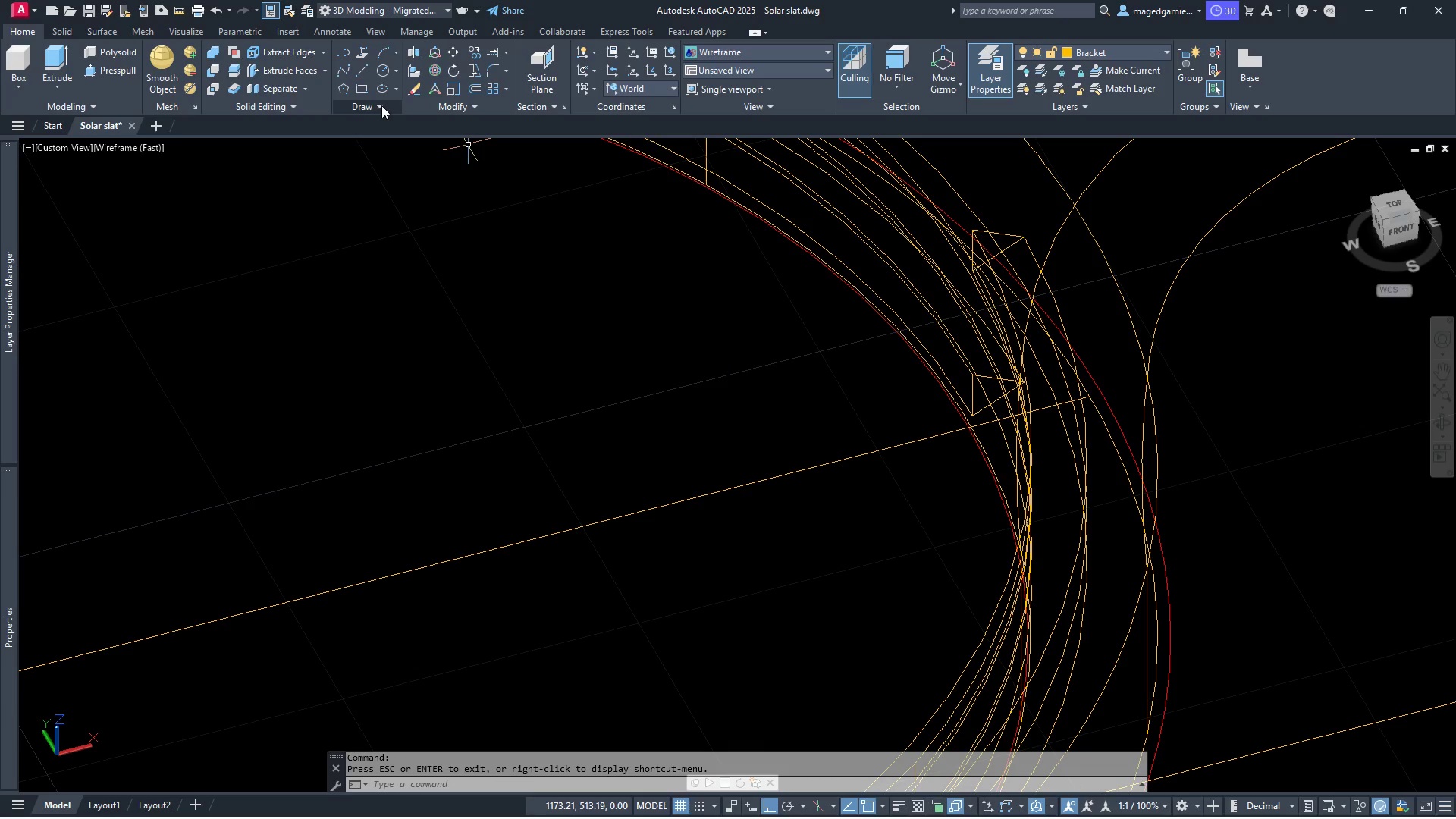 
wait(6.83)
 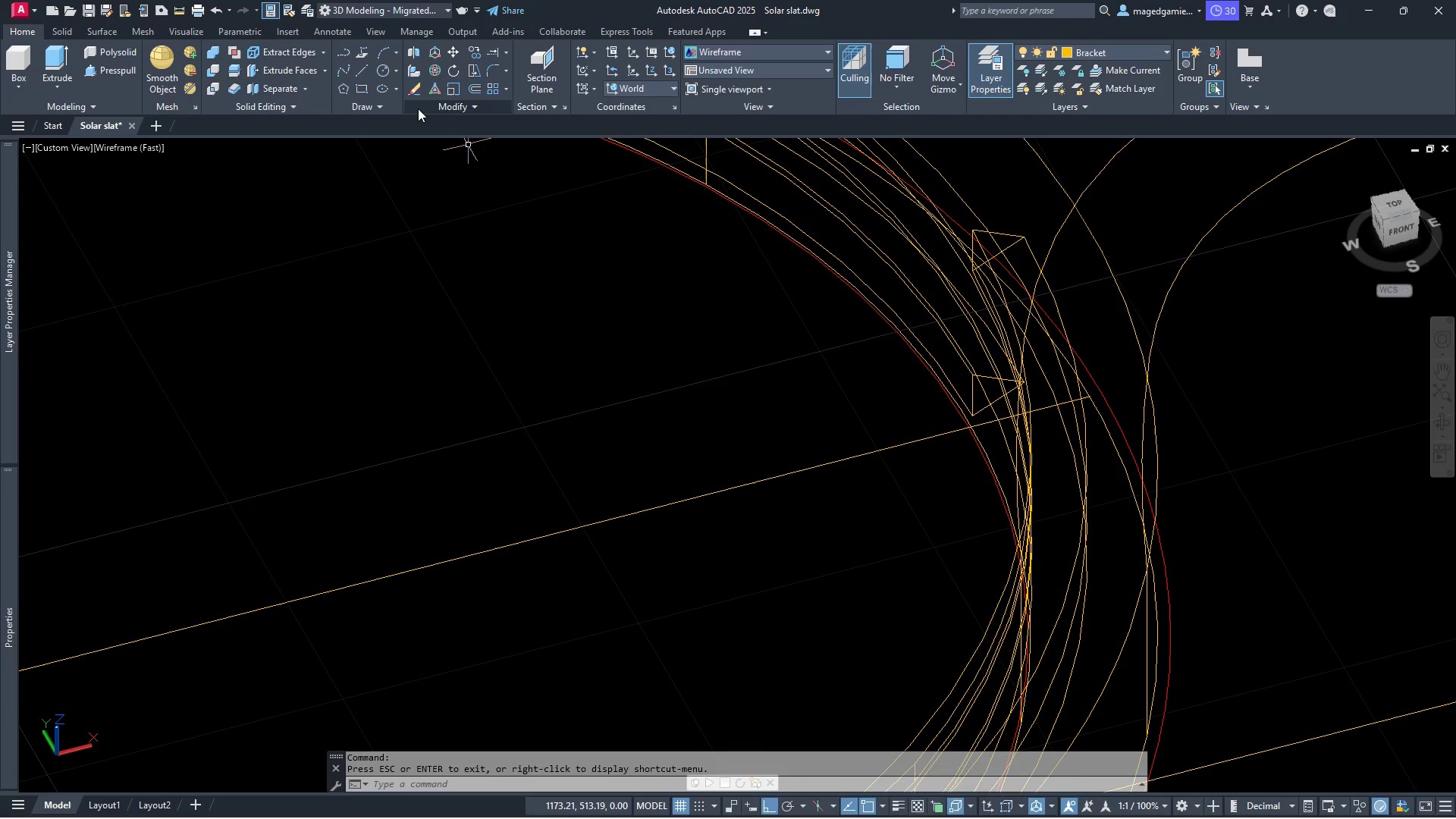 
scroll: coordinate [1144, 331], scroll_direction: down, amount: 3.0
 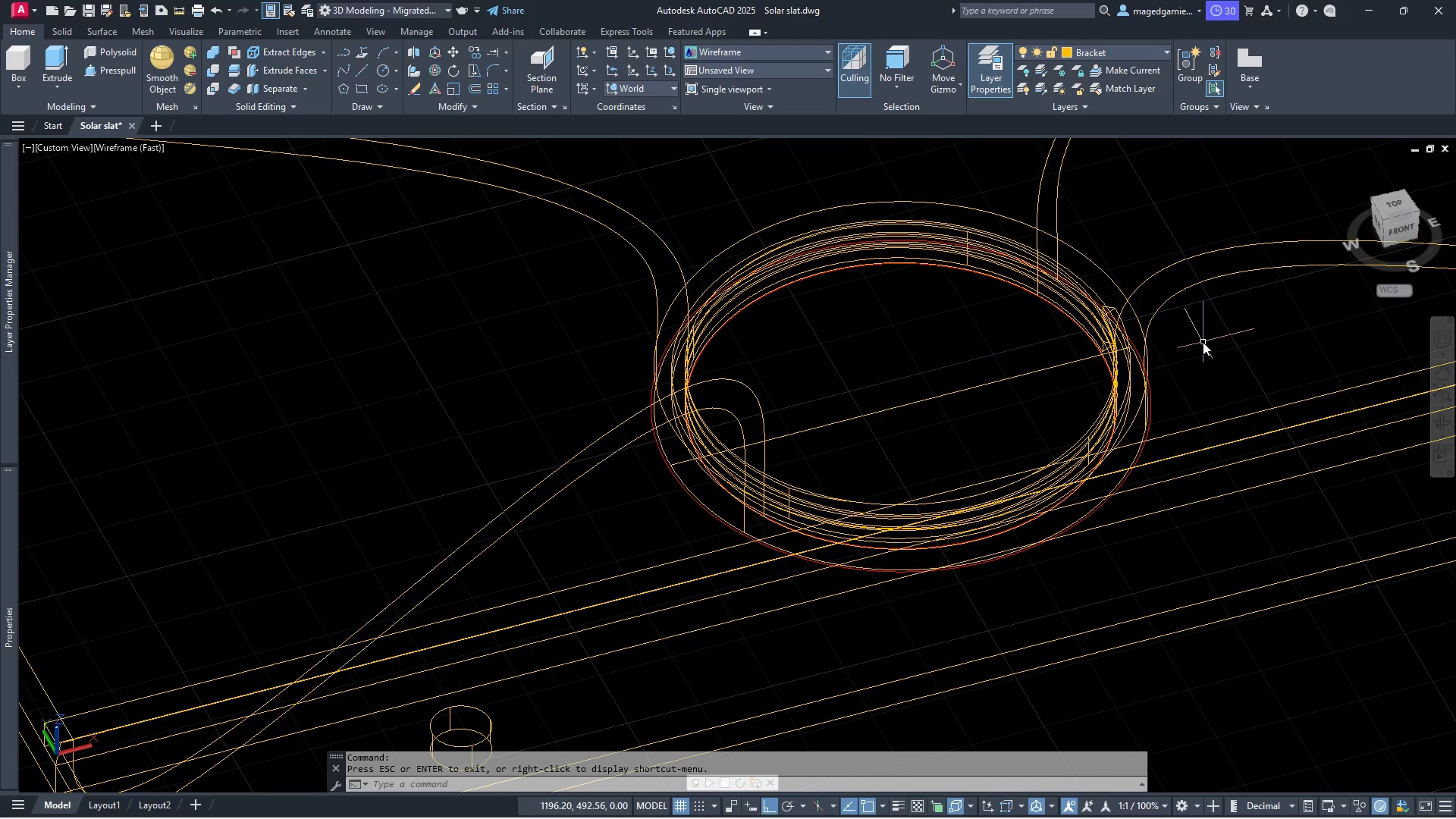 
wait(12.24)
 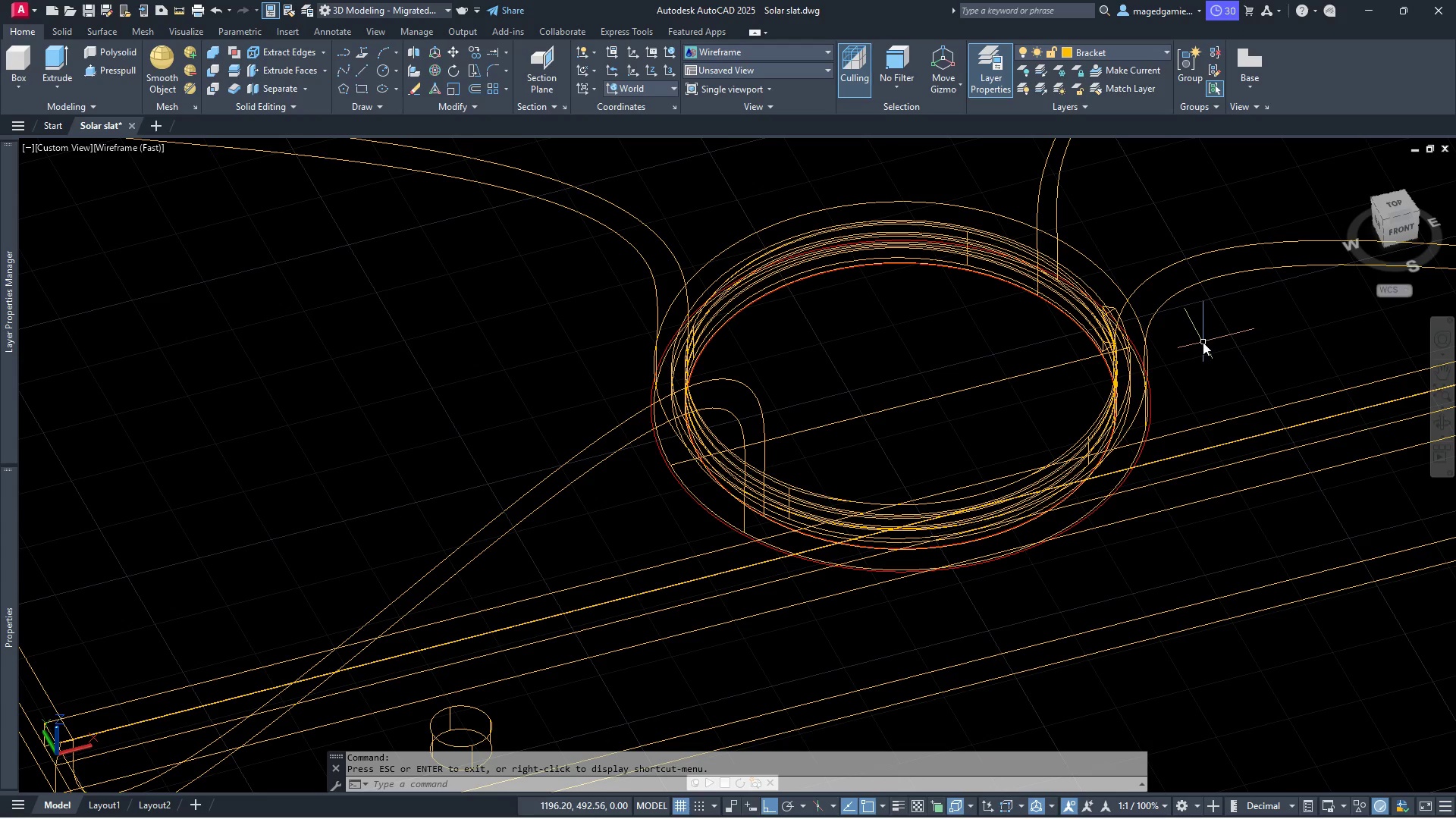 
mouse_move([1051, 334])
 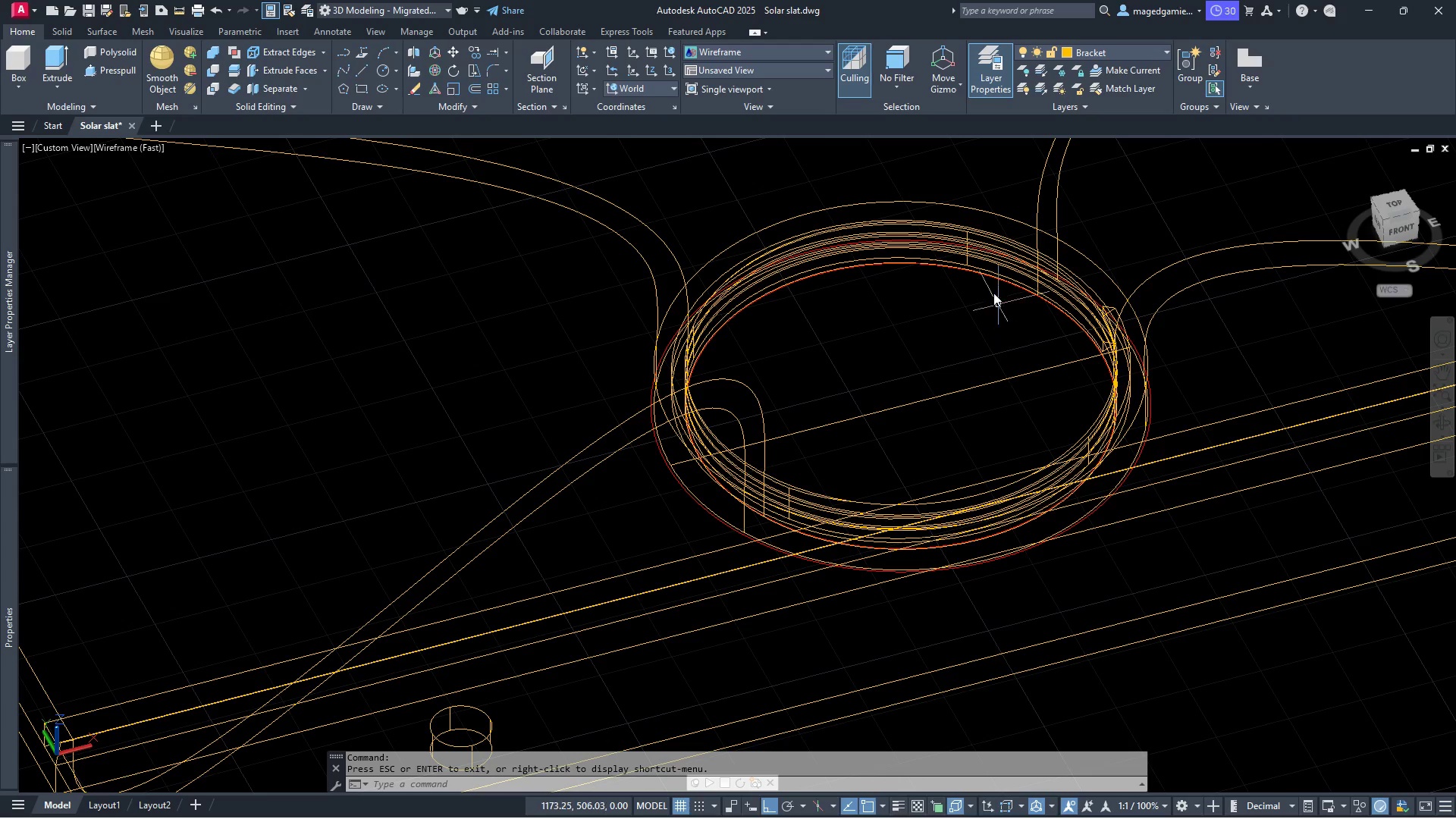 
scroll: coordinate [974, 272], scroll_direction: up, amount: 5.0
 